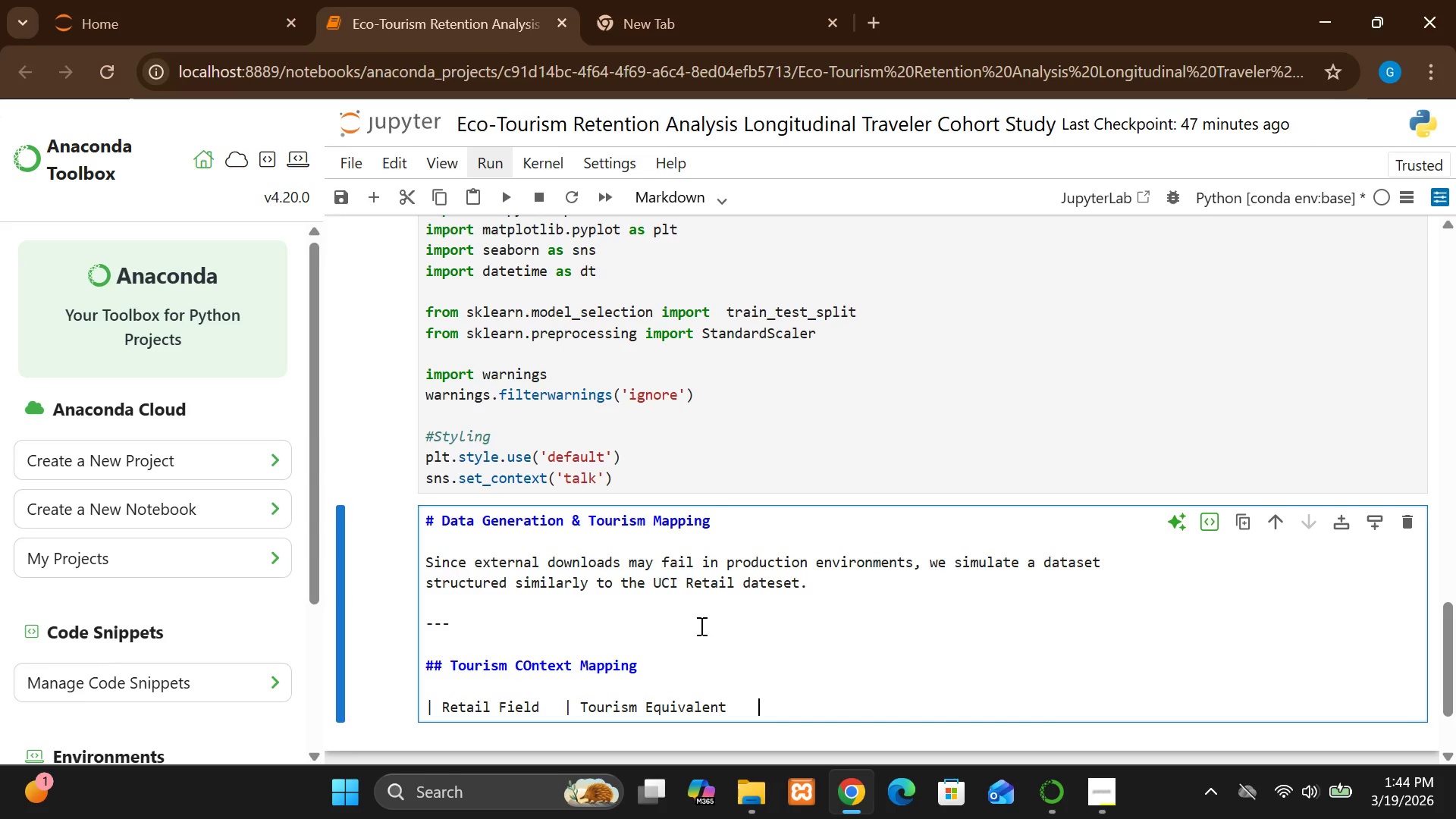 
key(Space)
 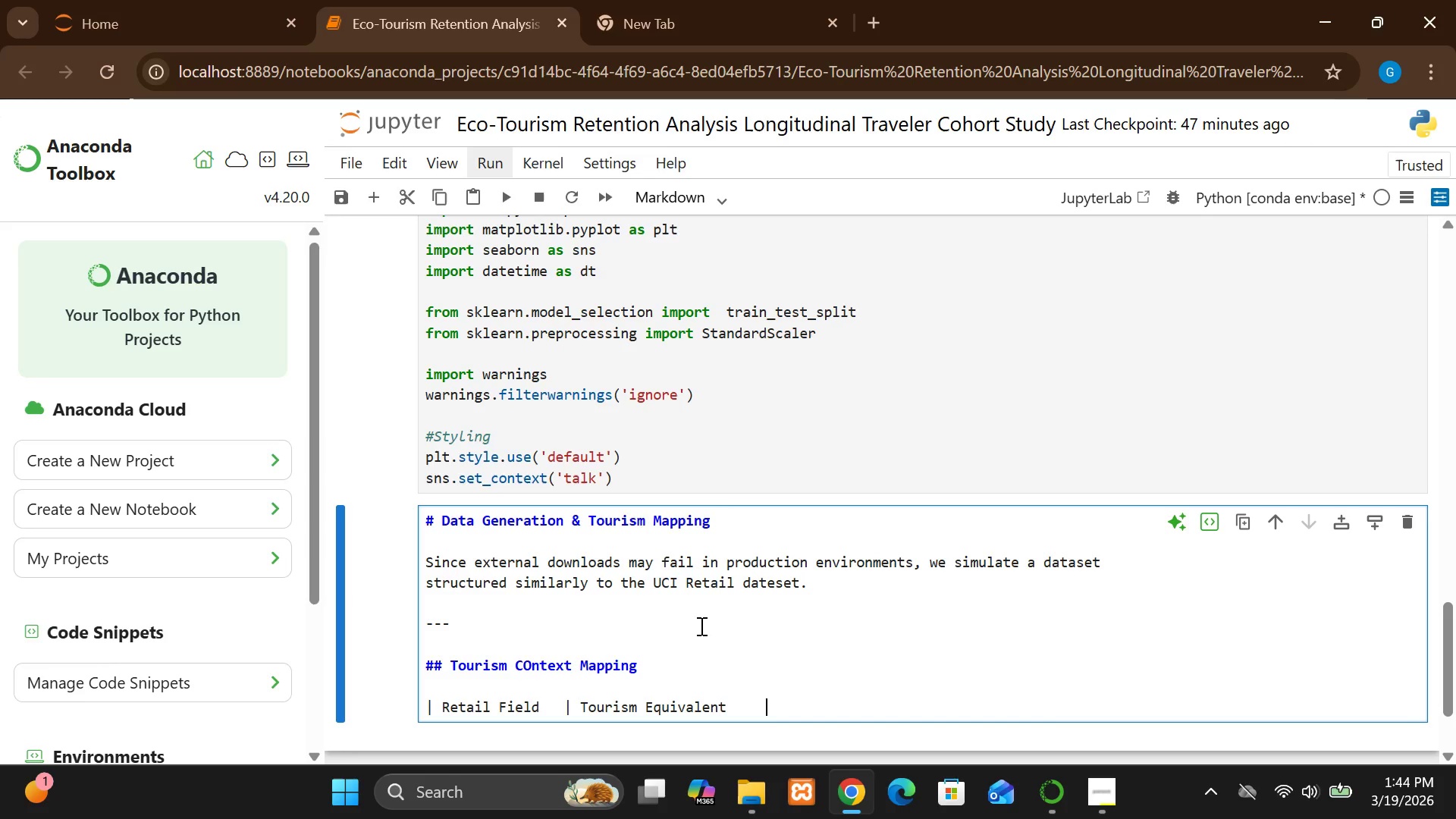 
key(Space)
 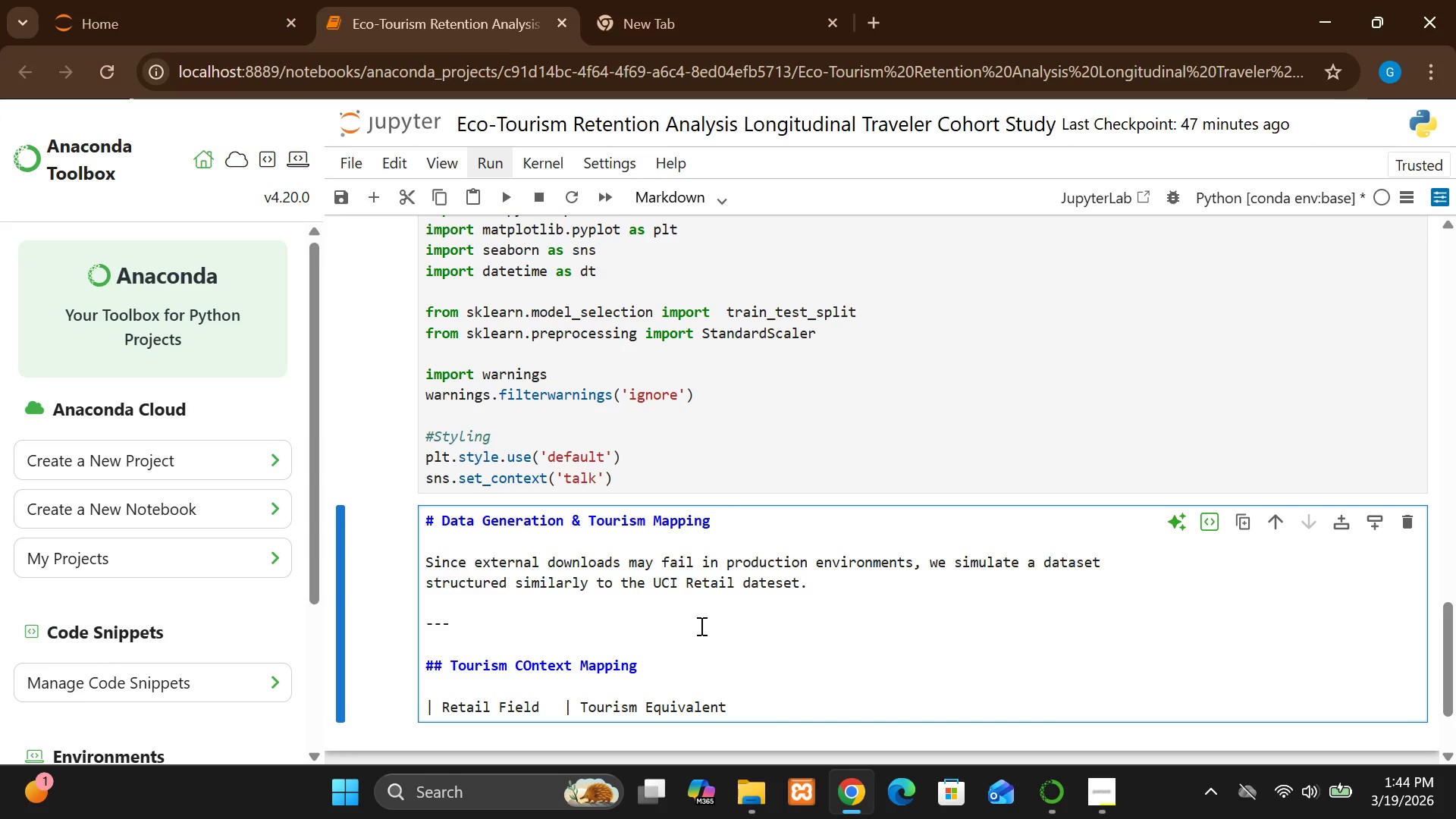 
key(Shift+Break)
 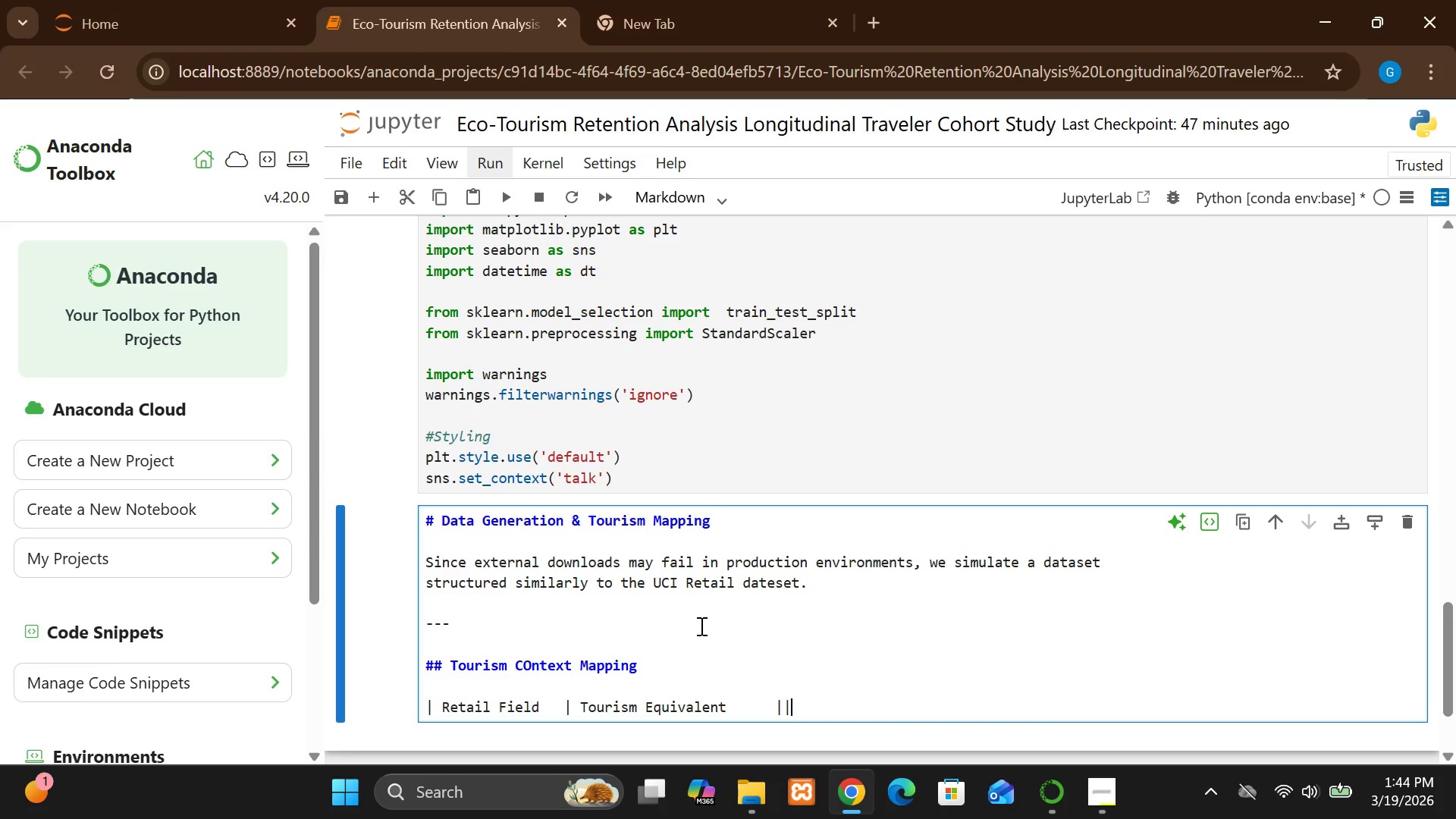 
key(Shift+Break)
 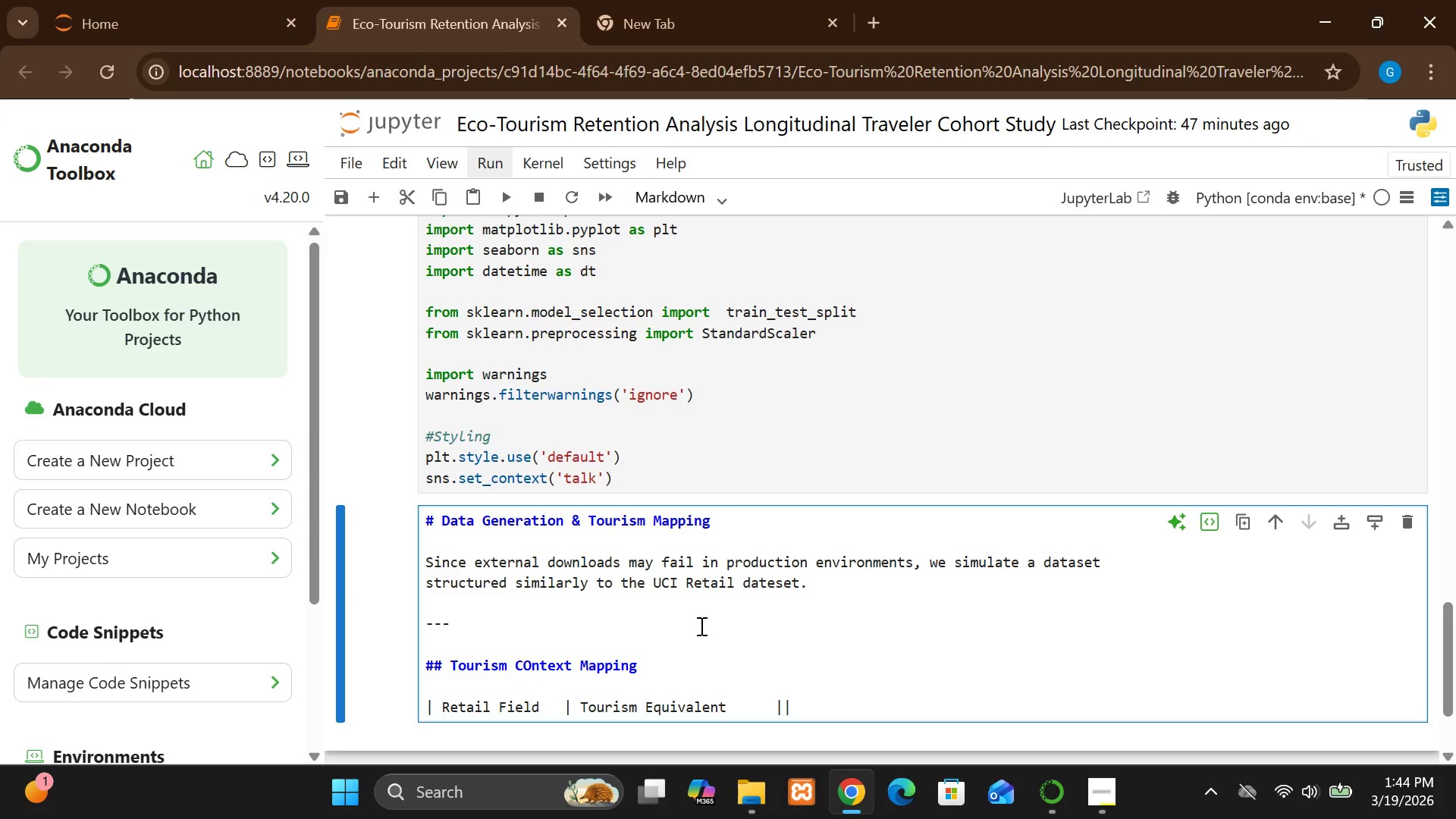 
key(Backspace)
 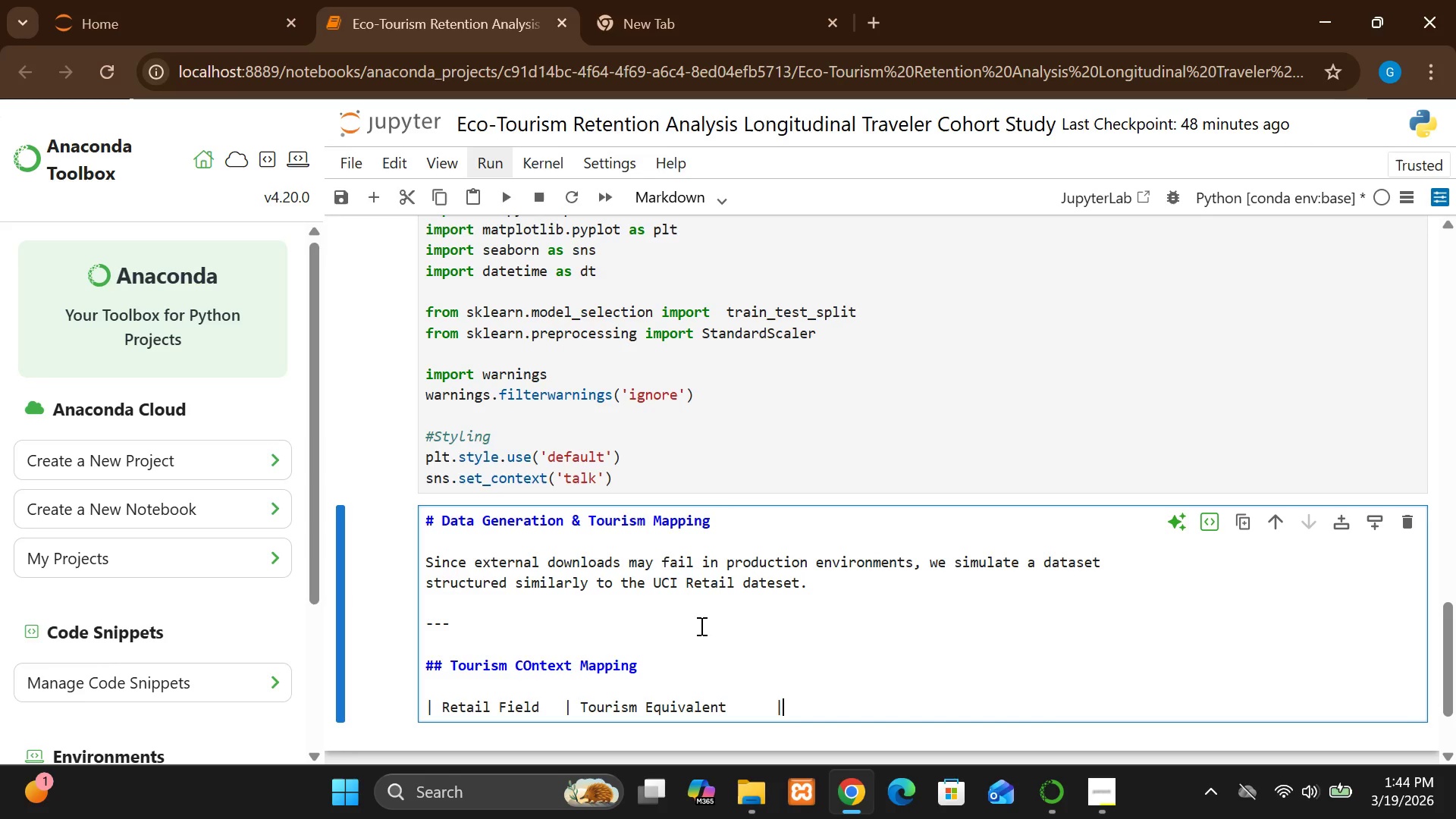 
key(Enter)
 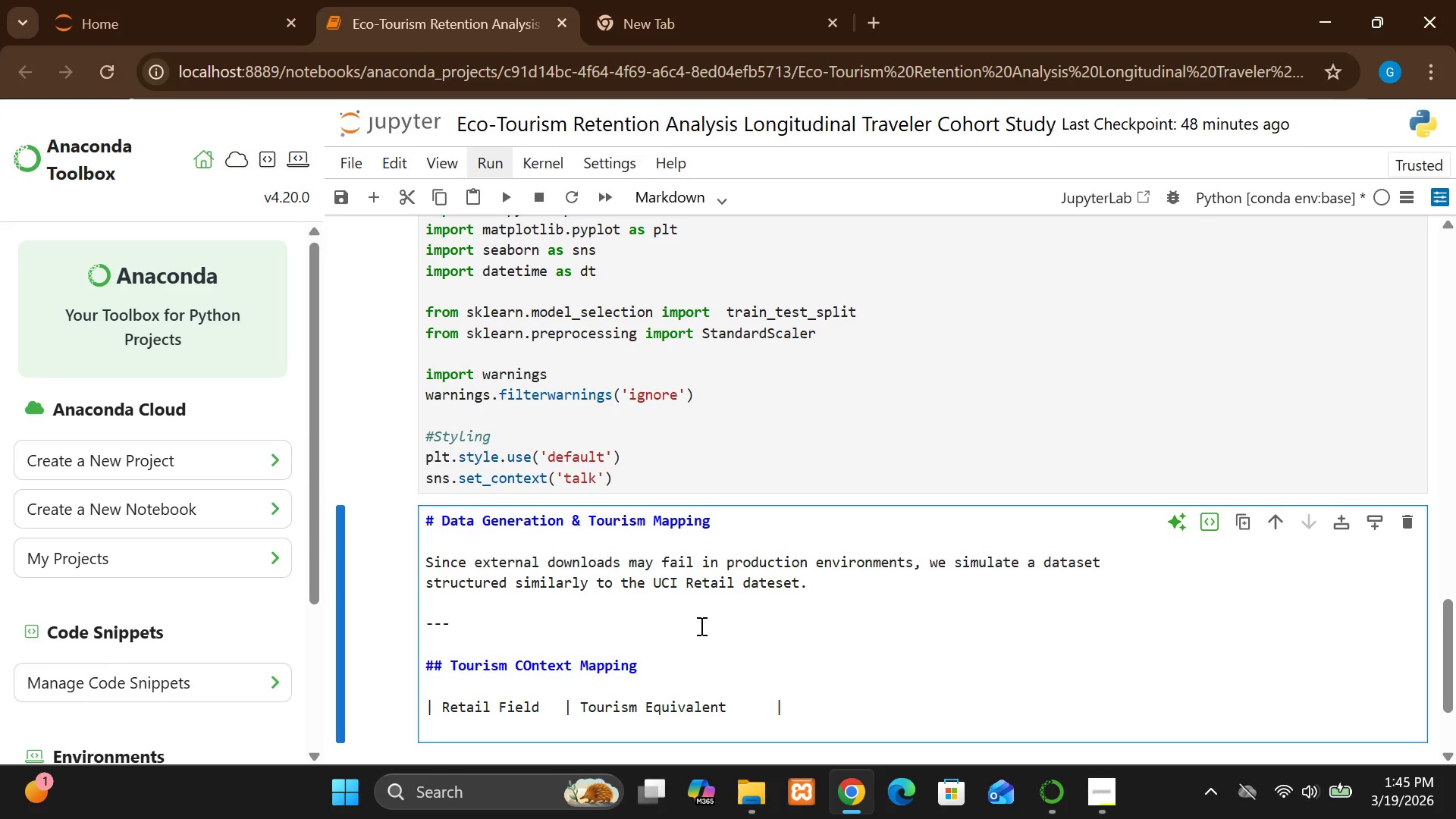 
key(Shift+Break)
 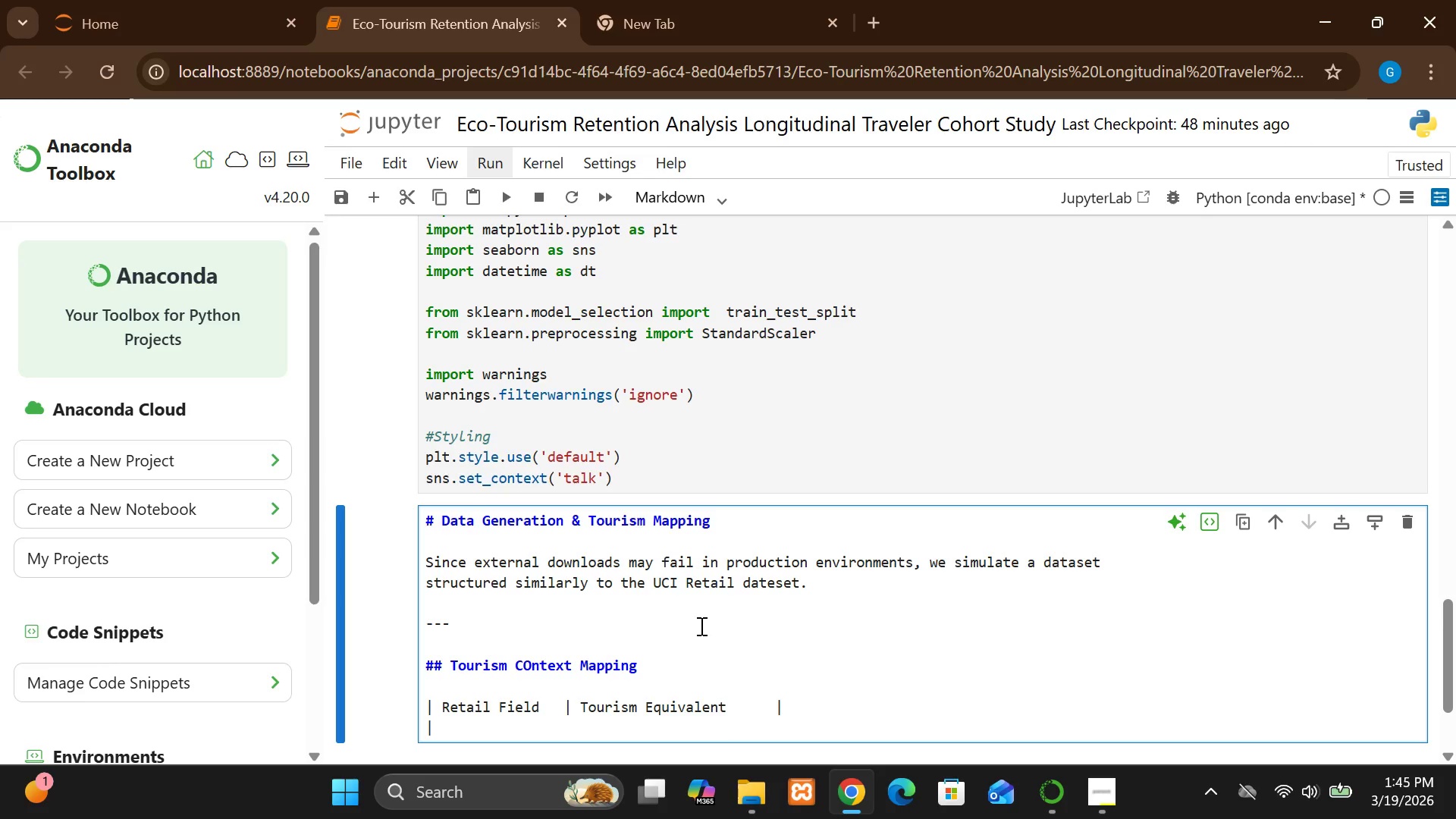 
hold_key(key=ShiftLeft, duration=1.53)
 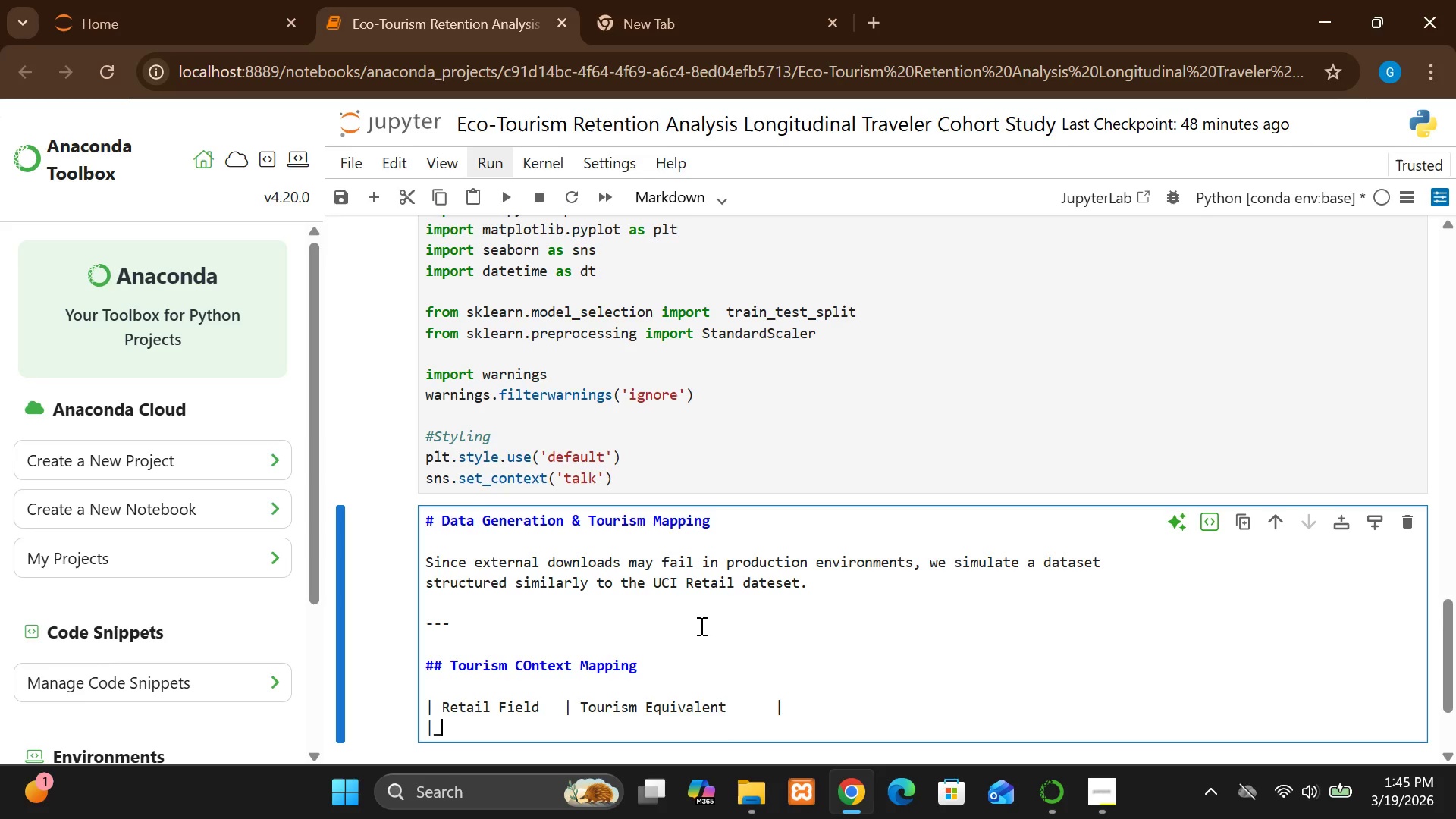 
hold_key(key=ShiftLeft, duration=0.8)
 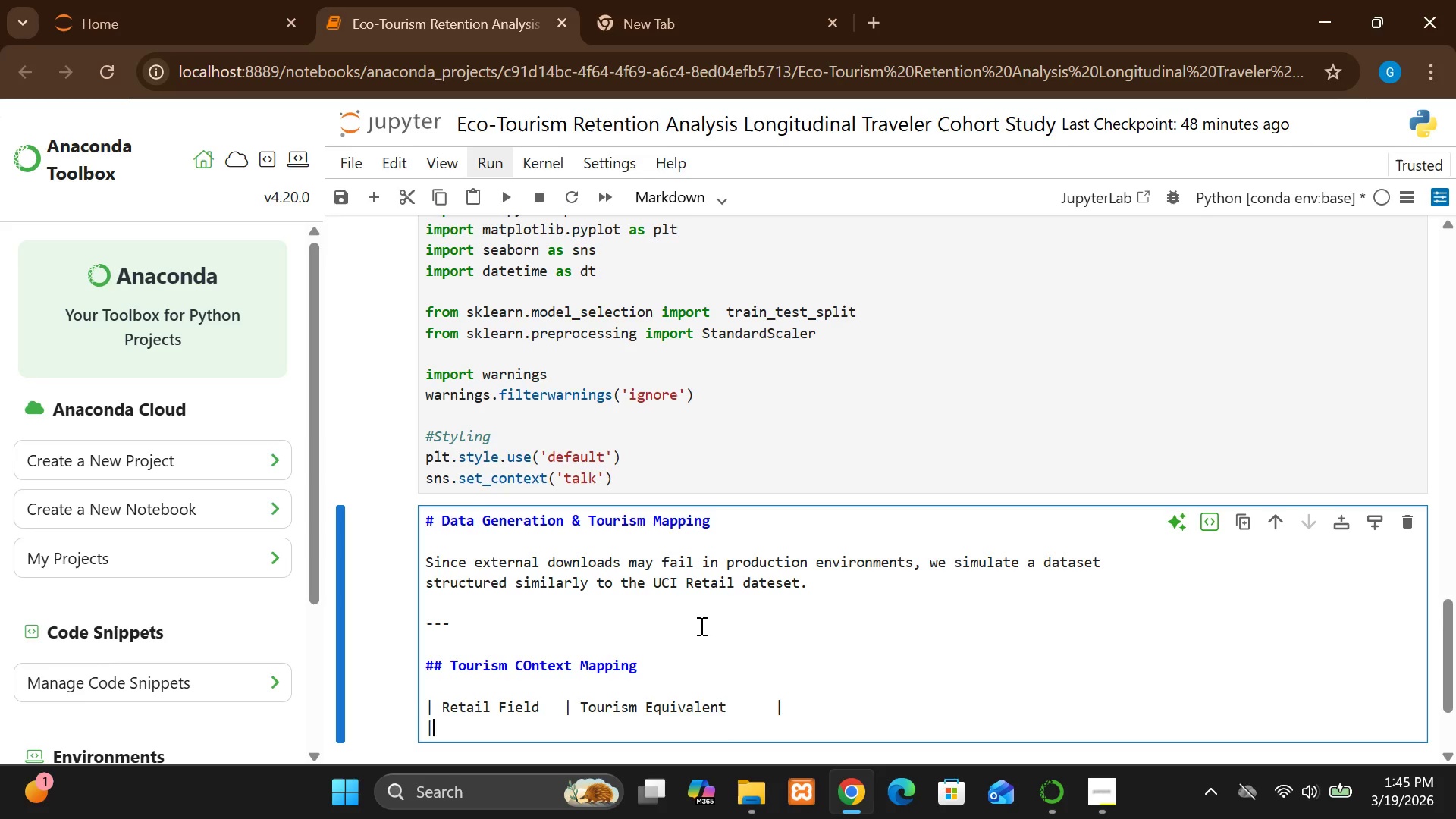 
hold_key(key=Minus, duration=0.56)
 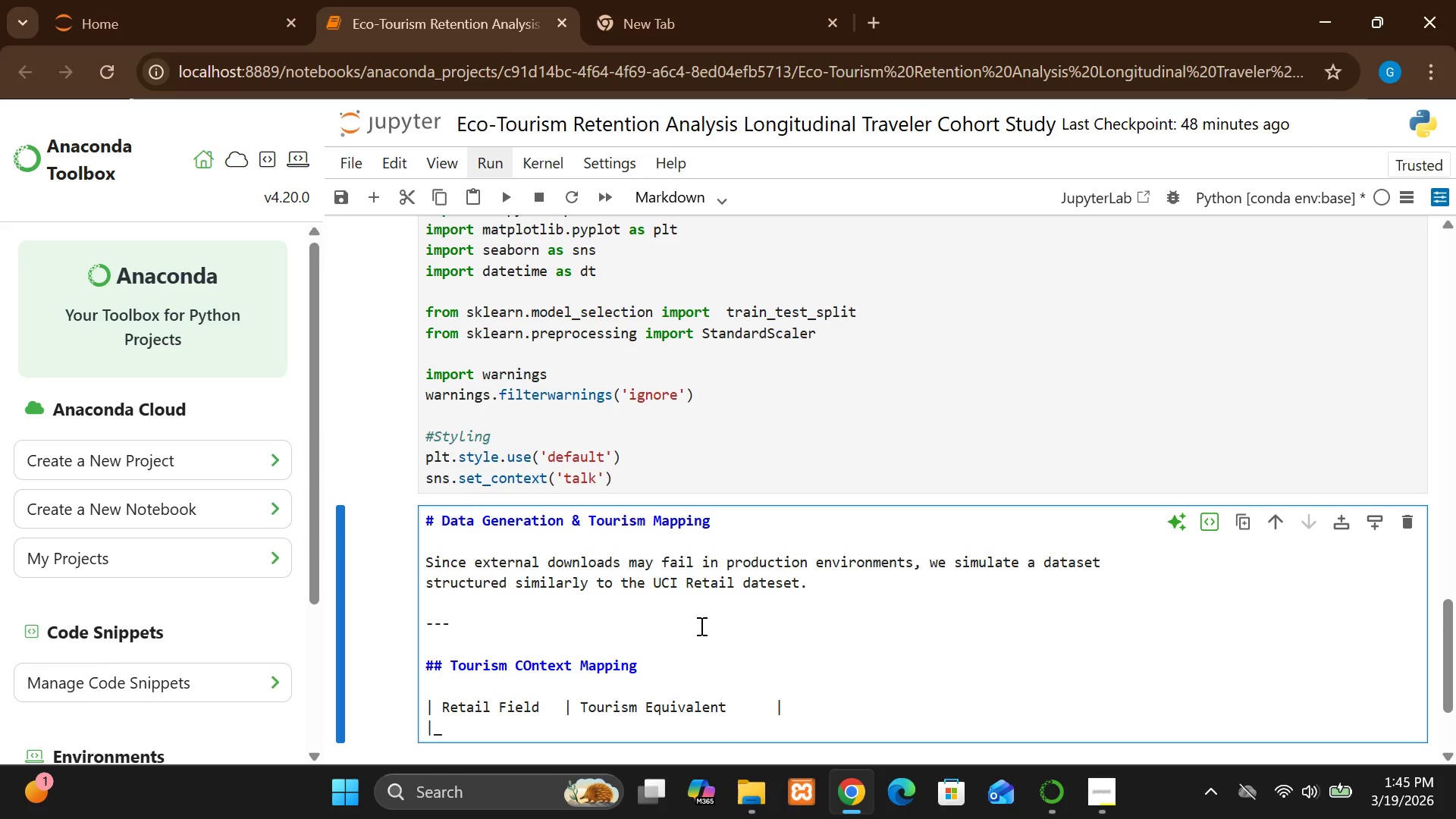 
key(Backspace)
 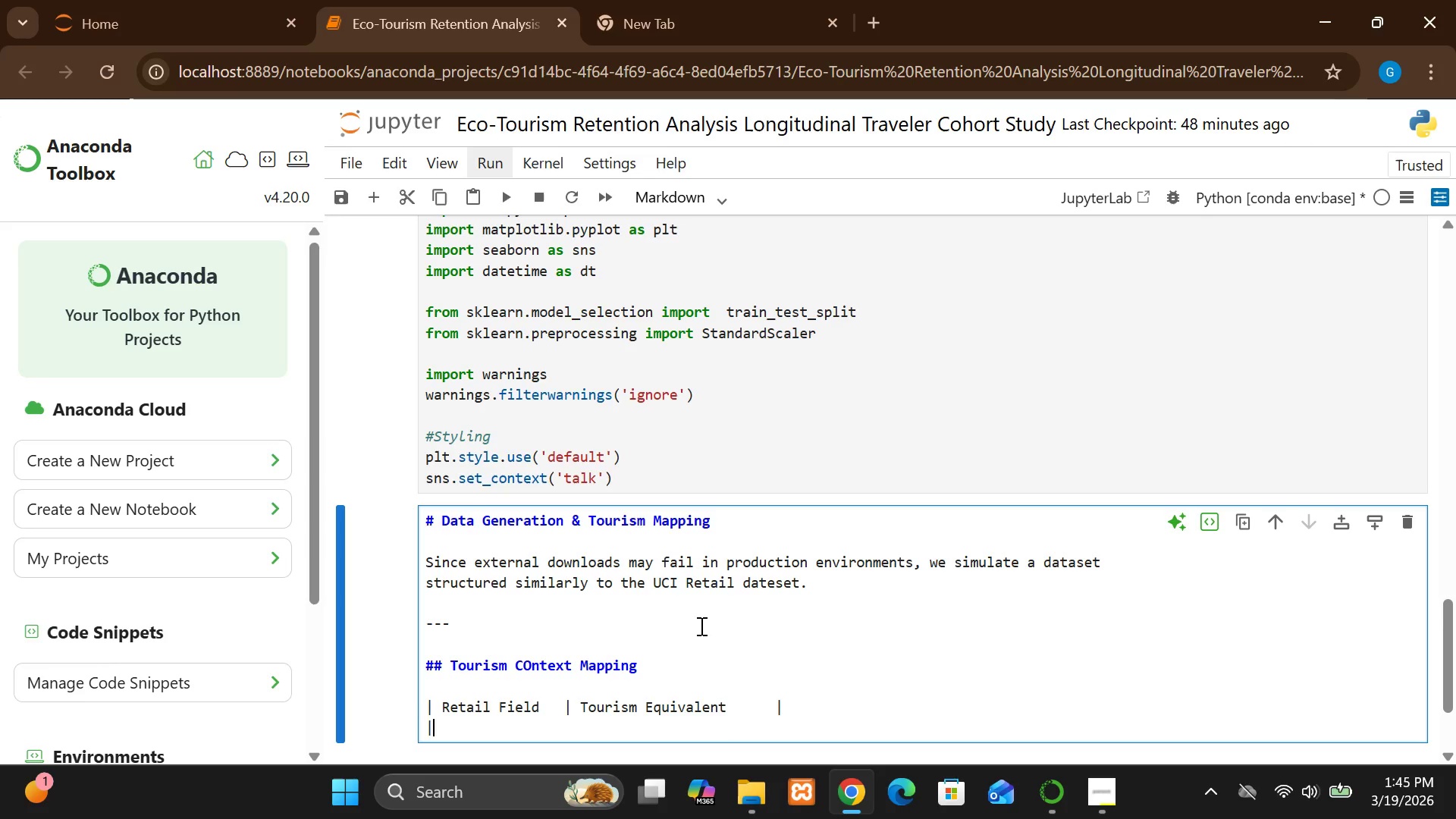 
key(Backspace)
 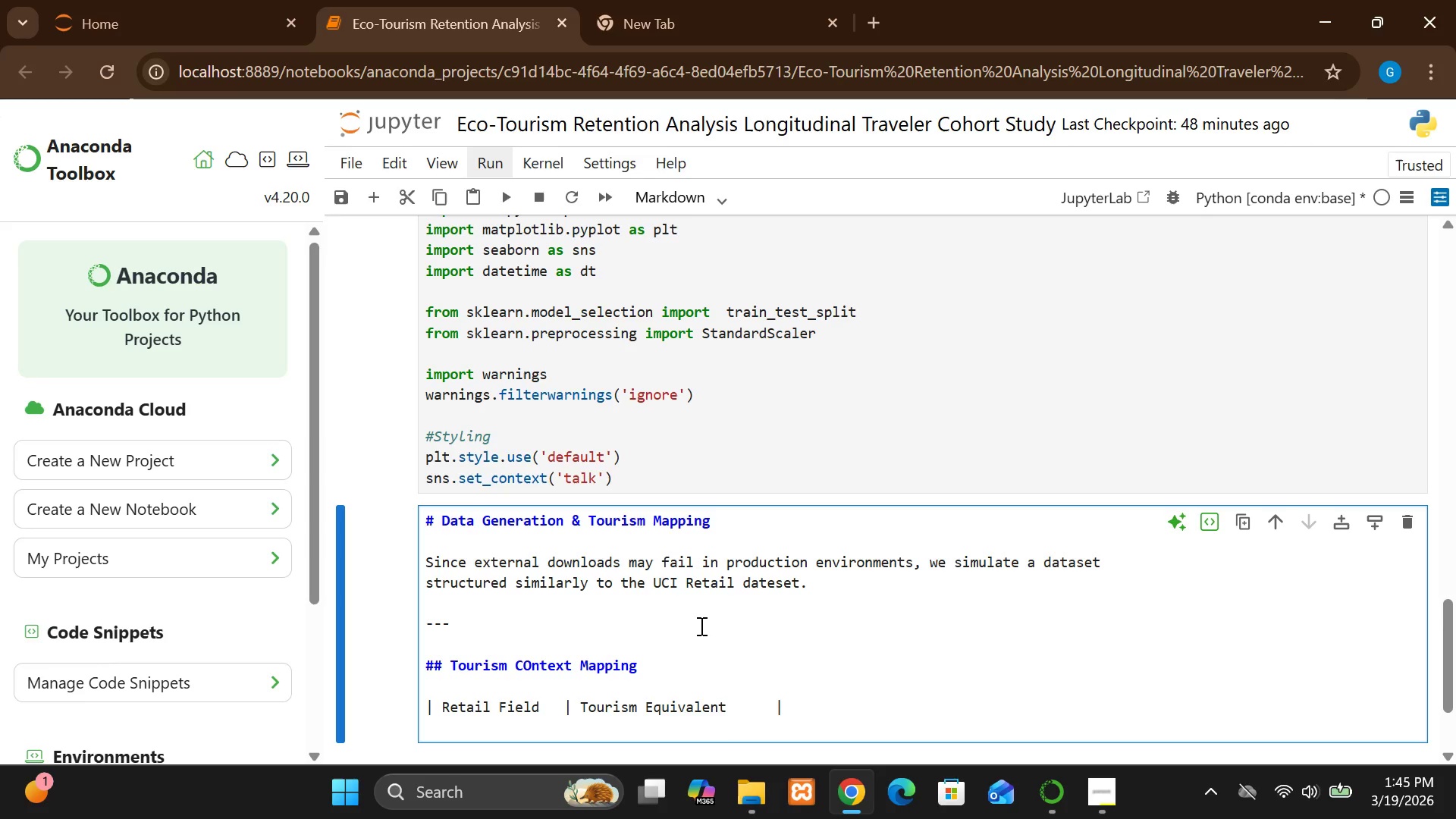 
key(Shift+ShiftLeft)
 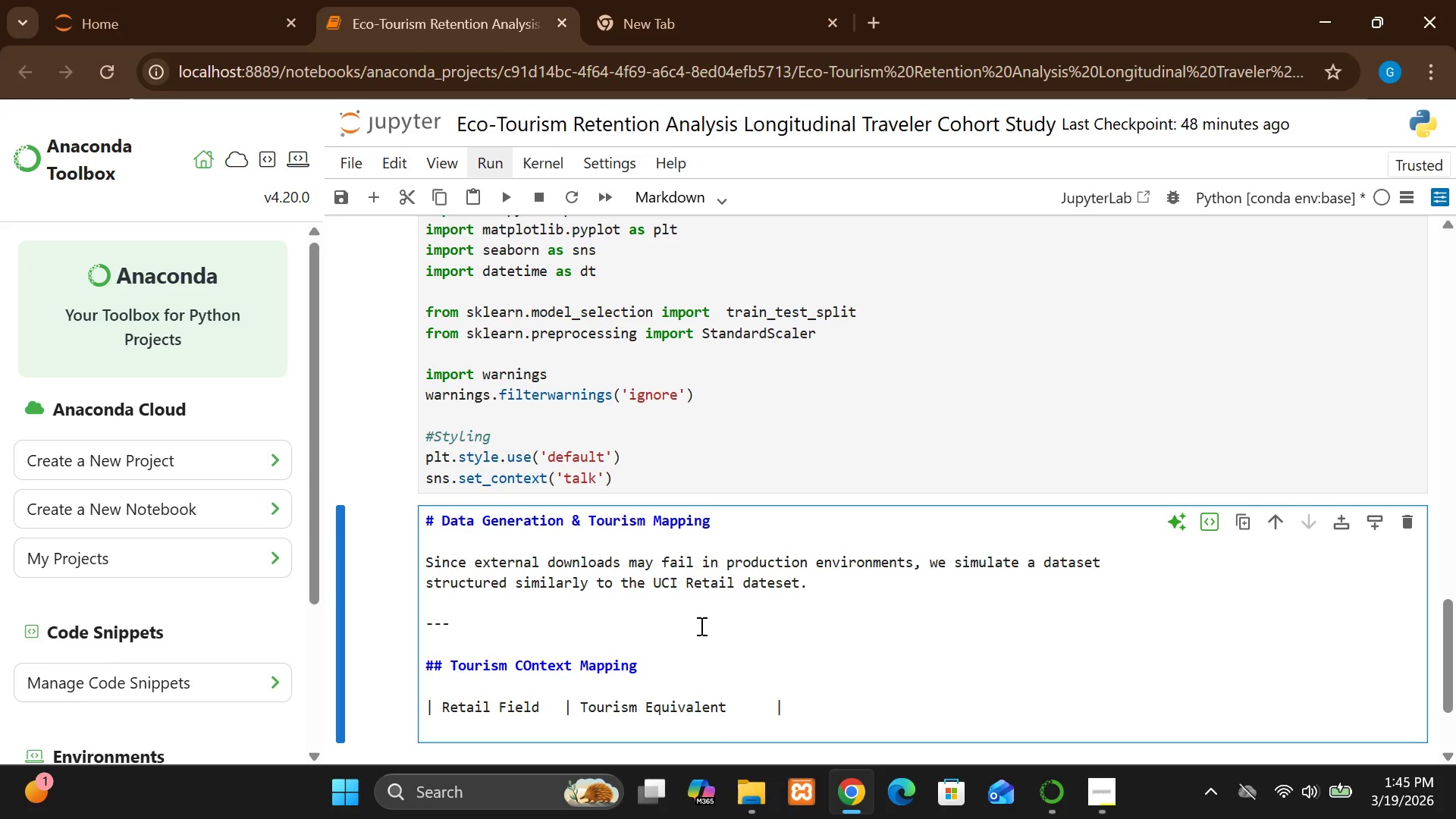 
key(Shift+Break)
 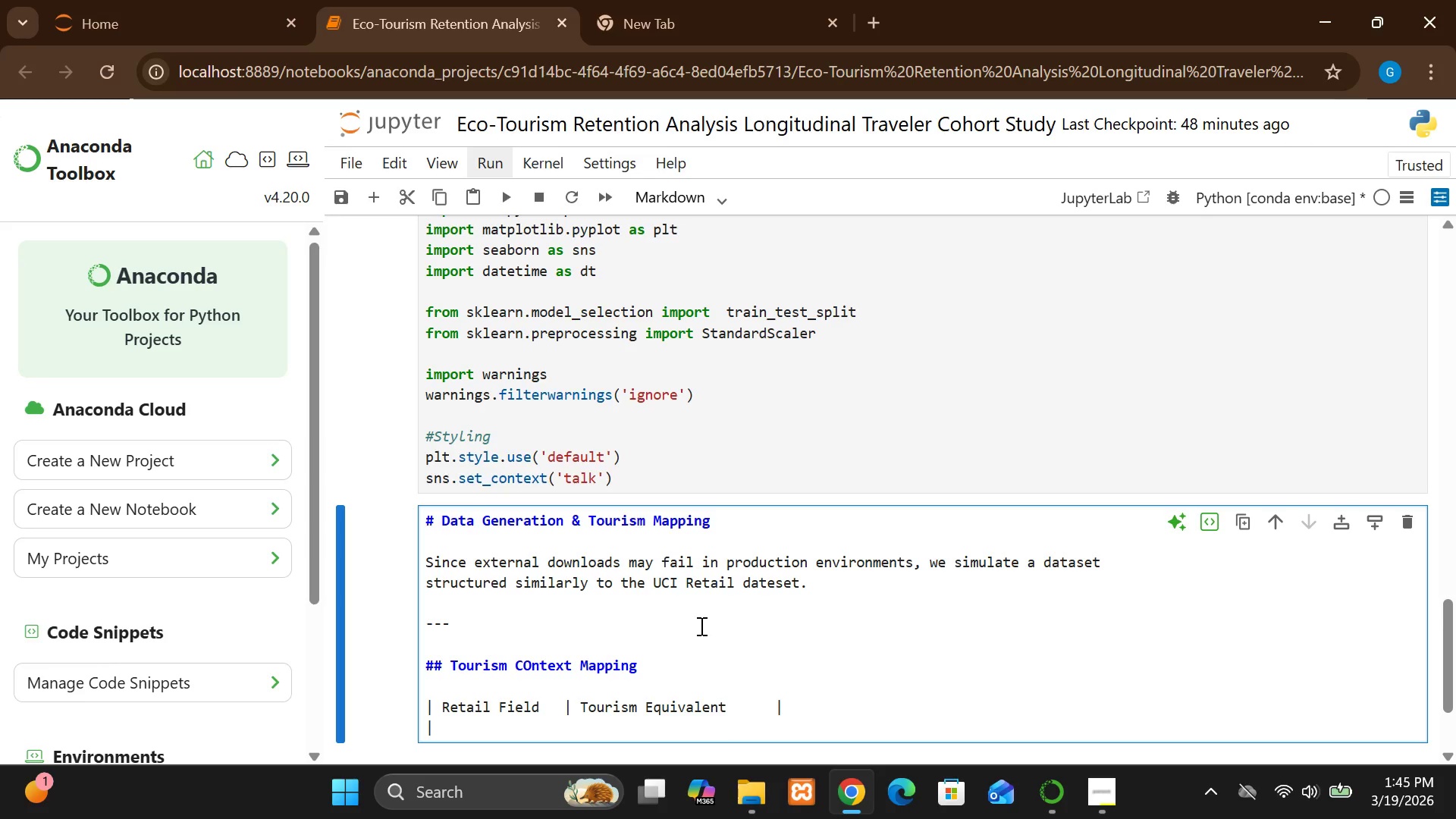 
key(Minus)
 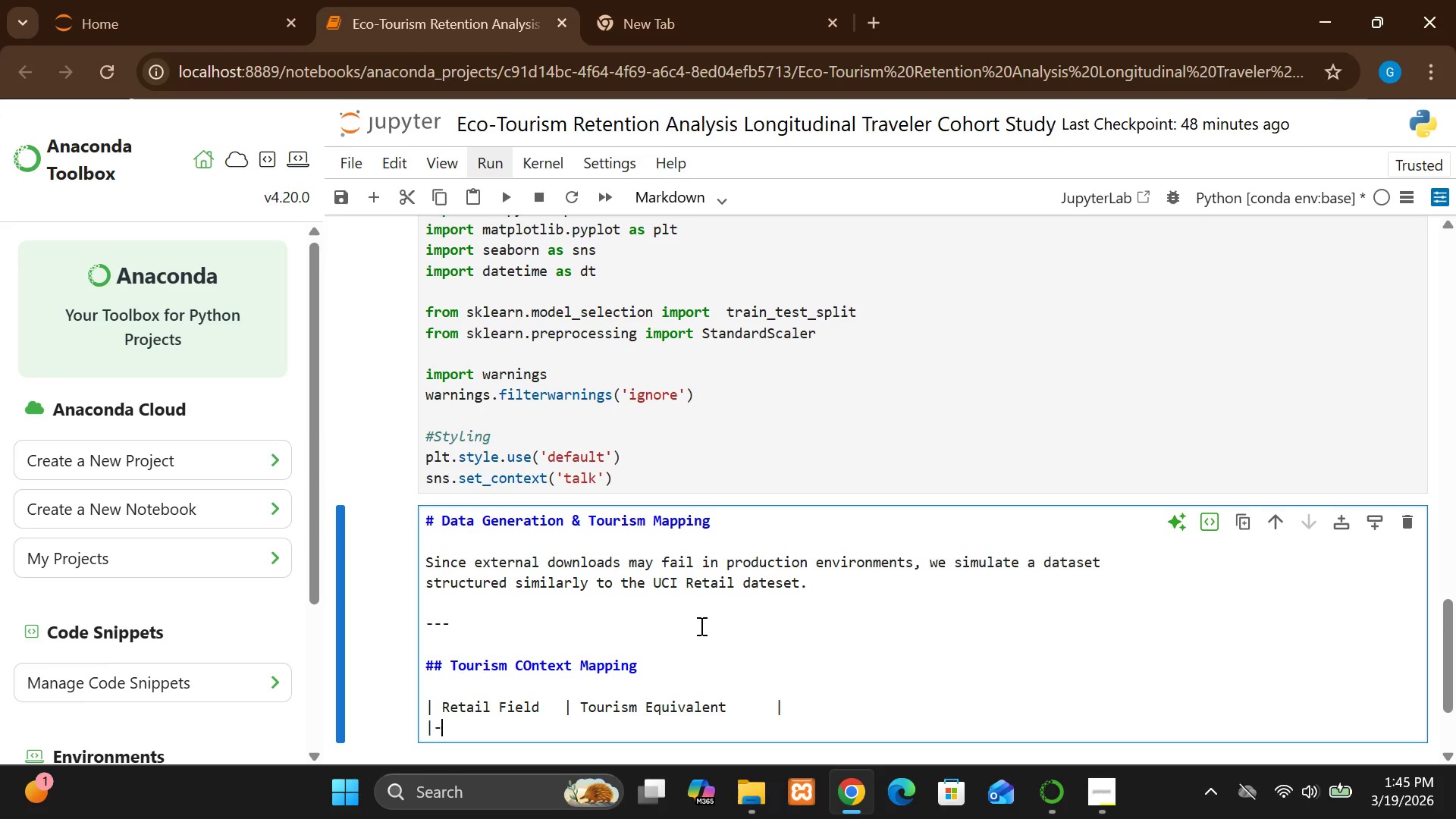 
key(Minus)
 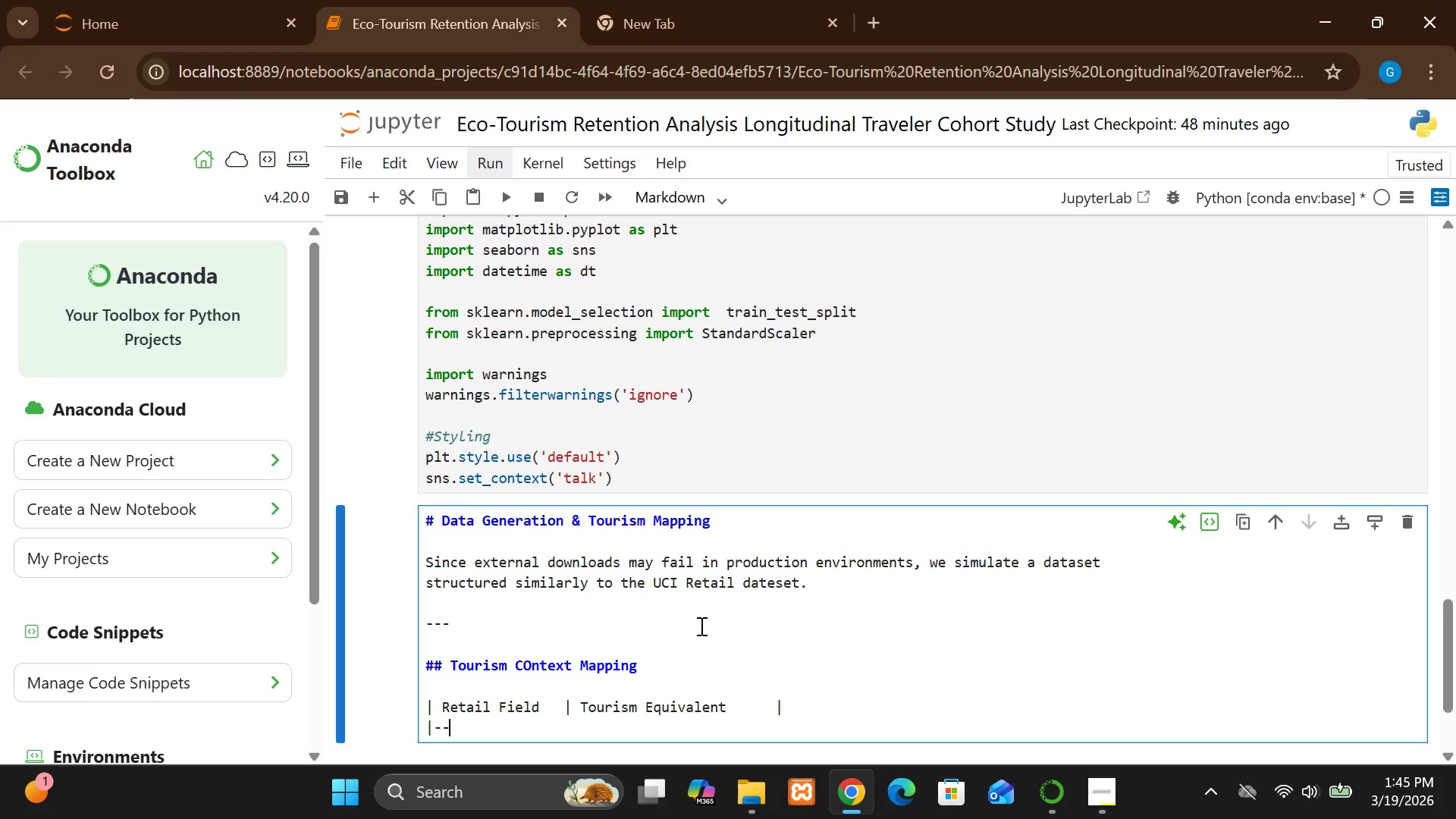 
key(Minus)
 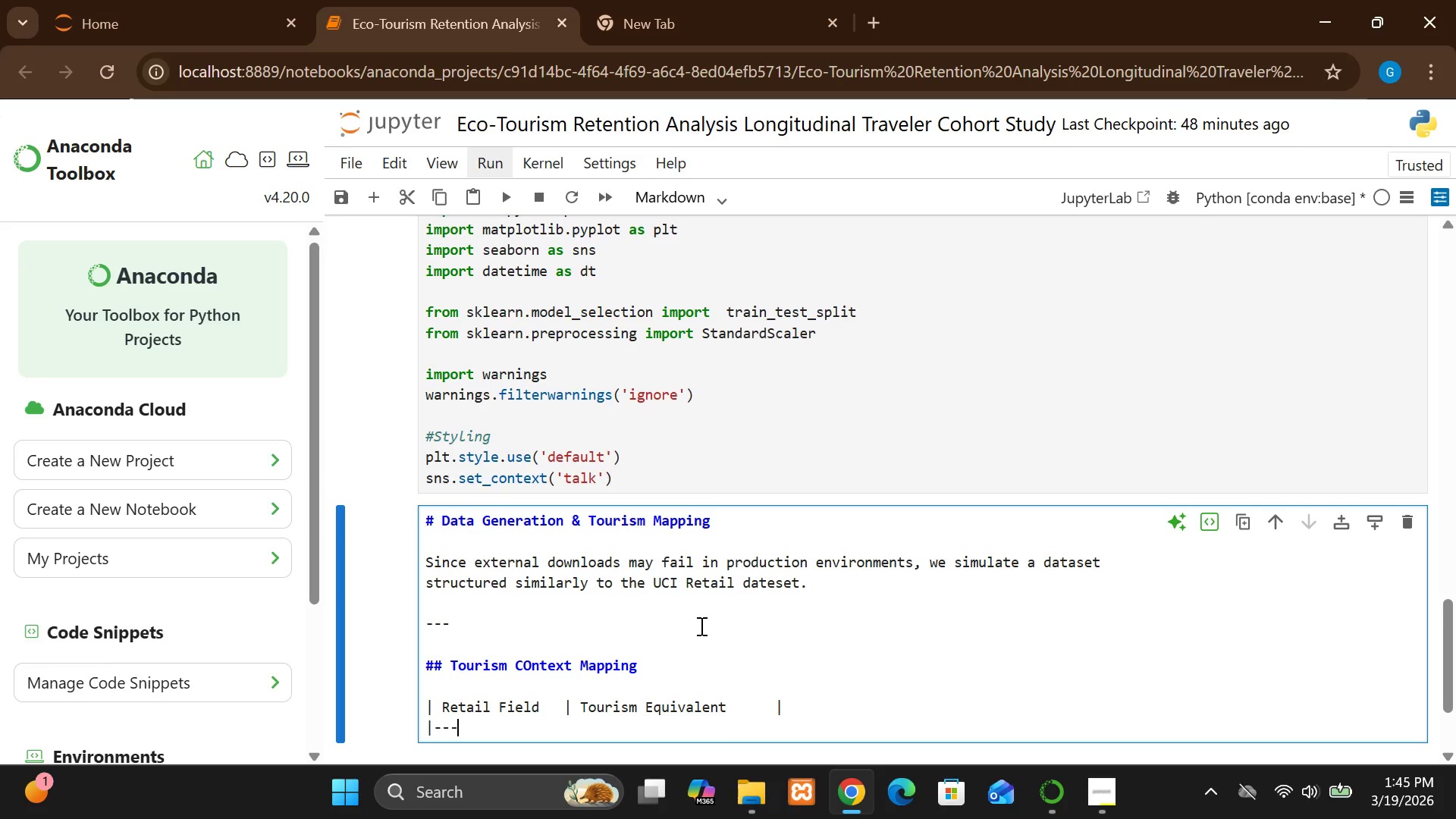 
key(Minus)
 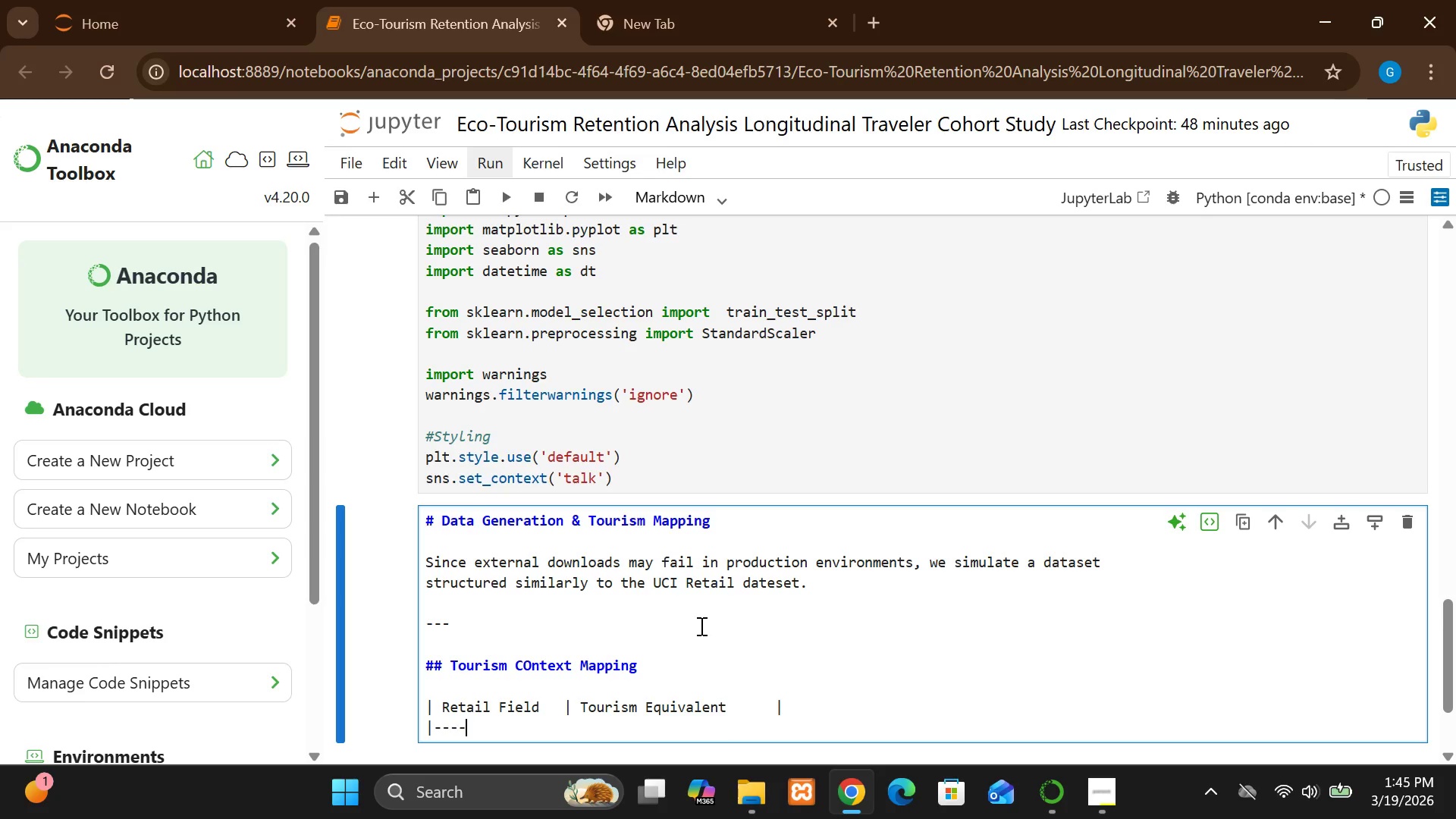 
hold_key(key=Minus, duration=0.45)
 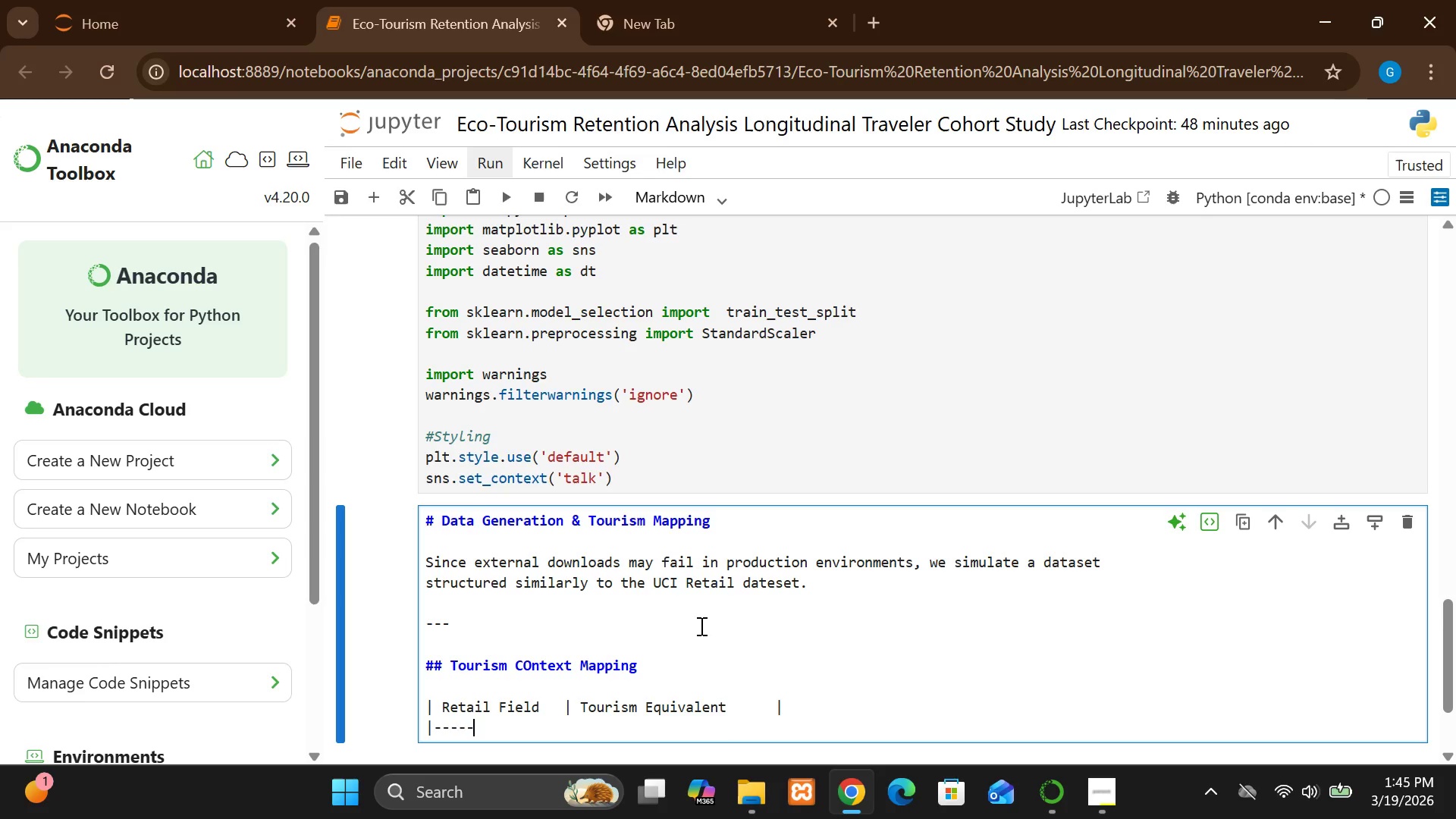 
key(Backspace)
 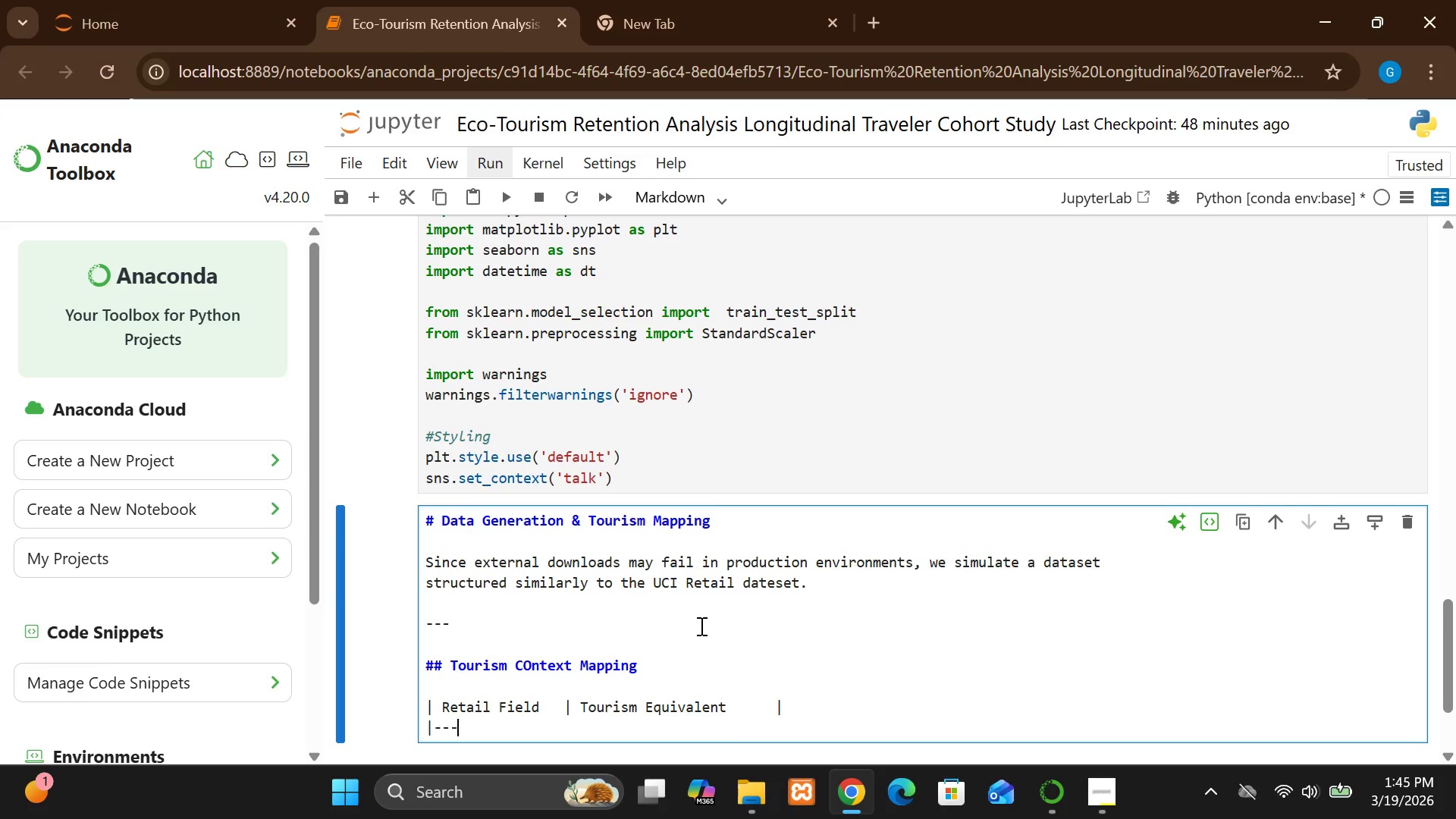 
key(Backspace)
 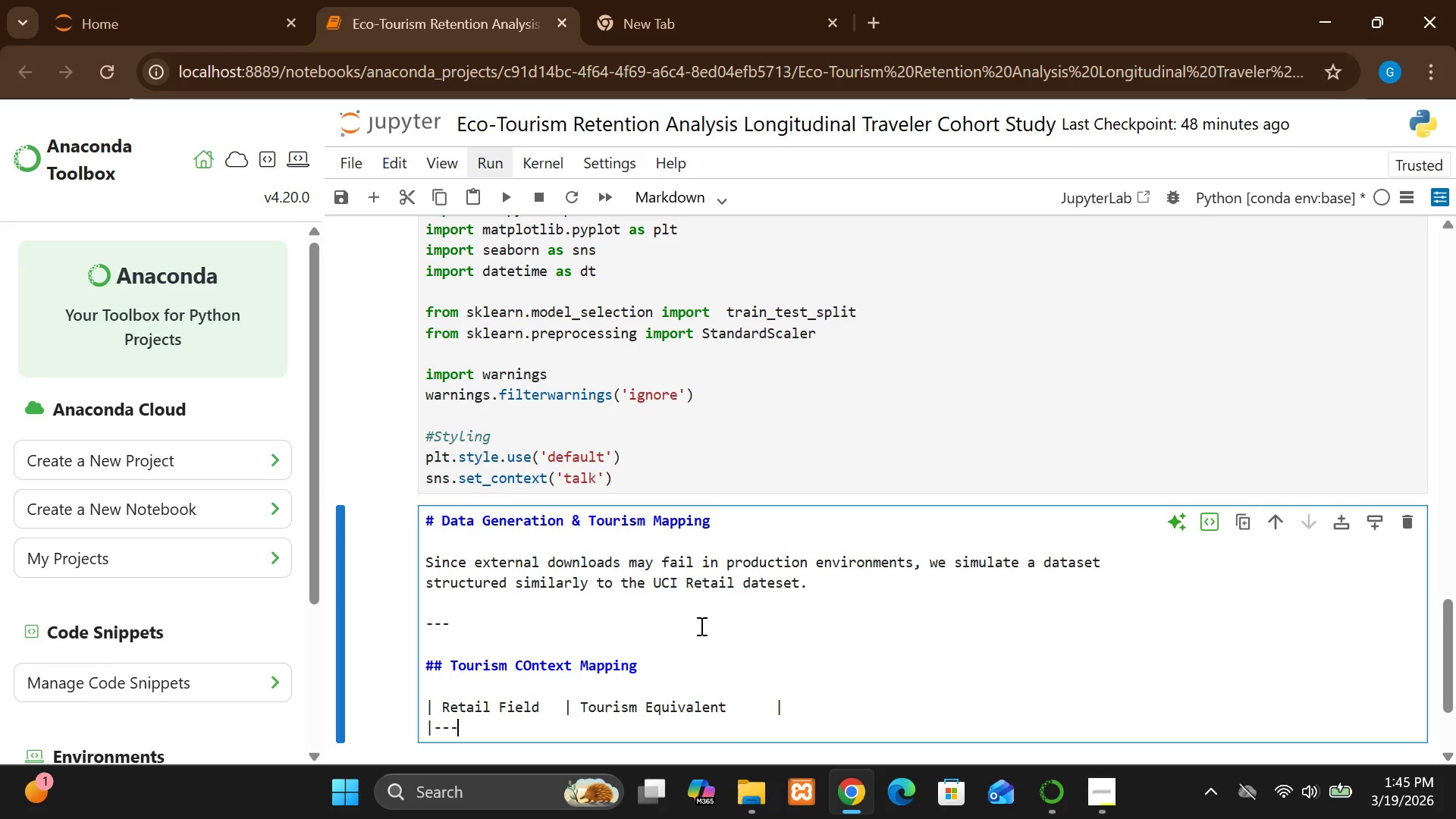 
key(Backspace)
 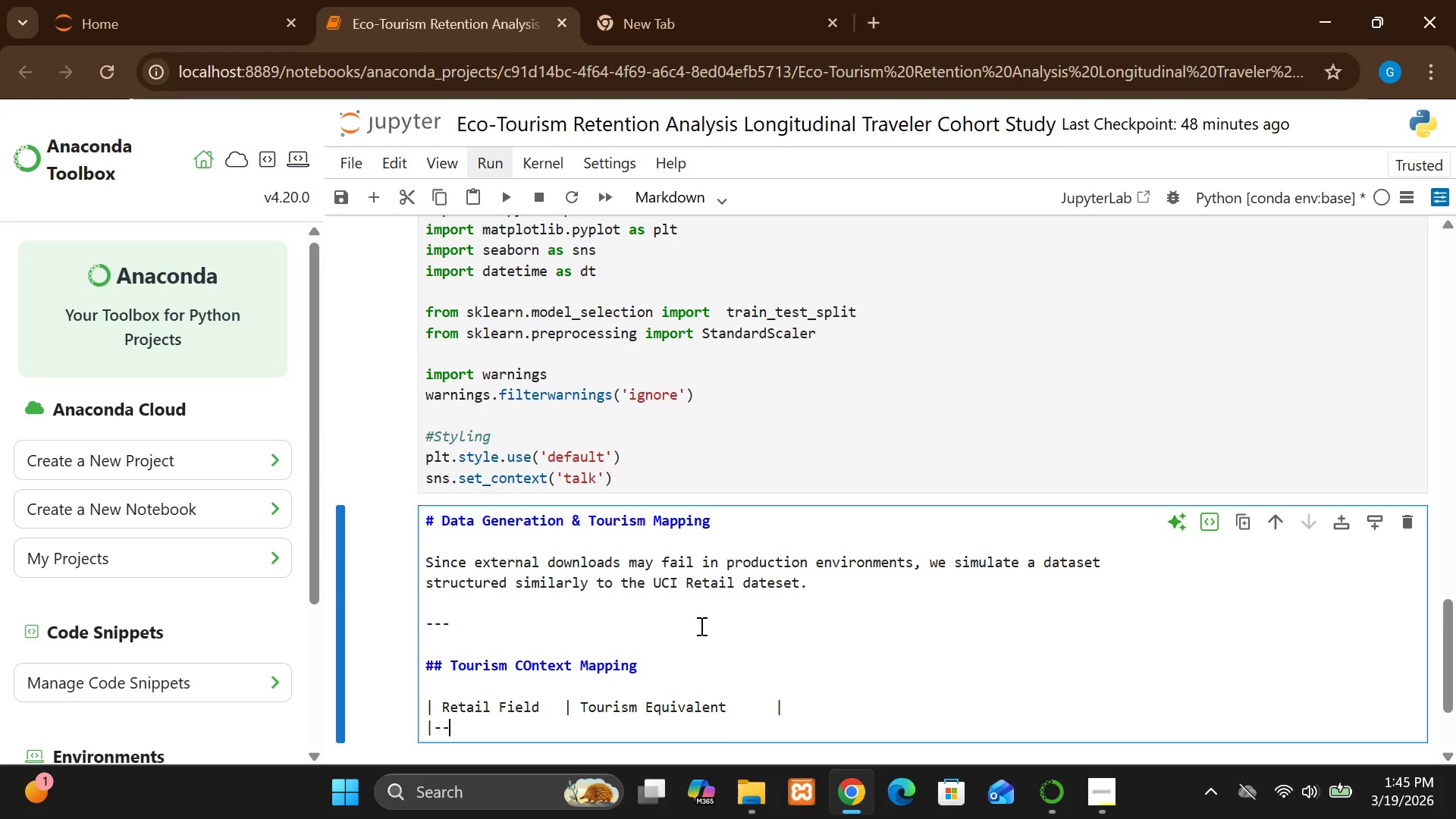 
key(Backspace)
 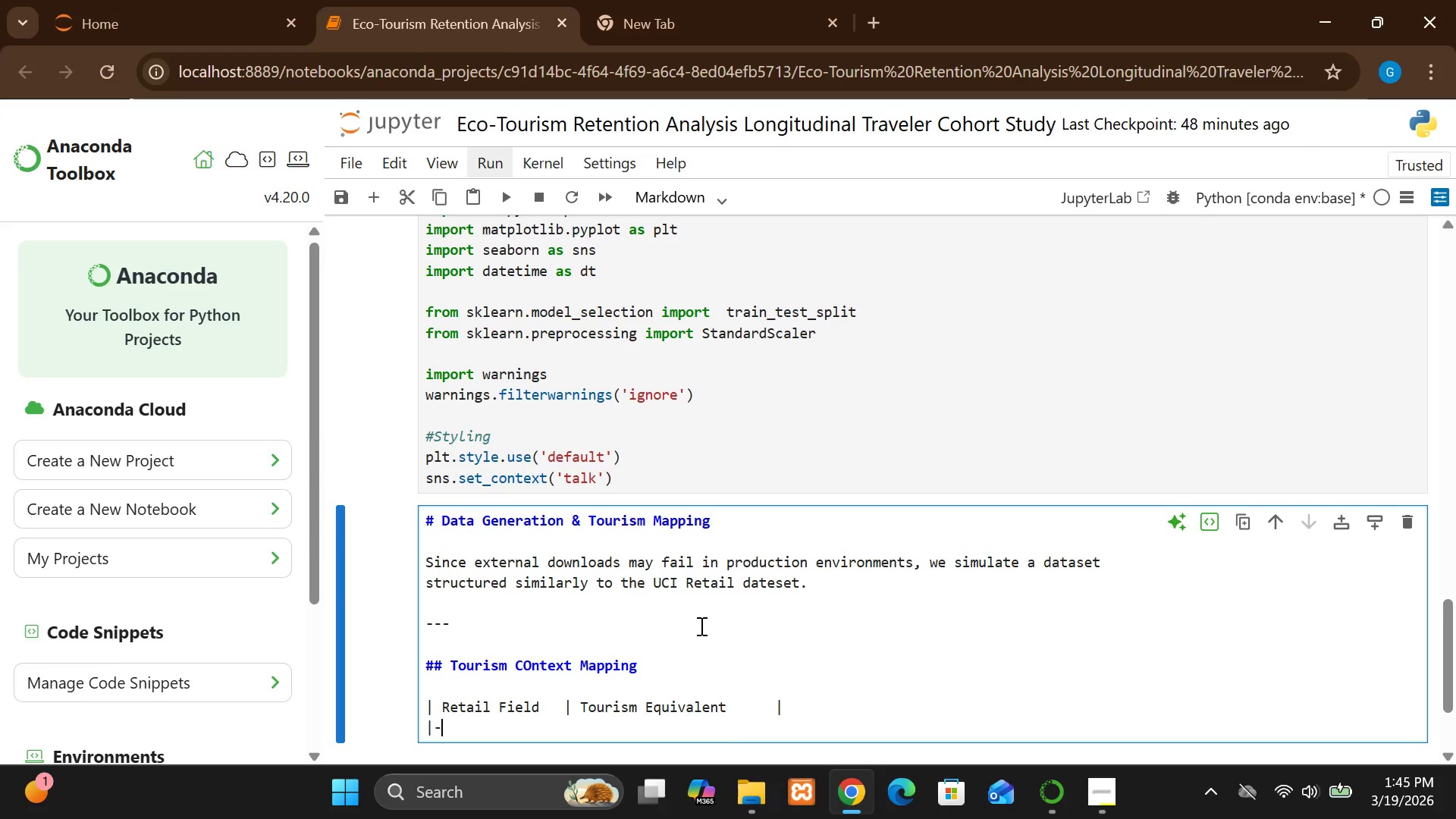 
wait(9.14)
 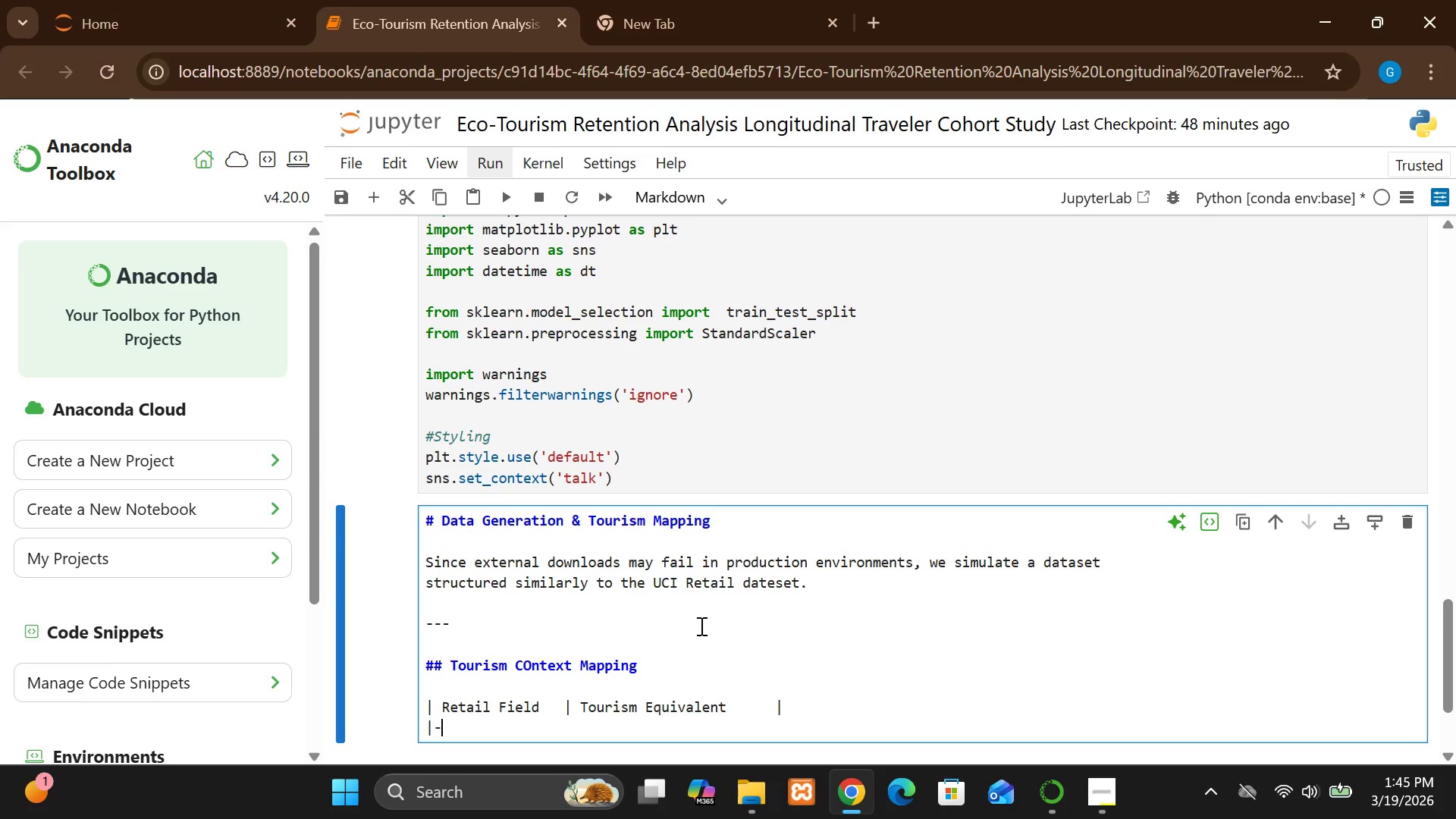 
key(Minus)
 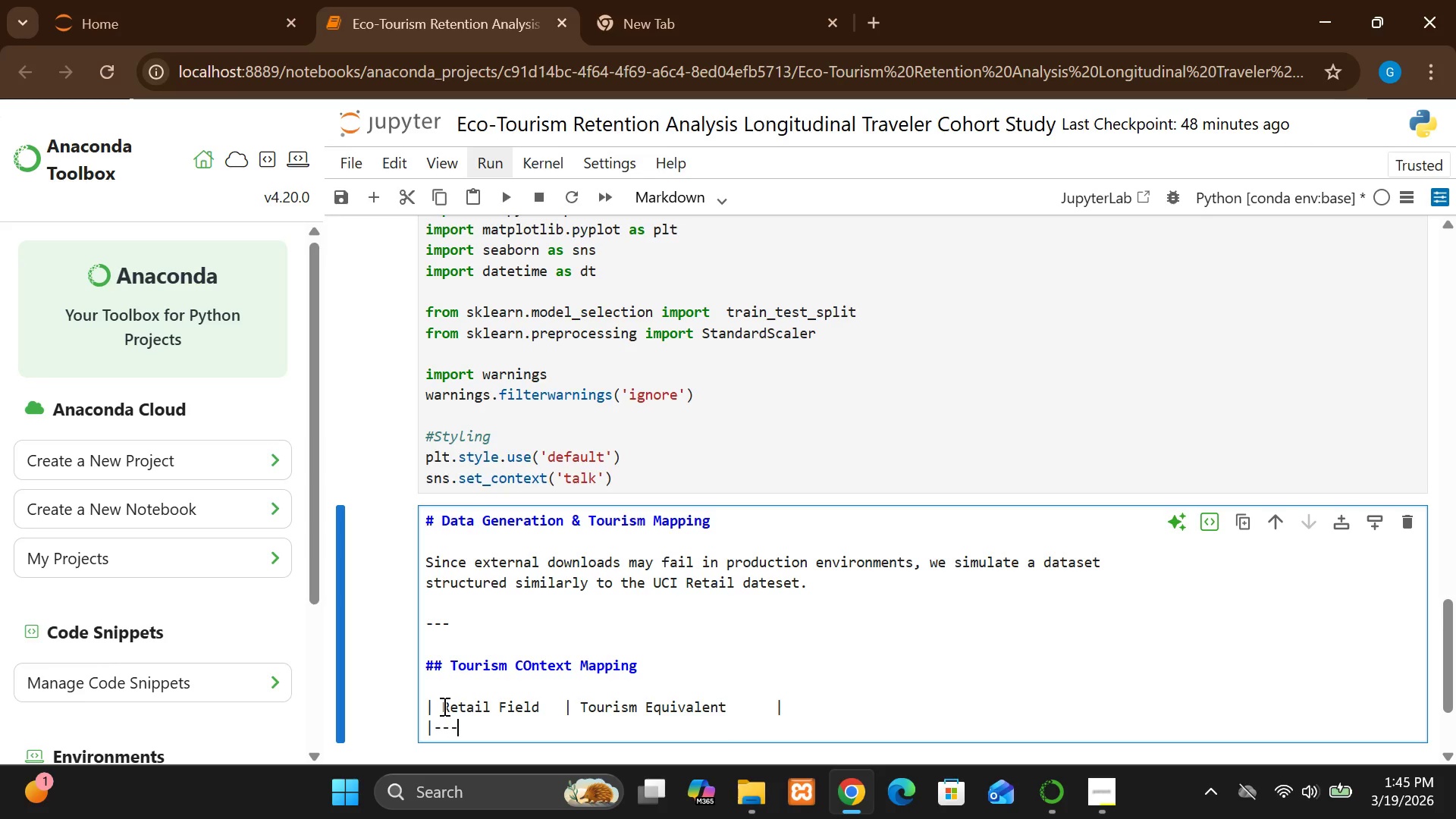 
key(Minus)
 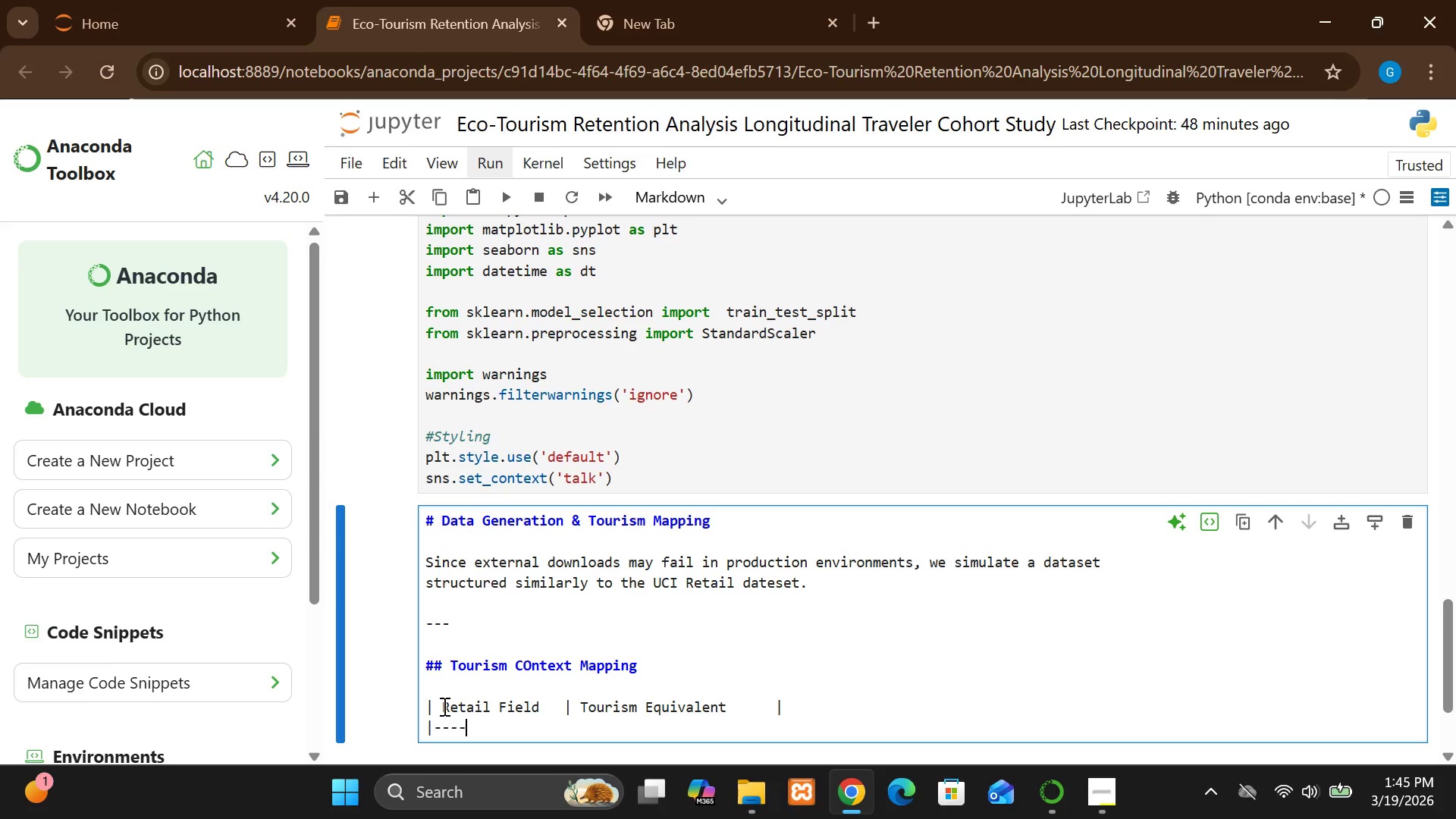 
key(Minus)
 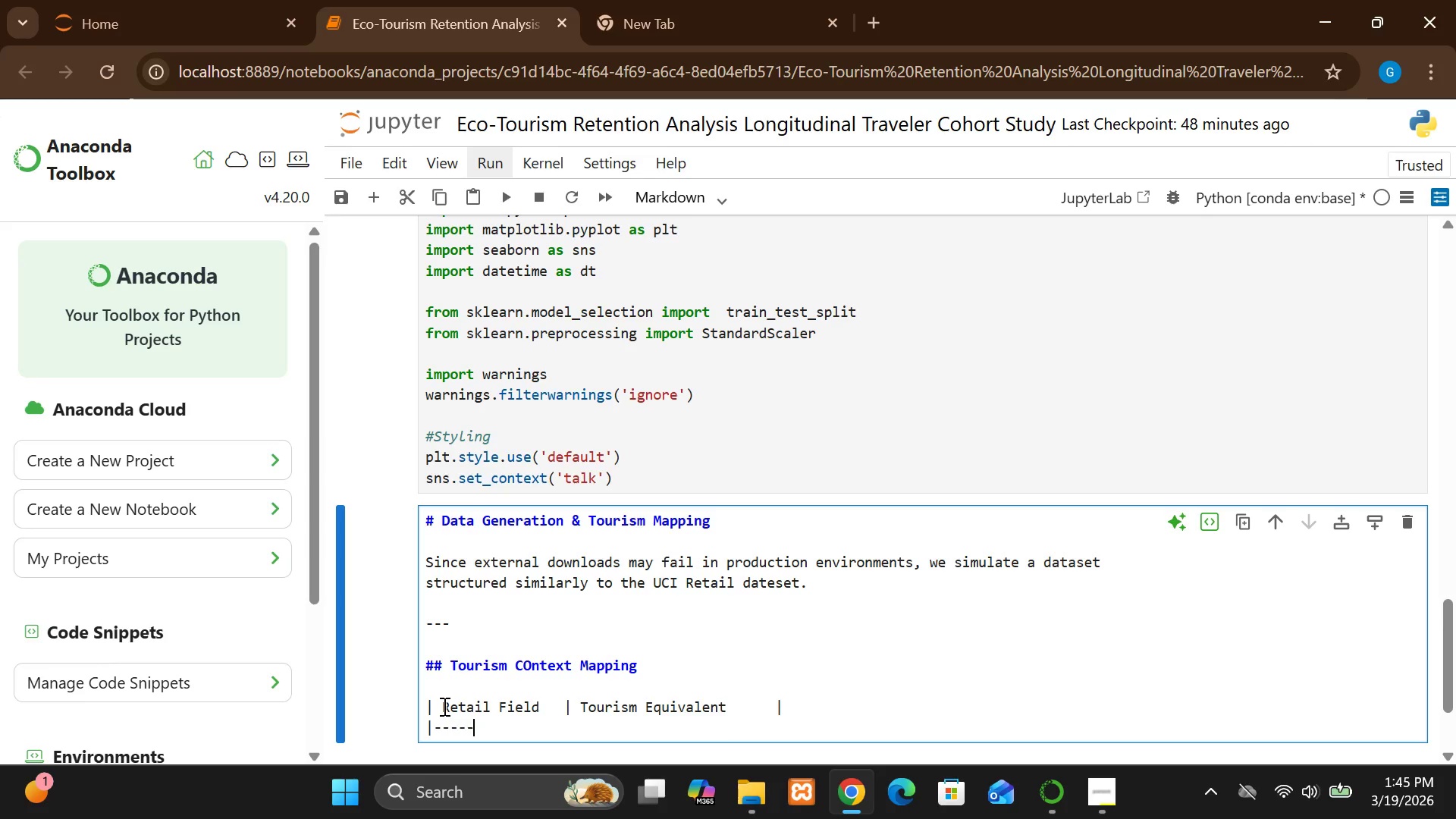 
key(Minus)
 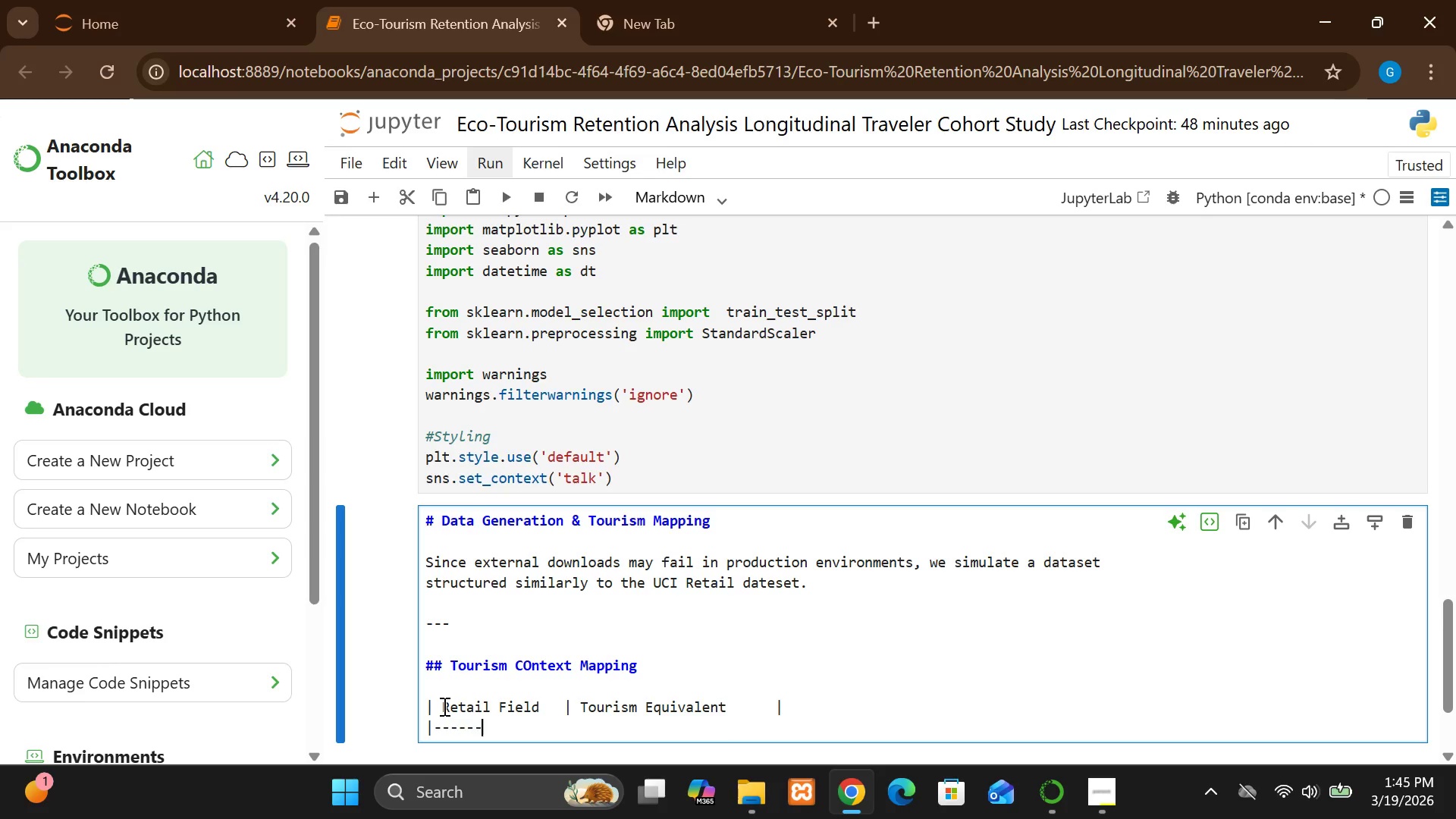 
key(Minus)
 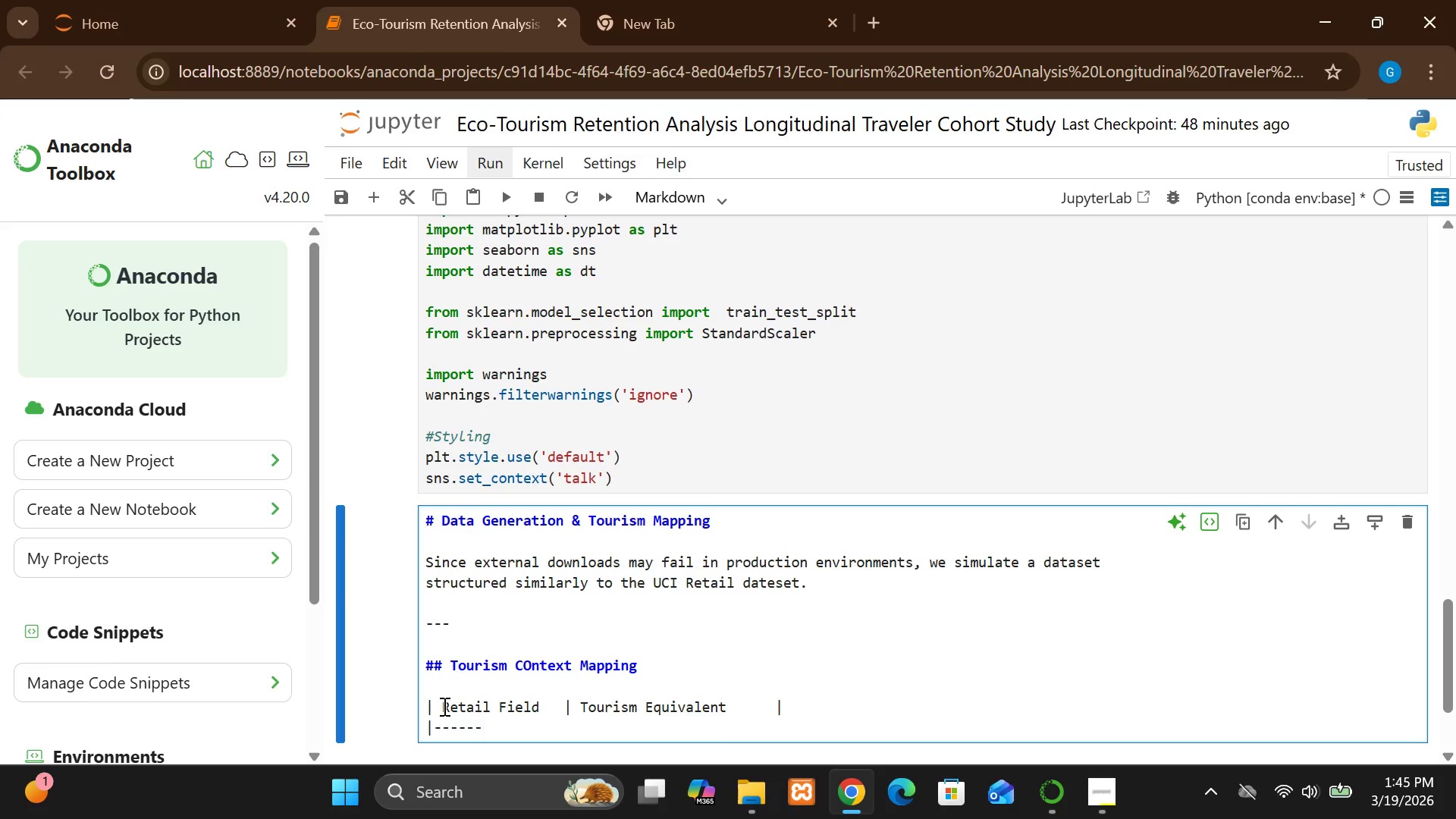 
key(Minus)
 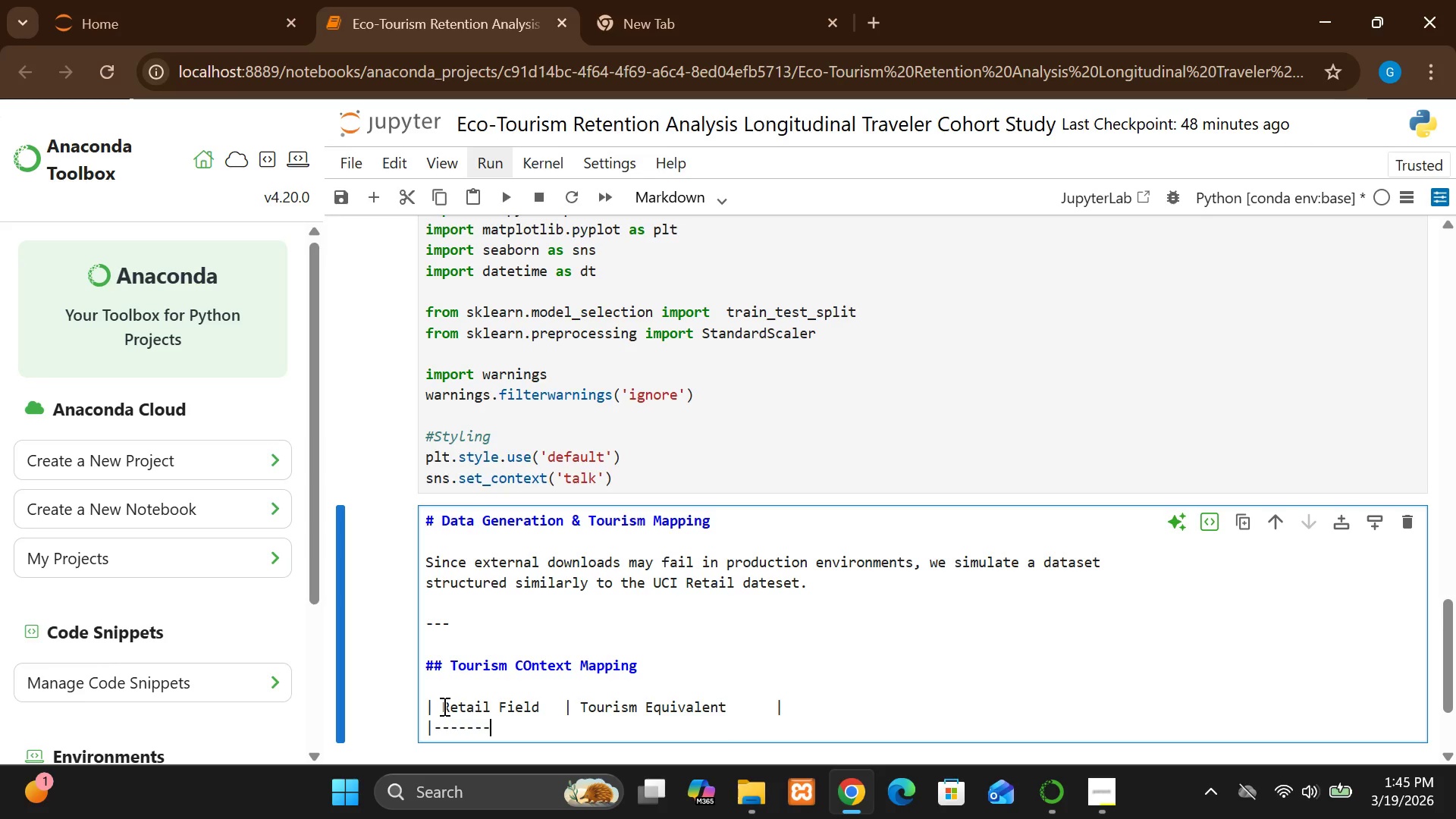 
key(Minus)
 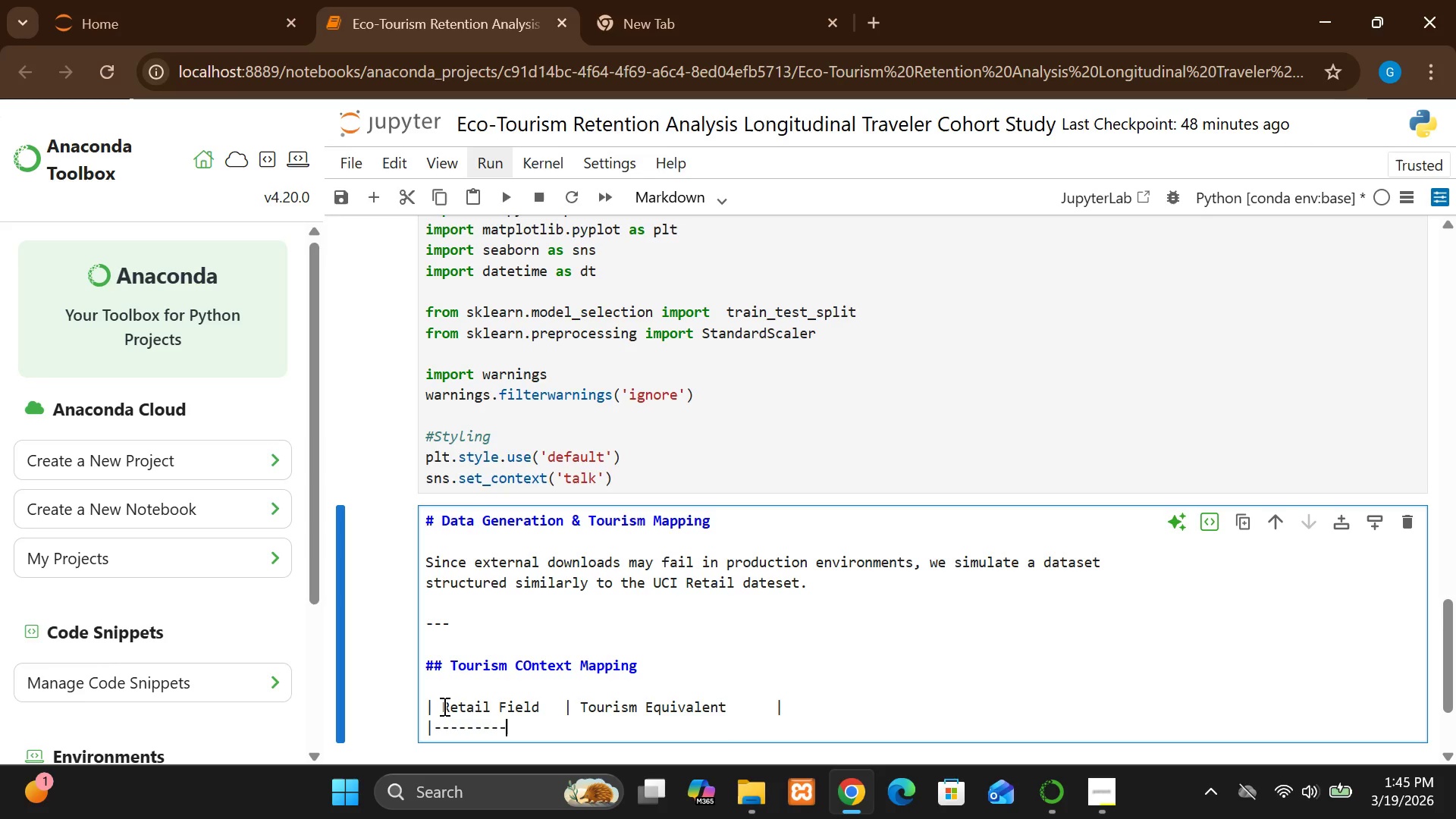 
key(Minus)
 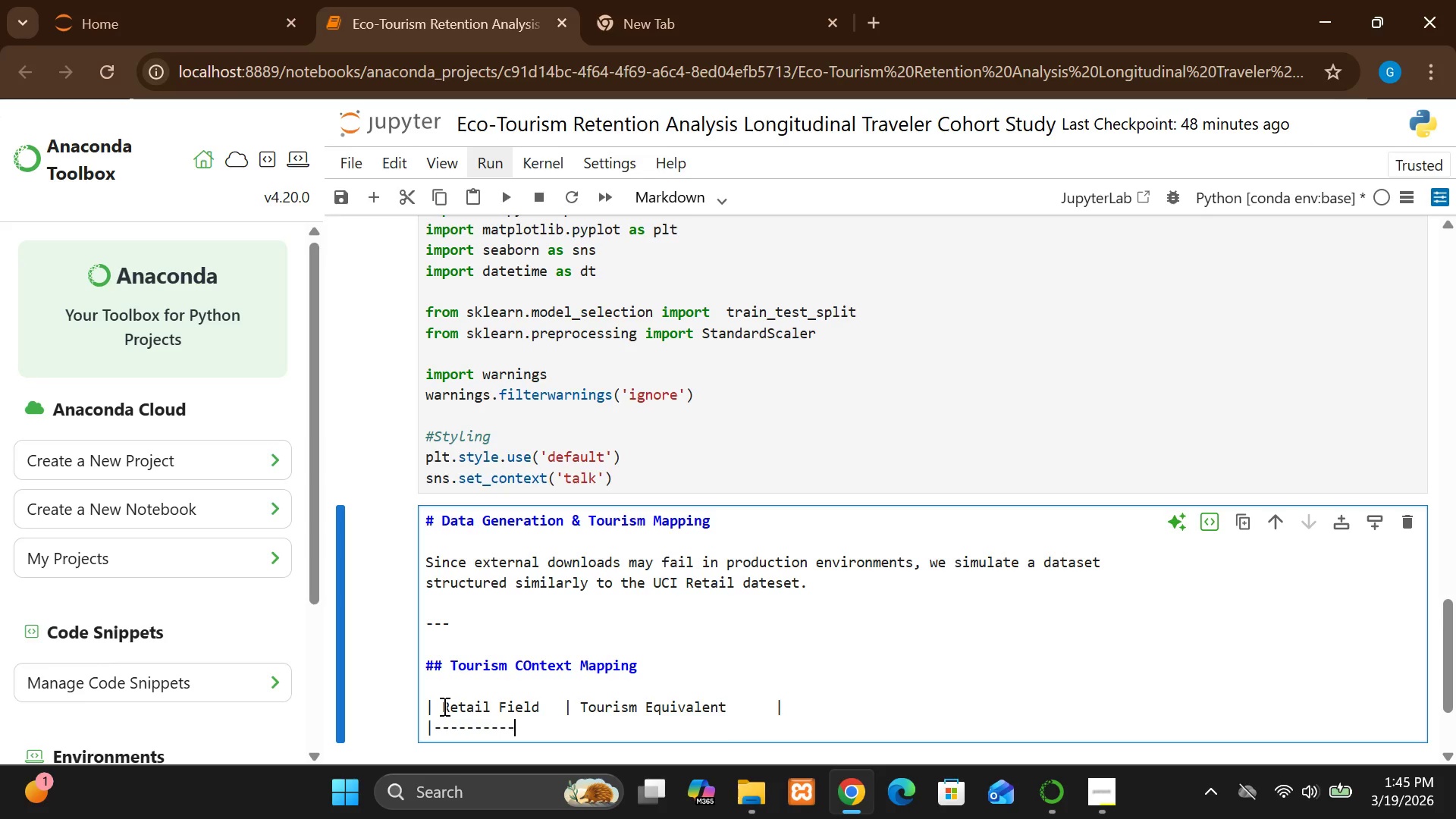 
key(Minus)
 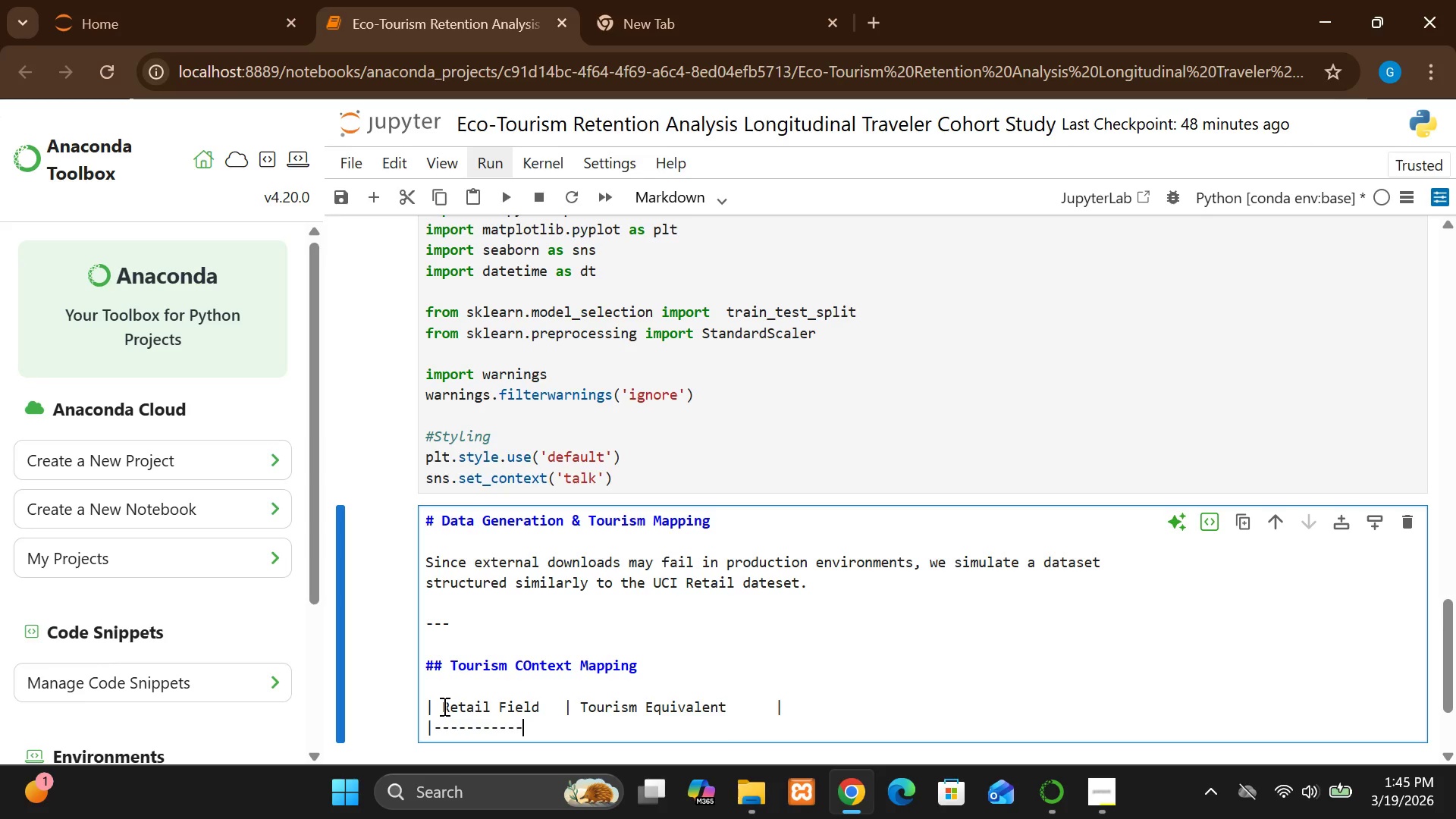 
key(Minus)
 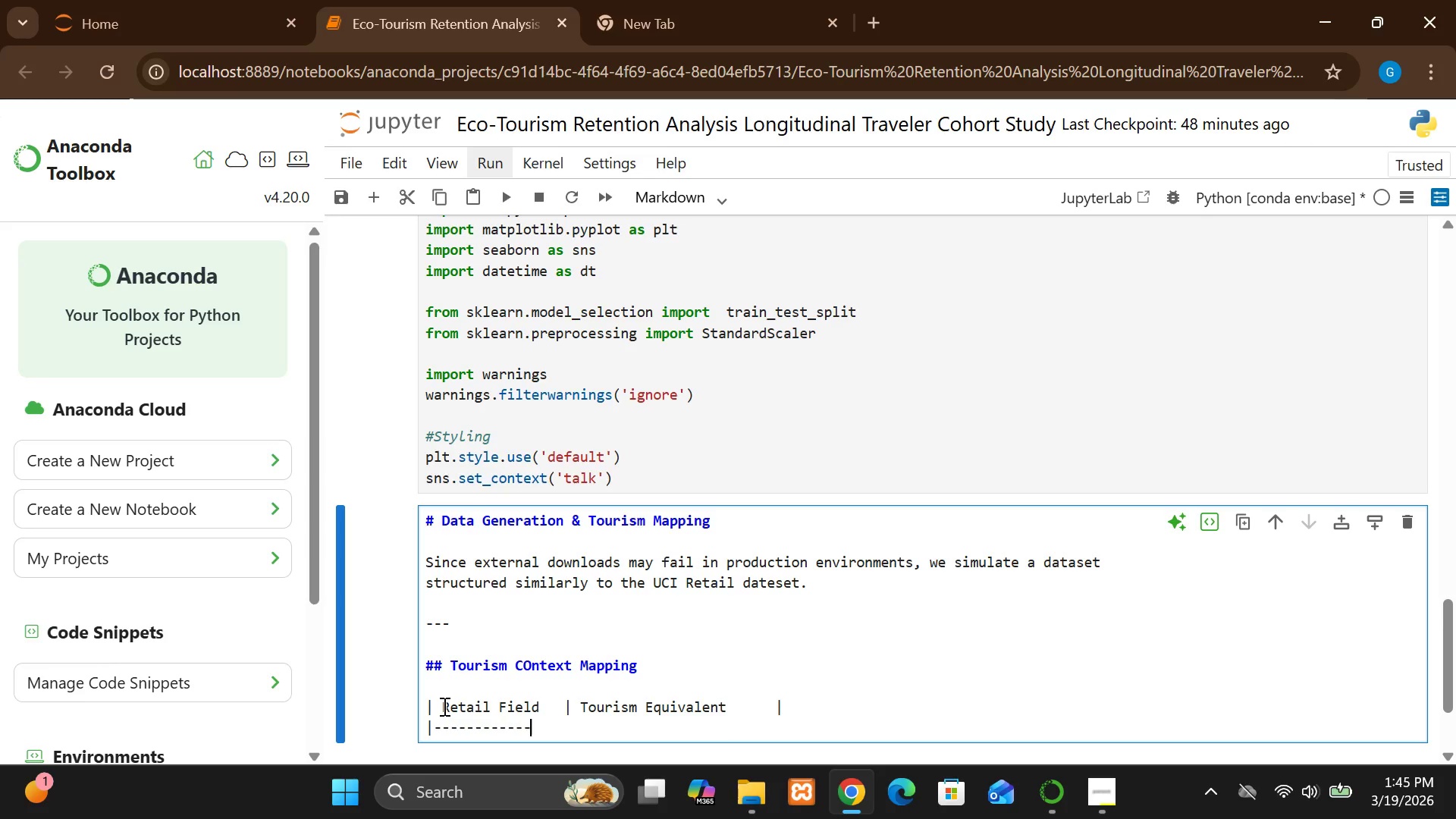 
key(Minus)
 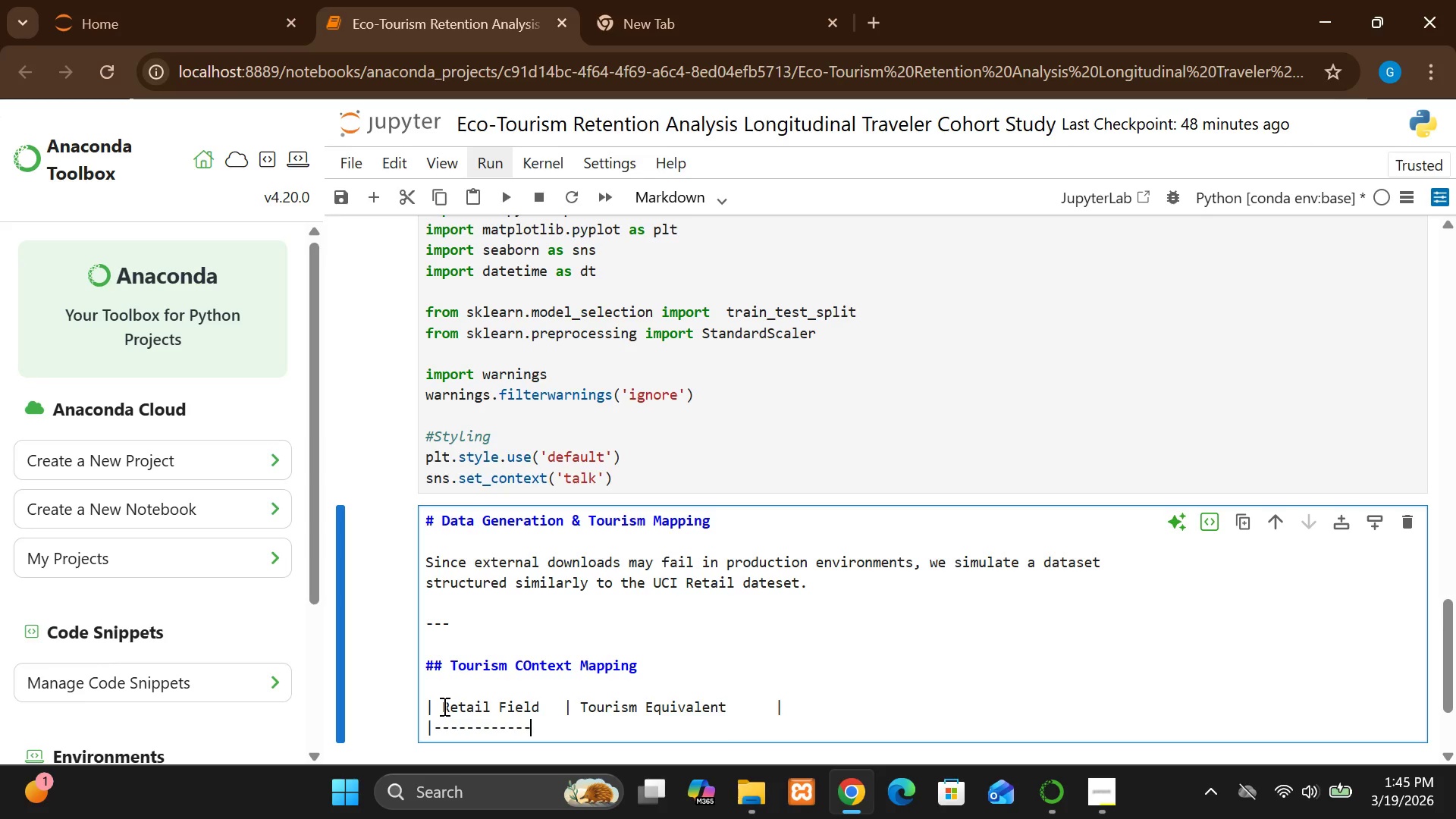 
key(Minus)
 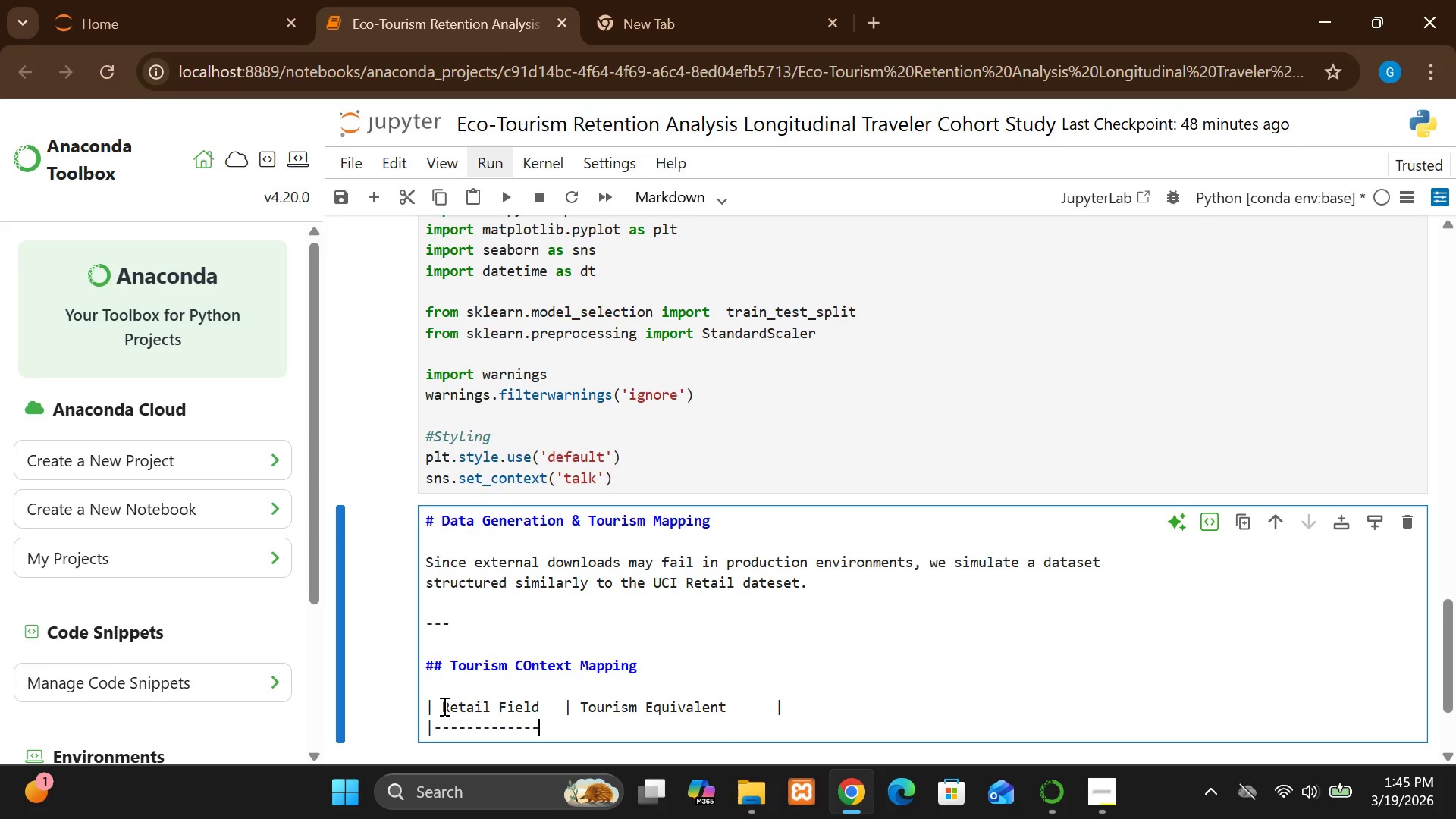 
key(Minus)
 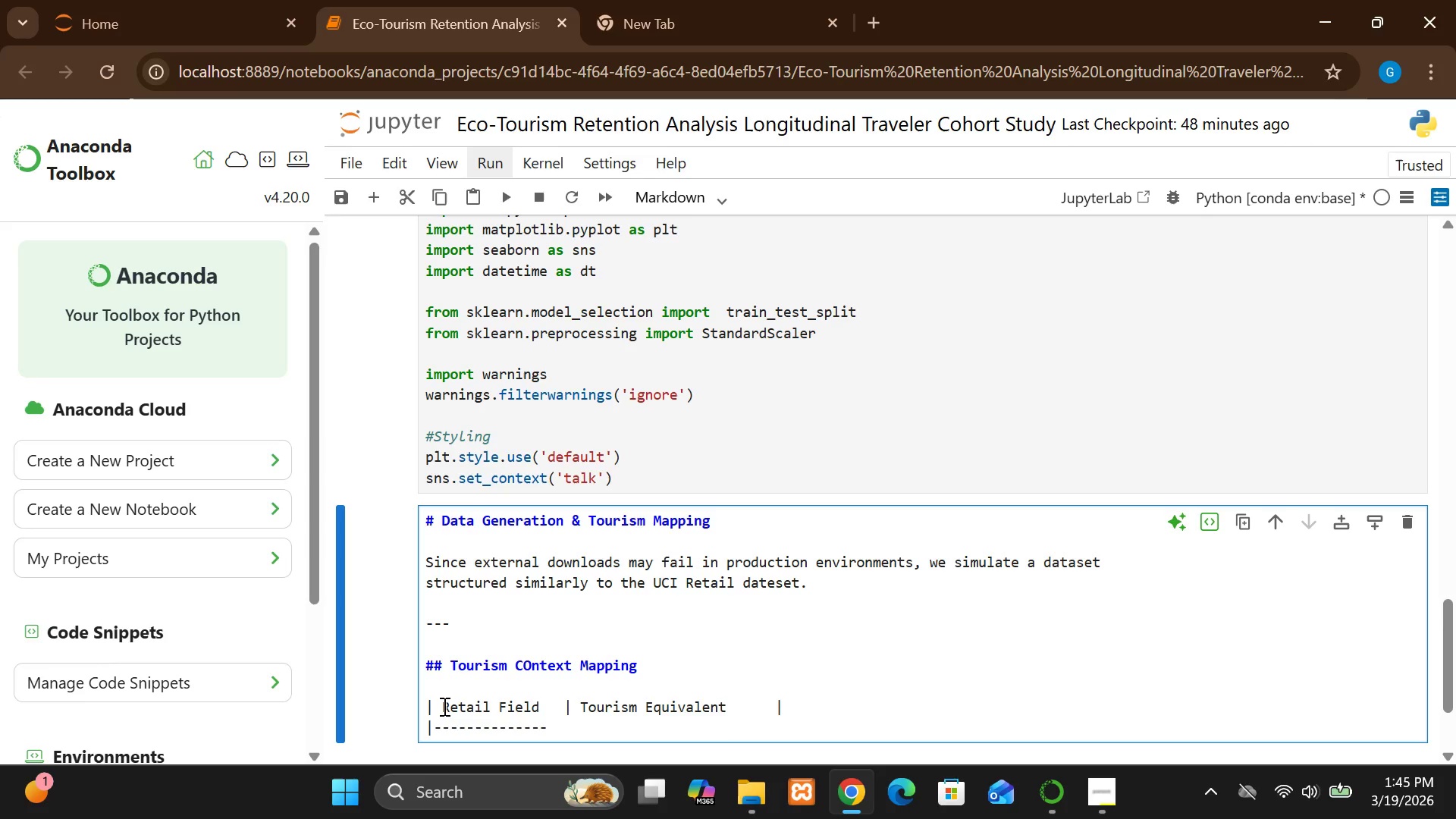 
key(Minus)
 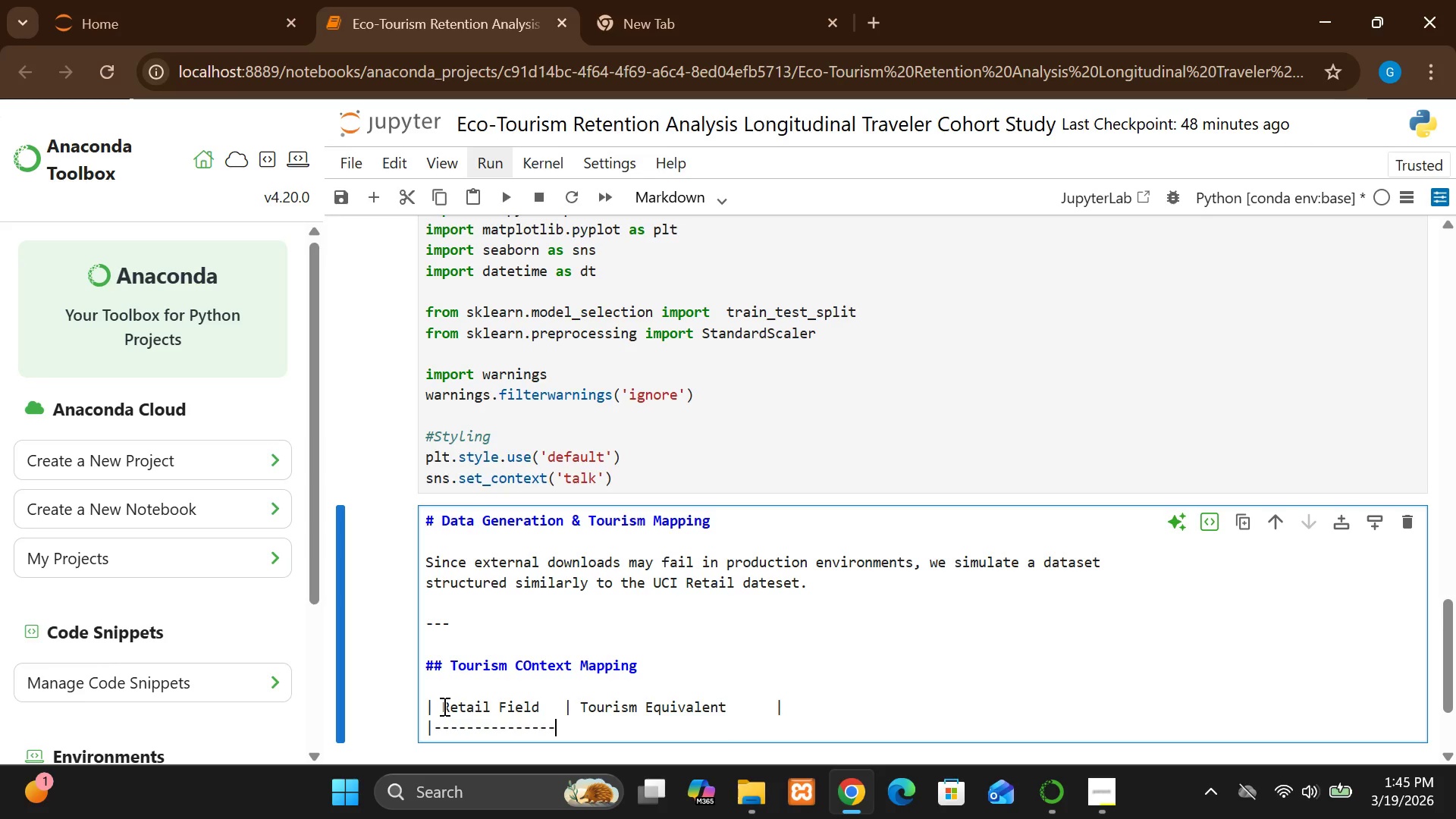 
key(Minus)
 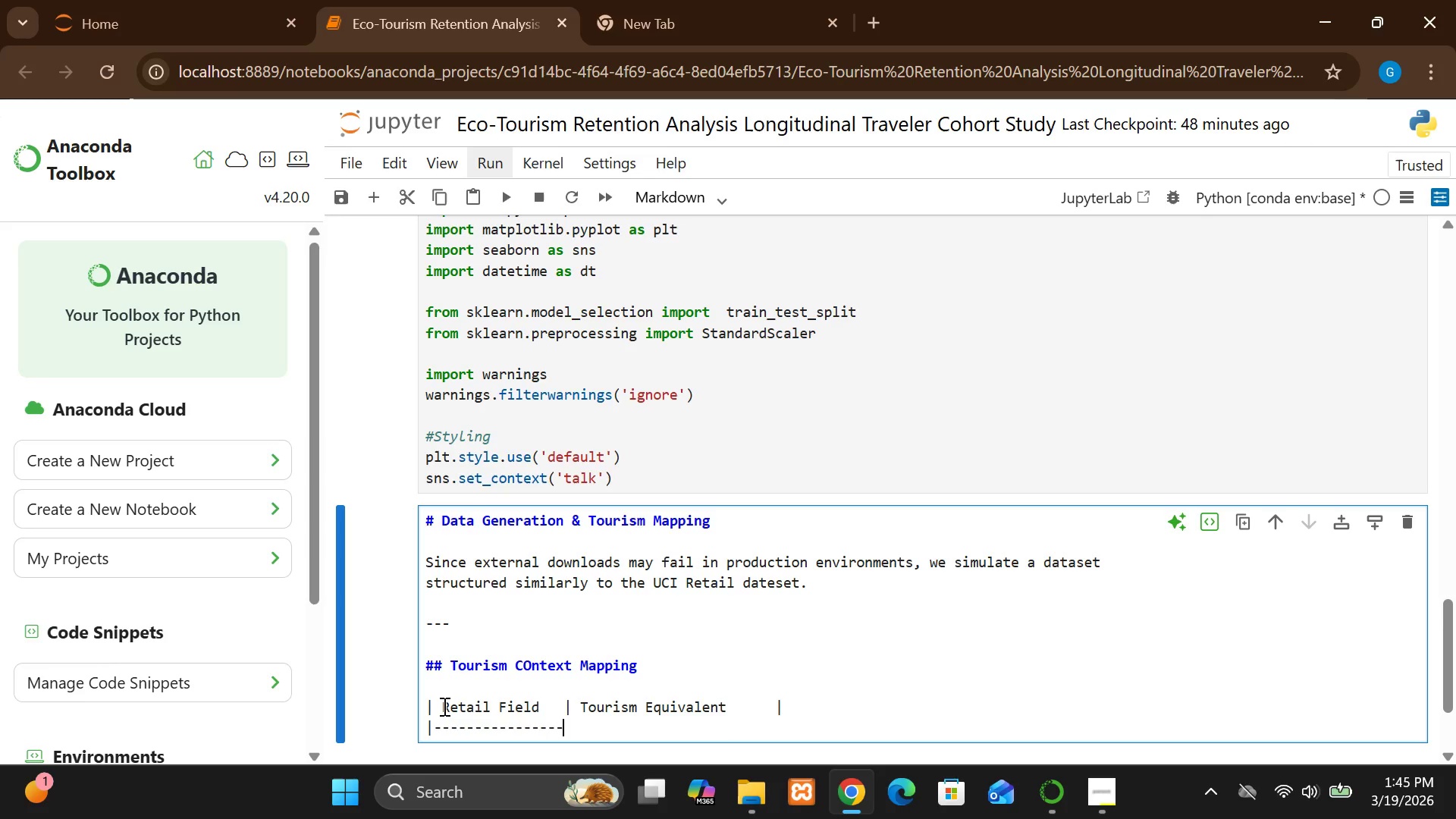 
key(Shift+Break)
 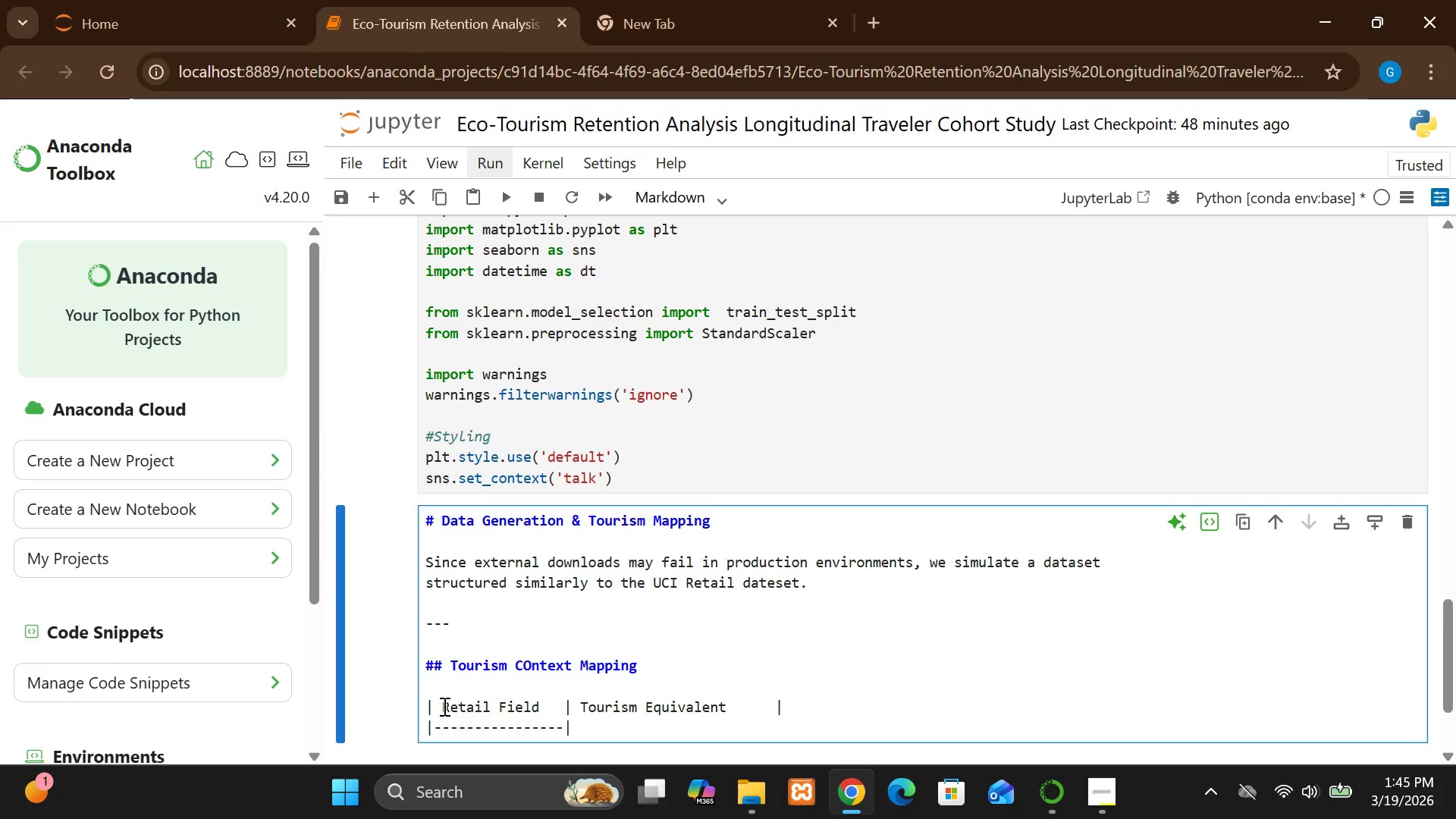 
hold_key(key=ShiftLeft, duration=2.17)
 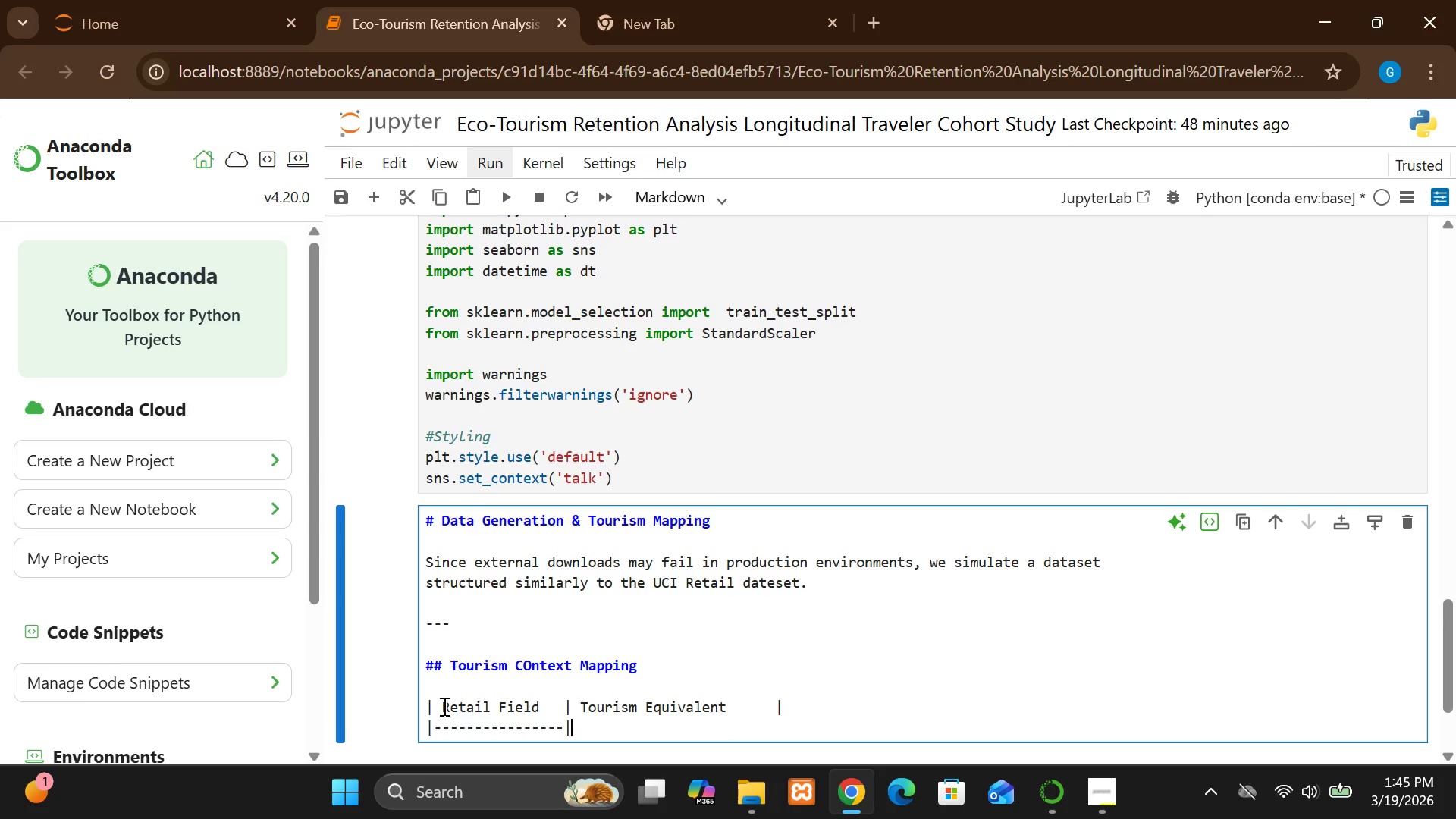 
hold_key(key=Minus, duration=0.55)
 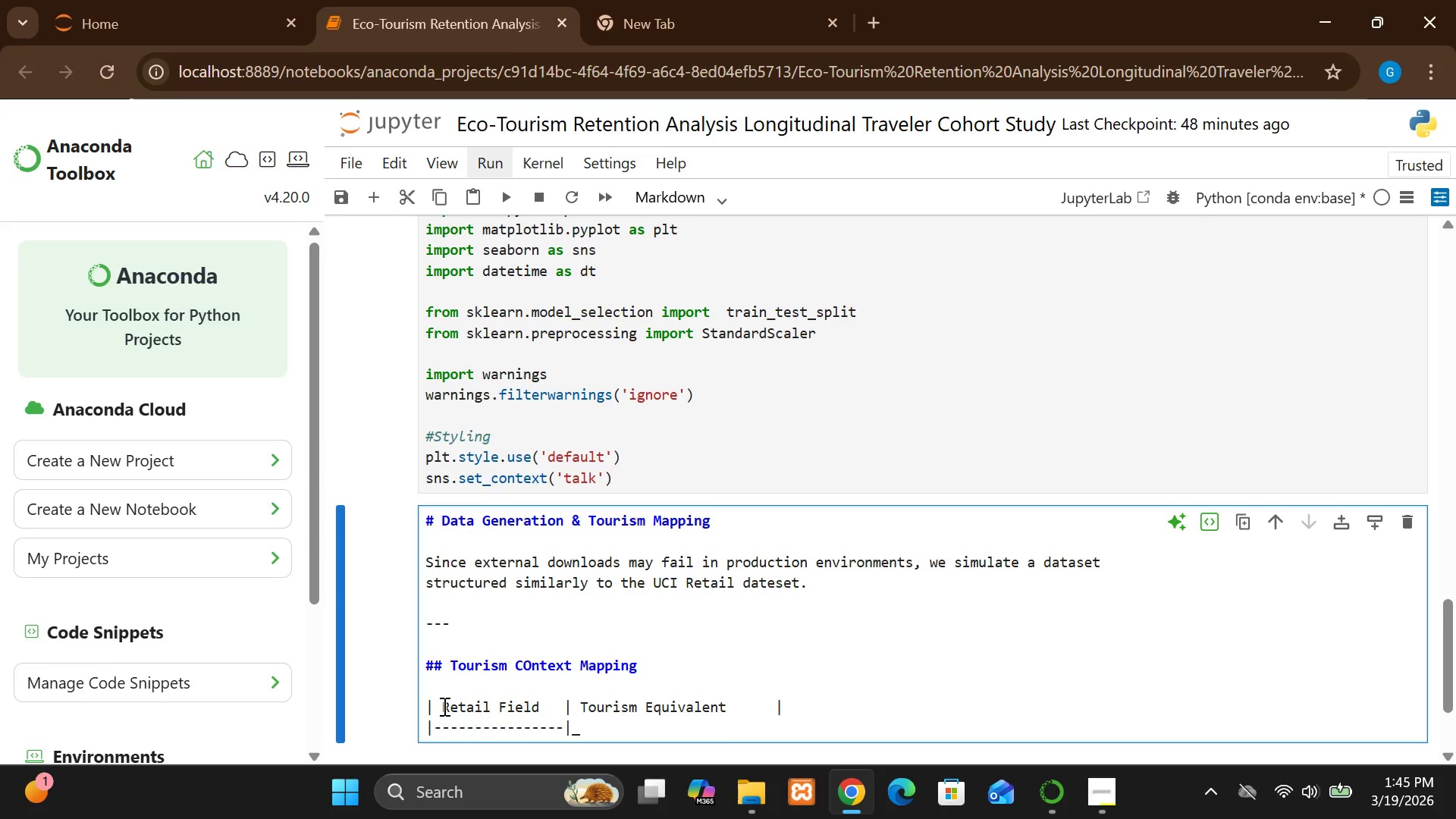 
key(Backspace)
 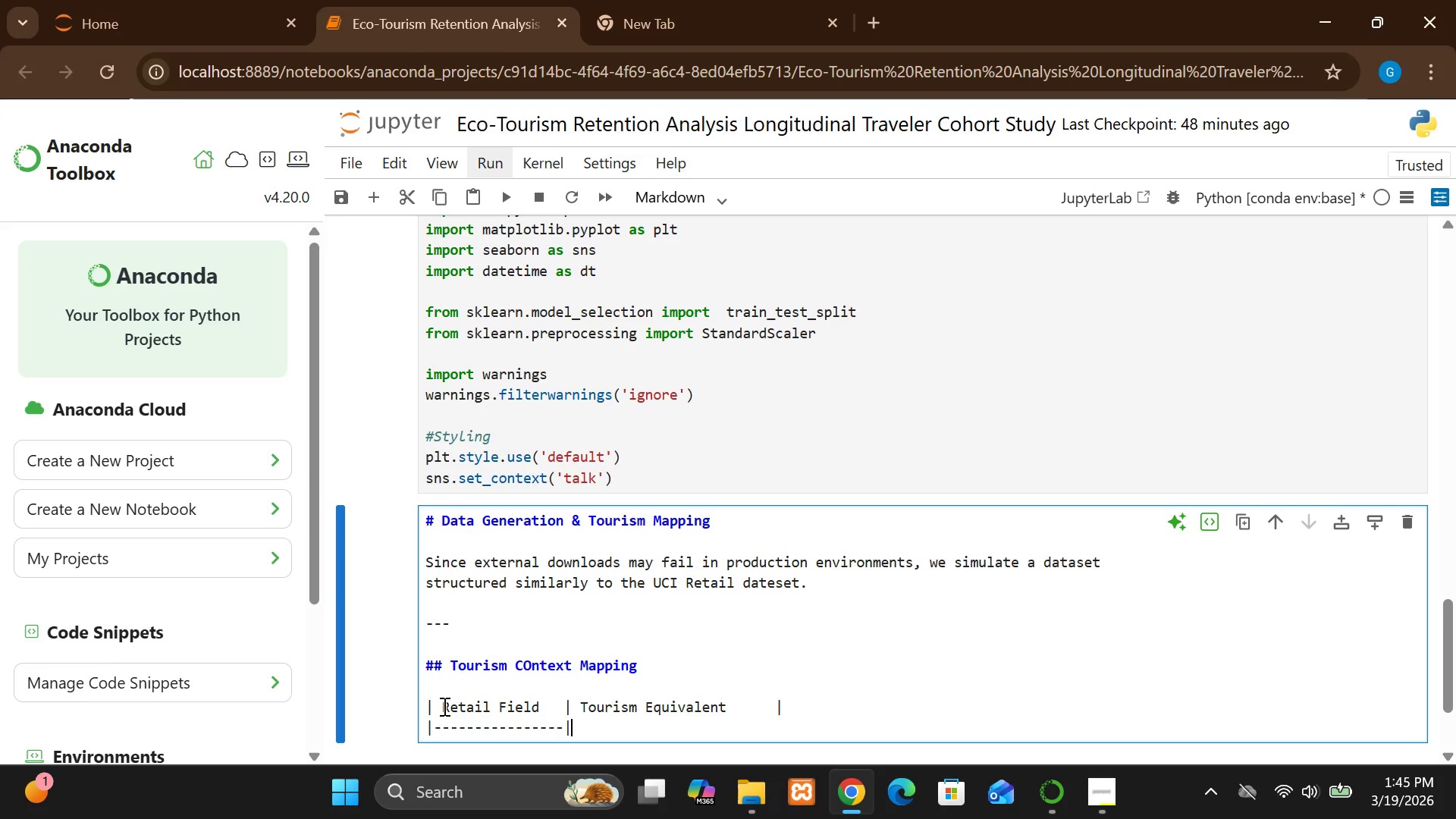 
key(Minus)
 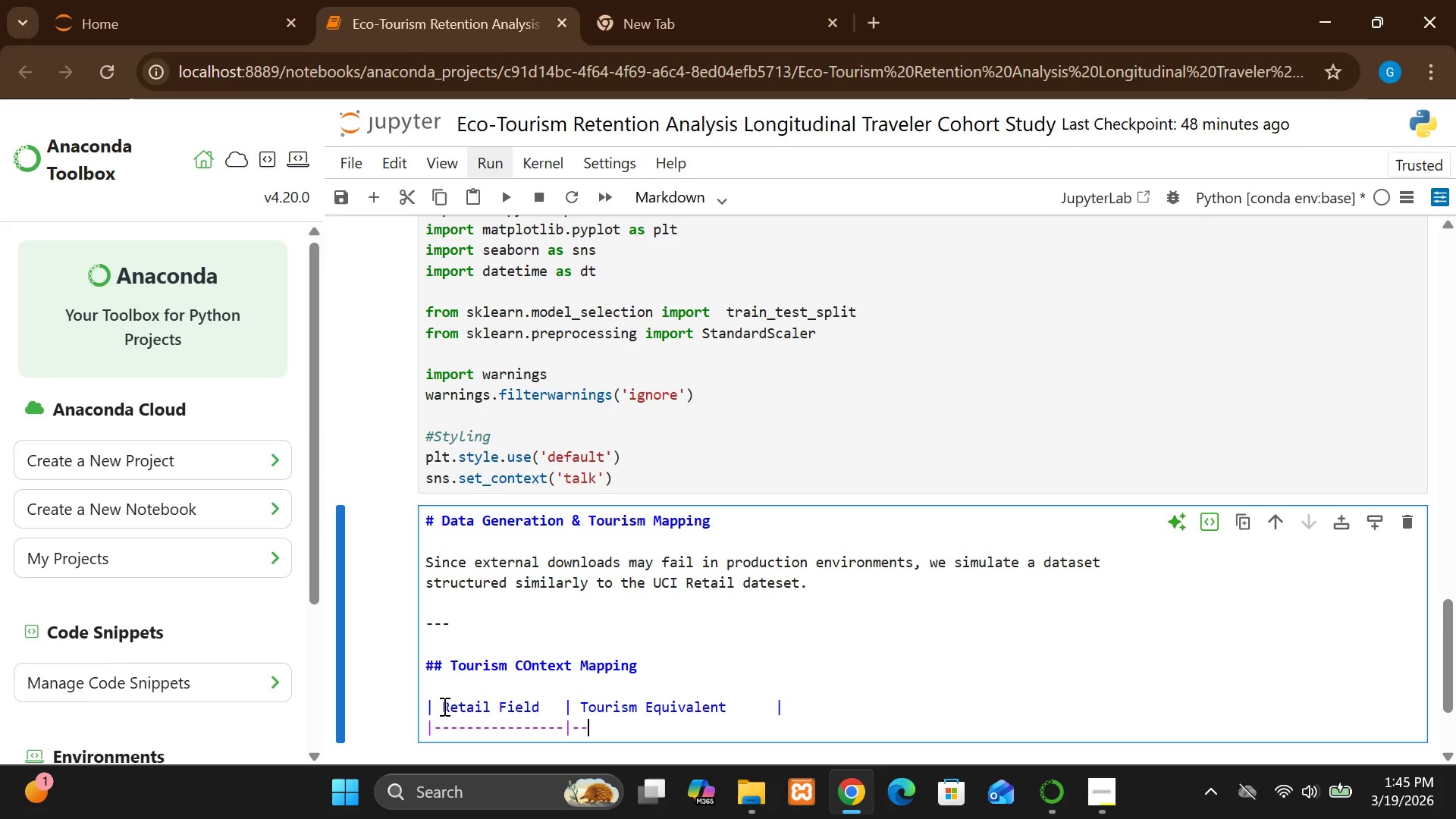 
key(Minus)
 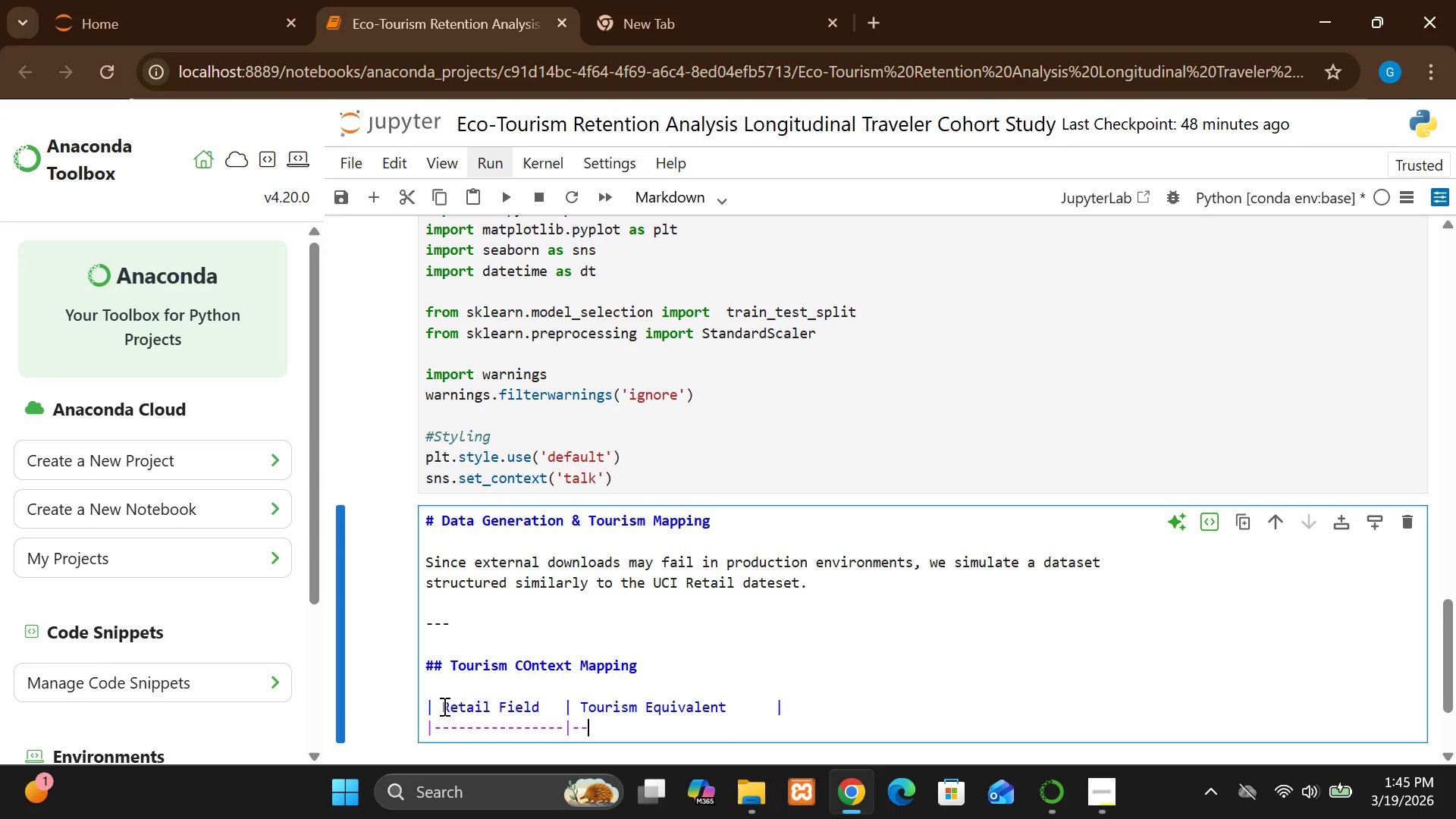 
key(Minus)
 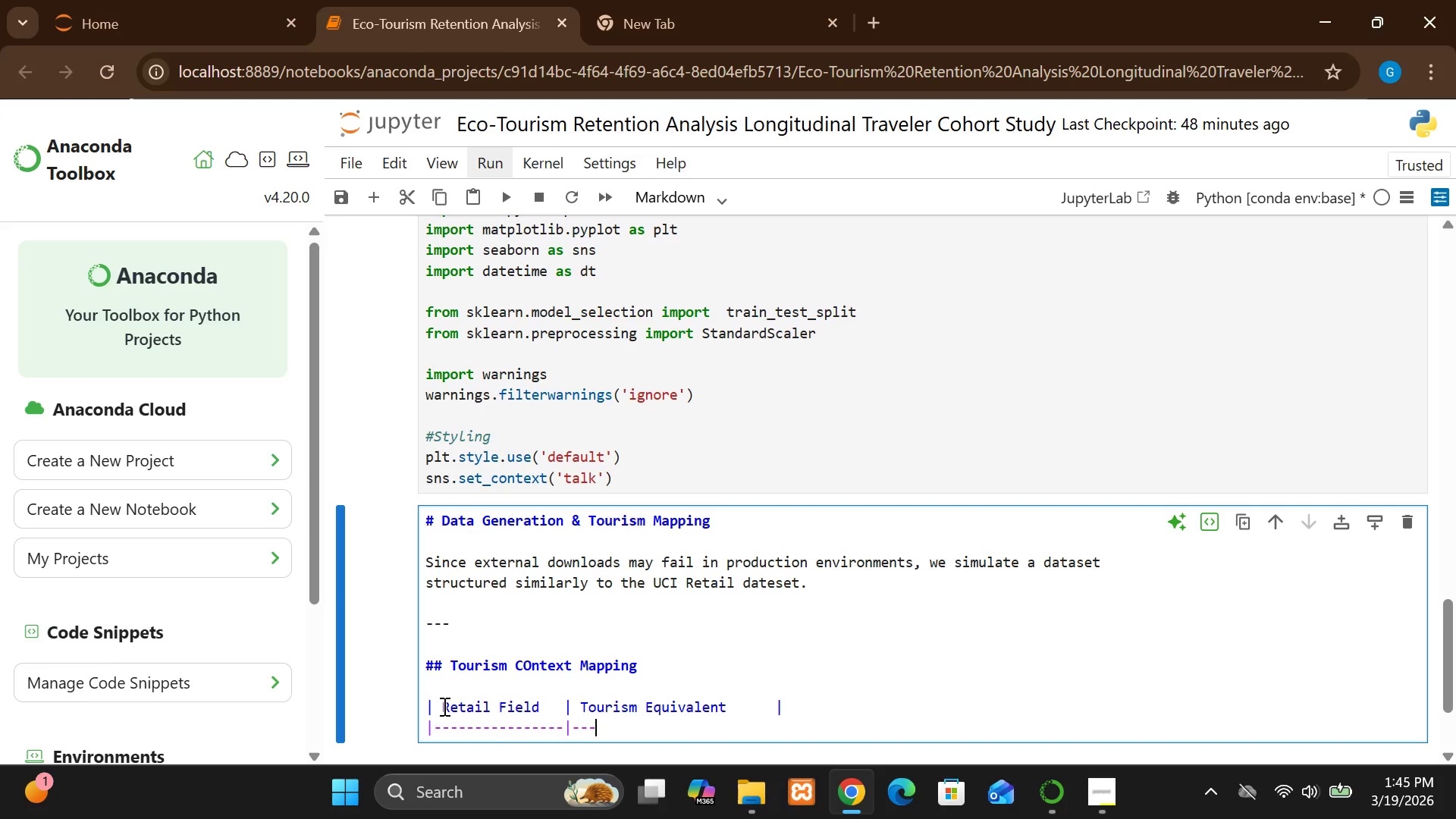 
key(Minus)
 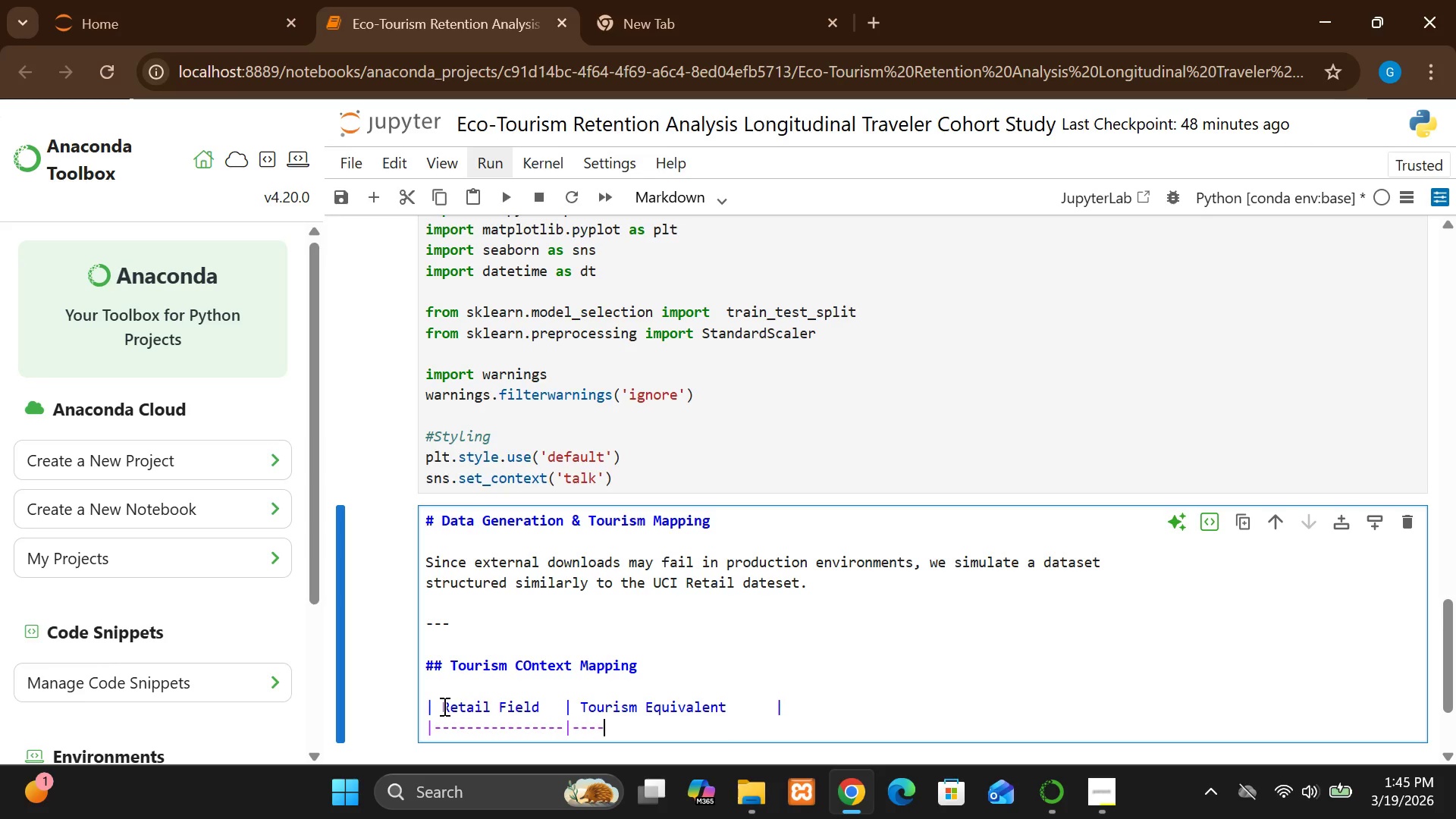 
key(Minus)
 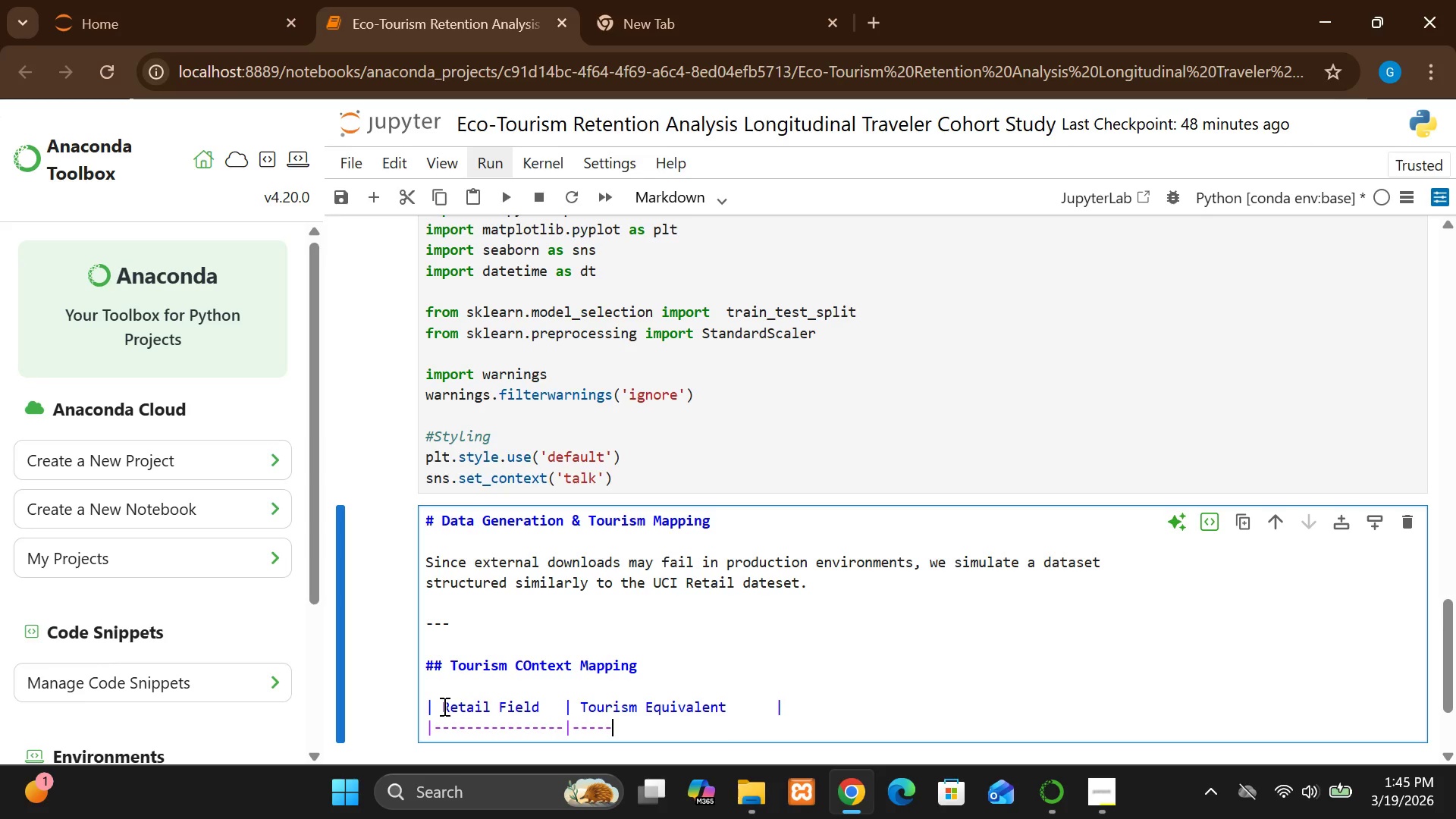 
key(Minus)
 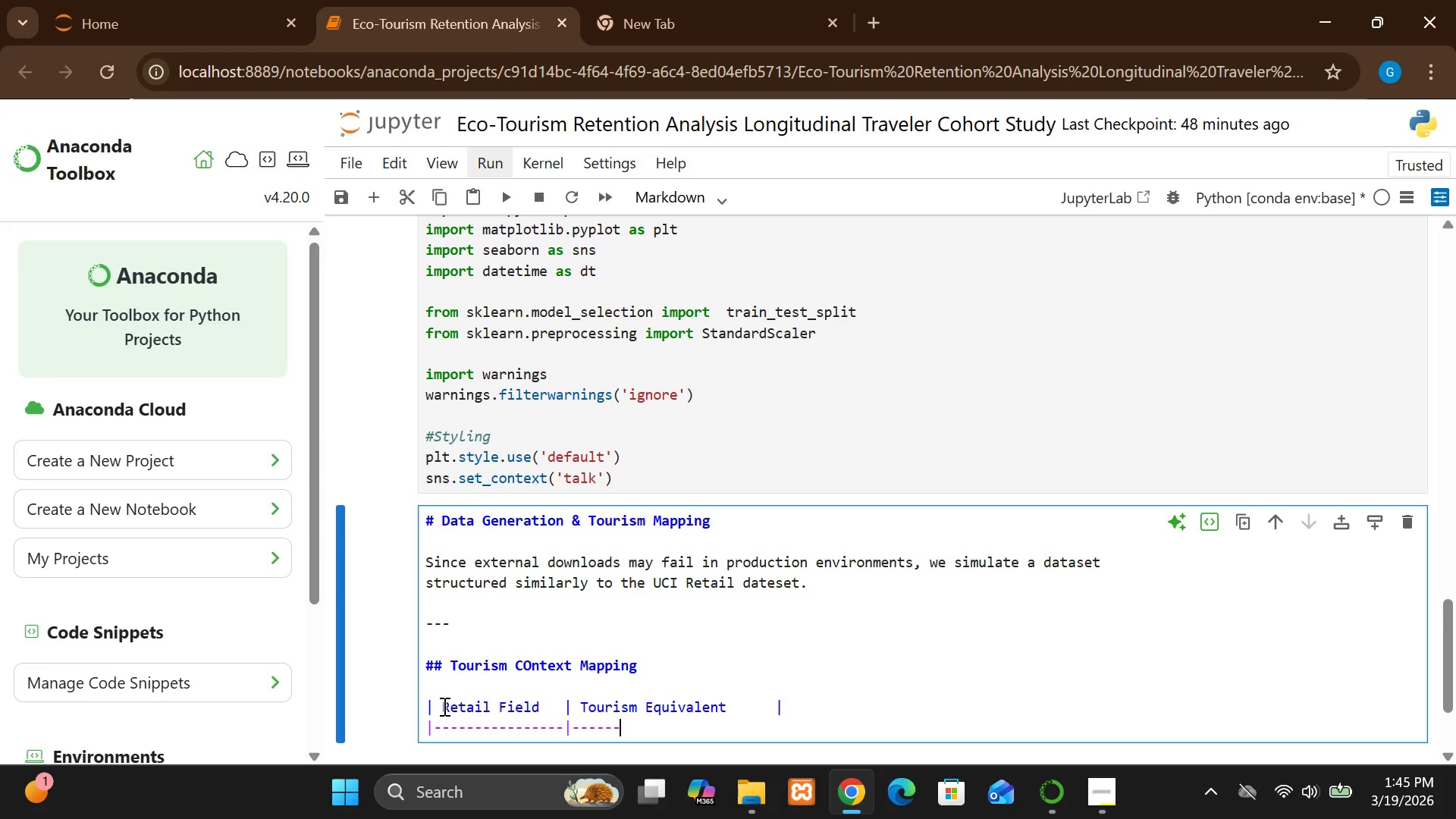 
key(Minus)
 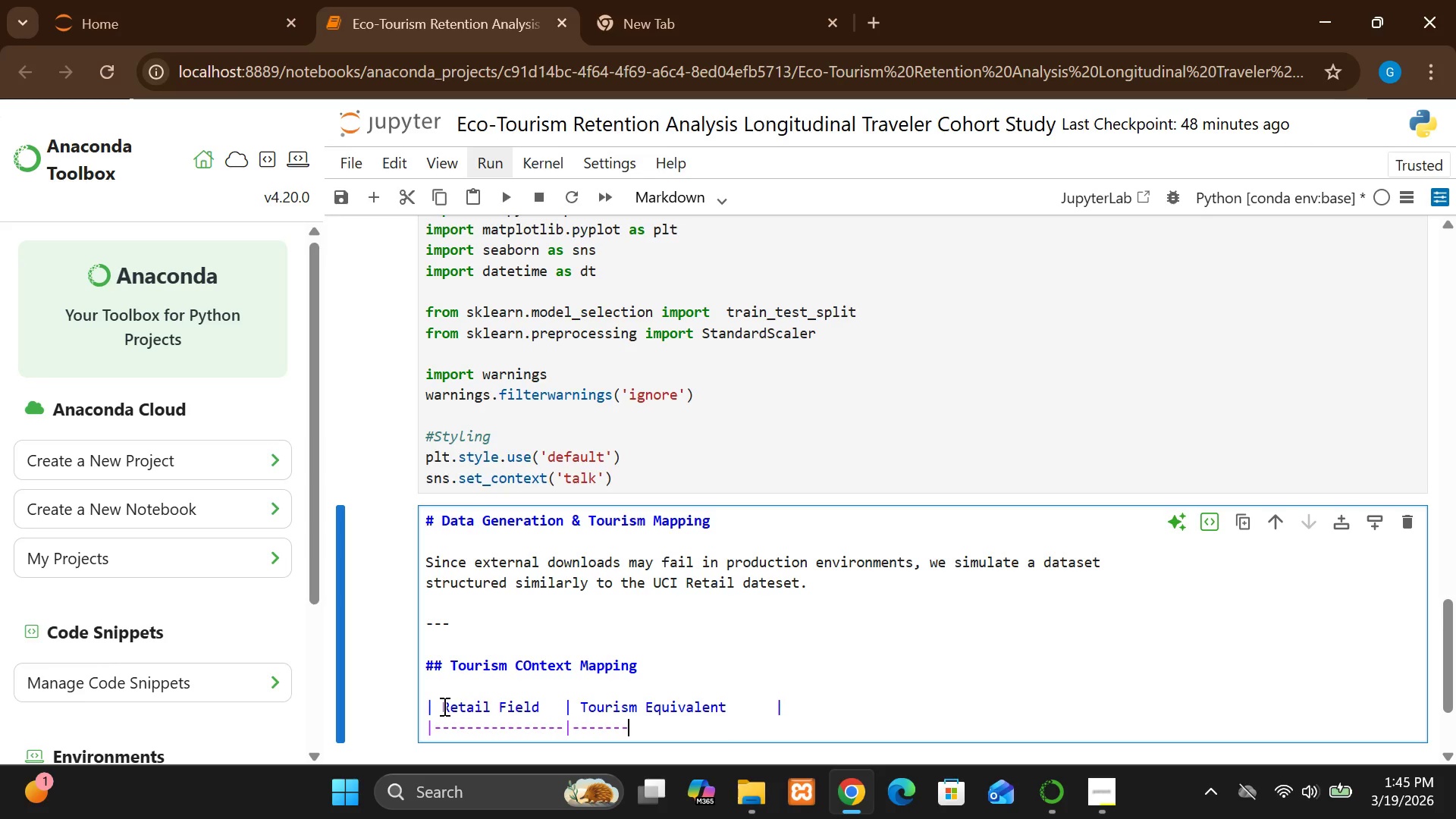 
key(Minus)
 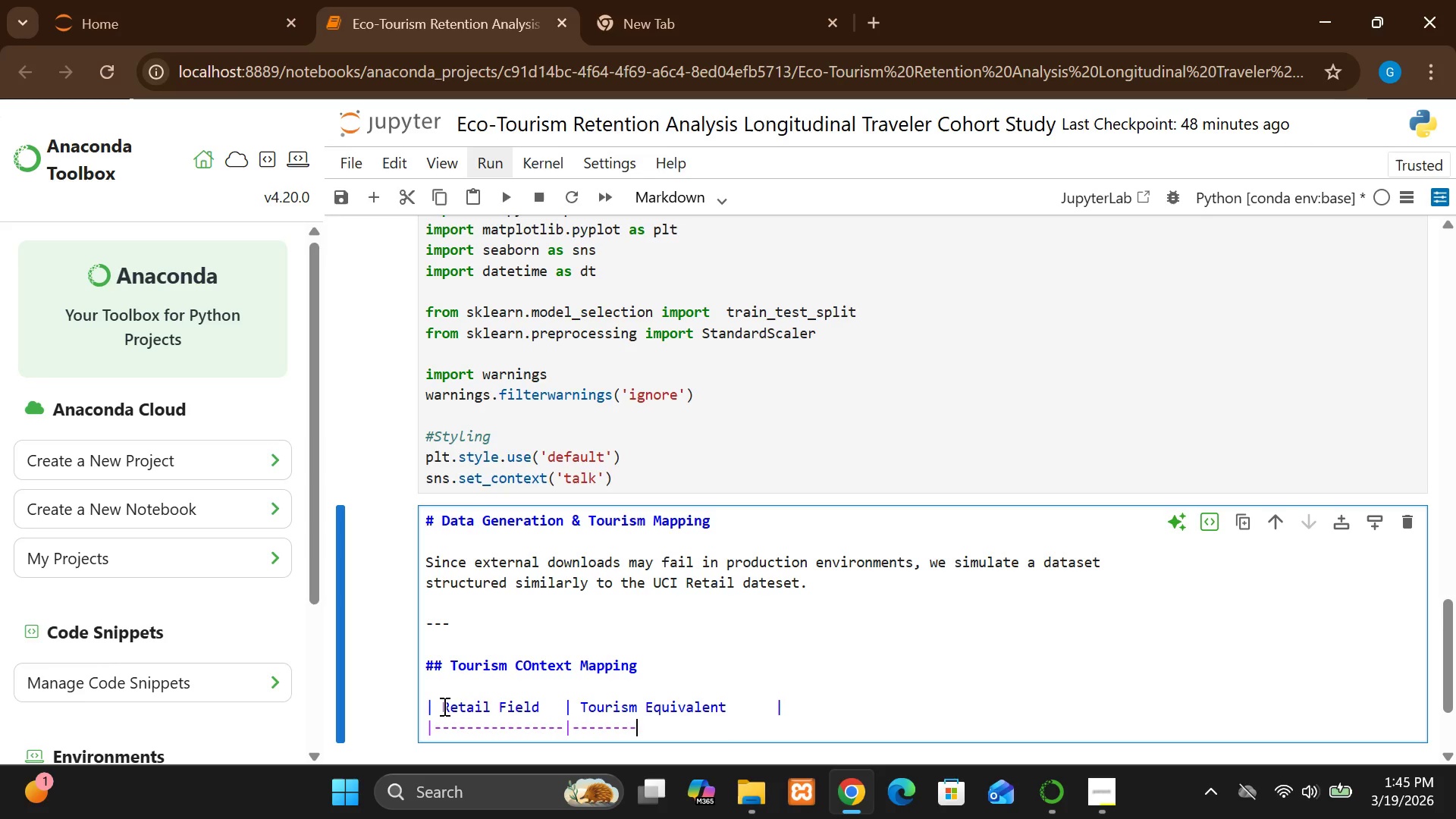 
key(Minus)
 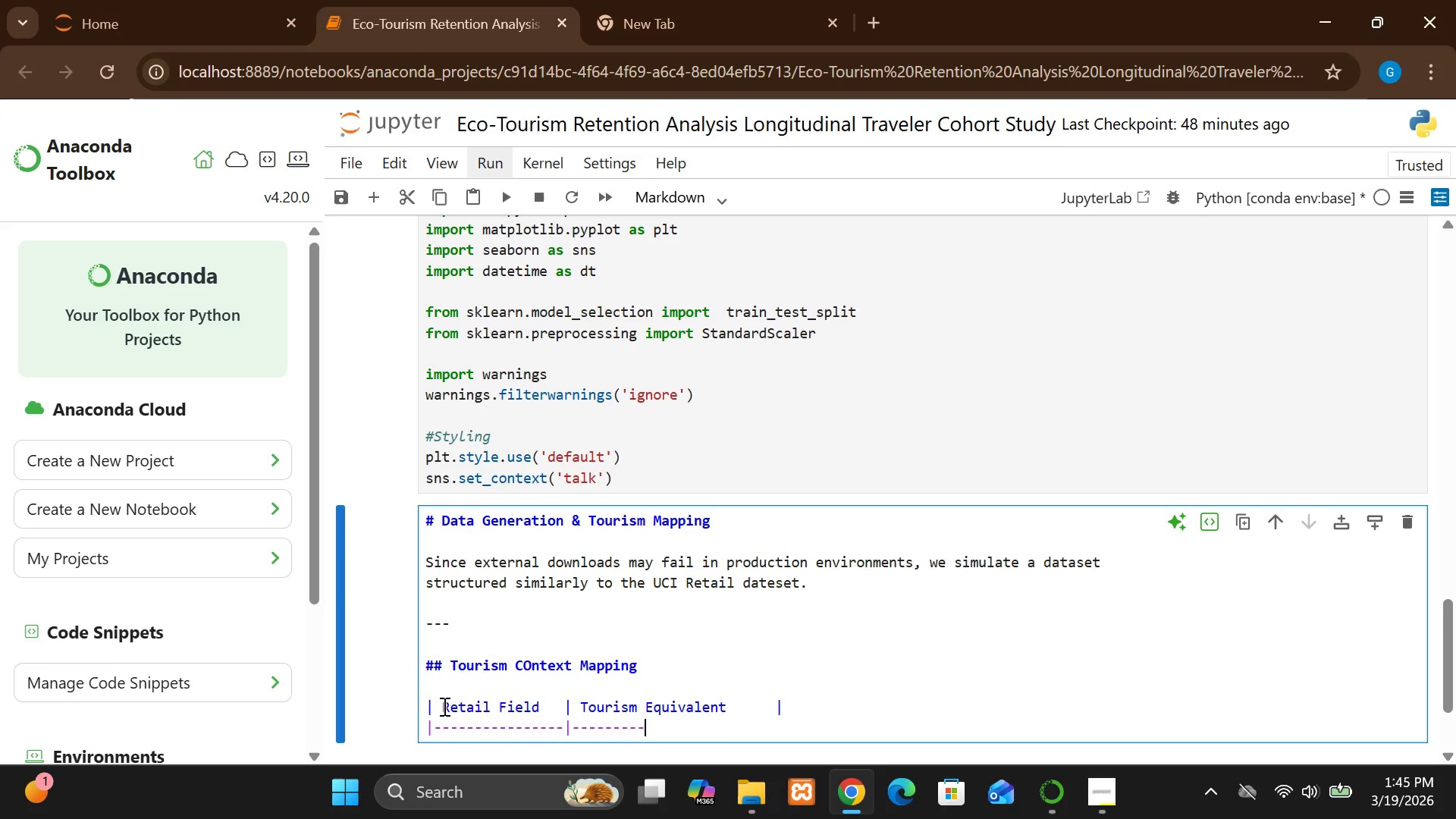 
key(Minus)
 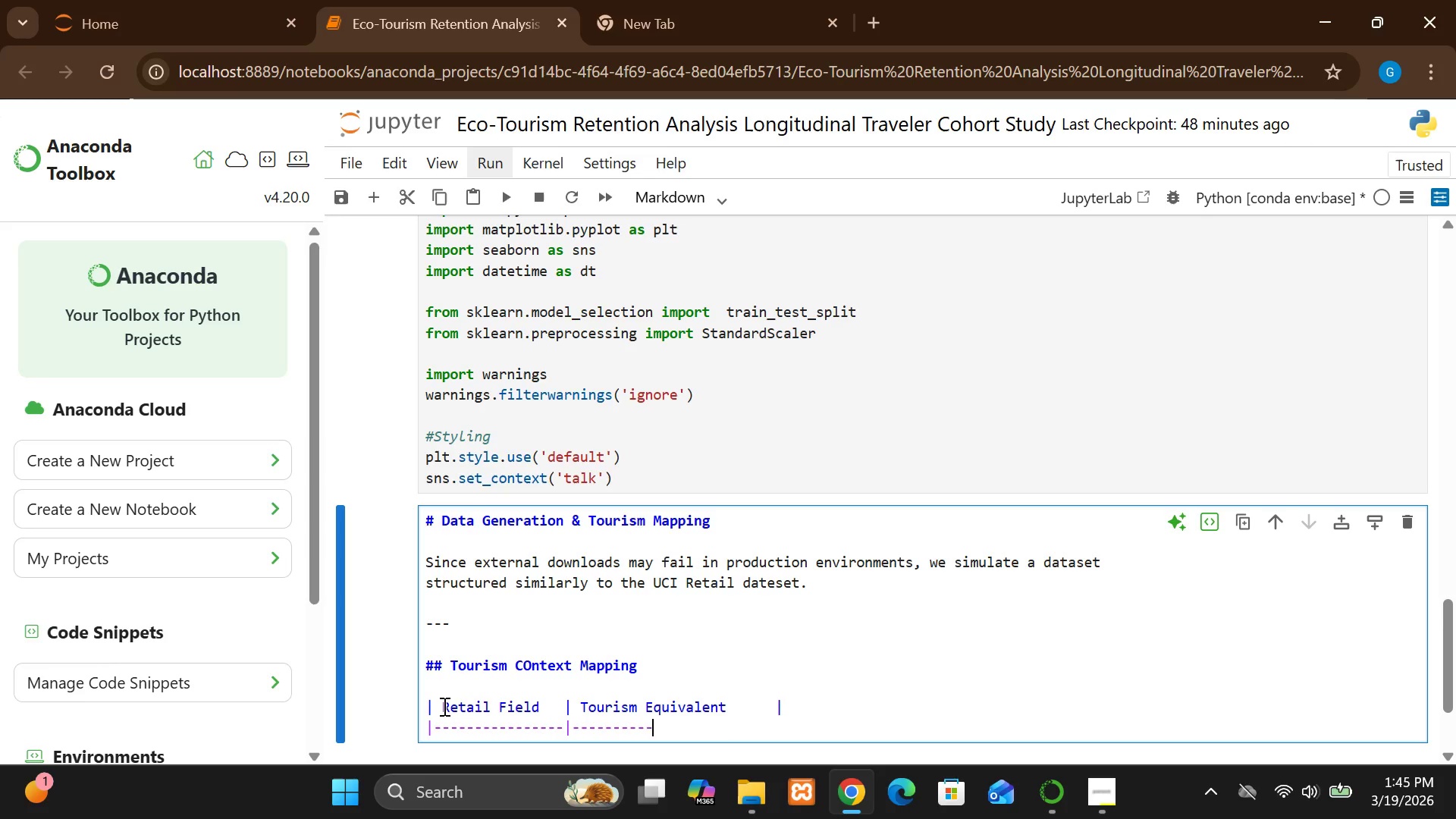 
key(Minus)
 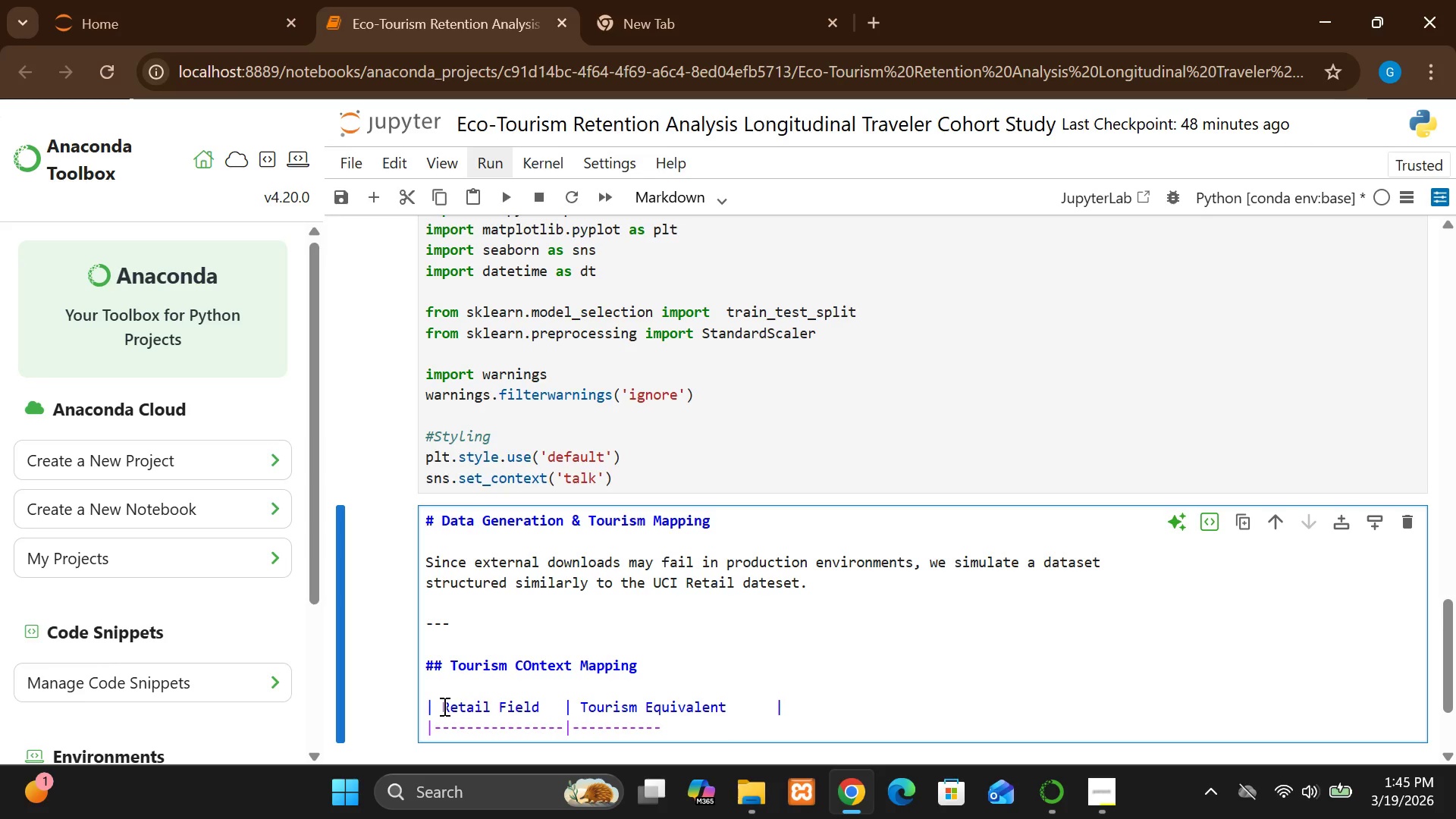 
key(Minus)
 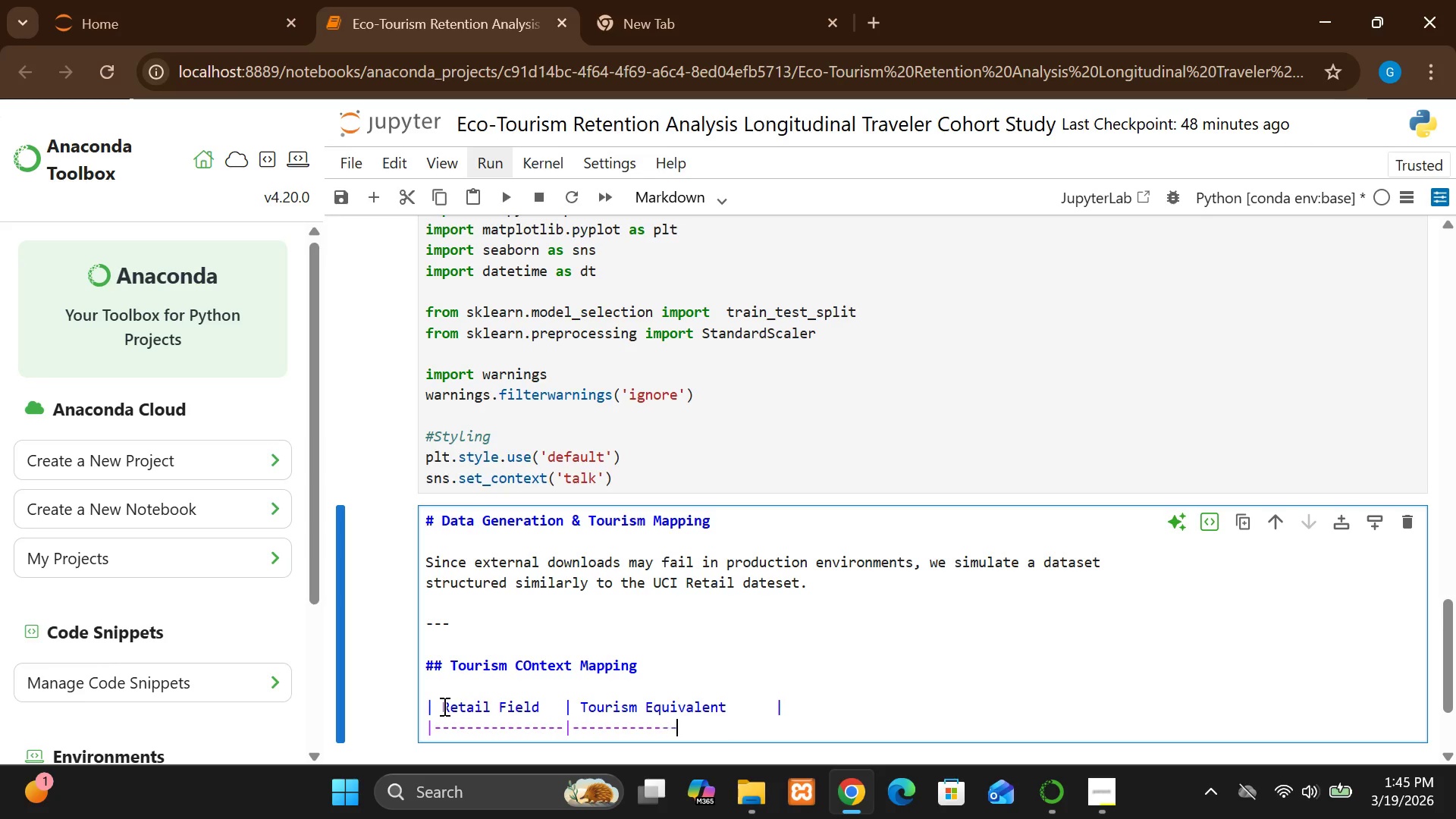 
key(Minus)
 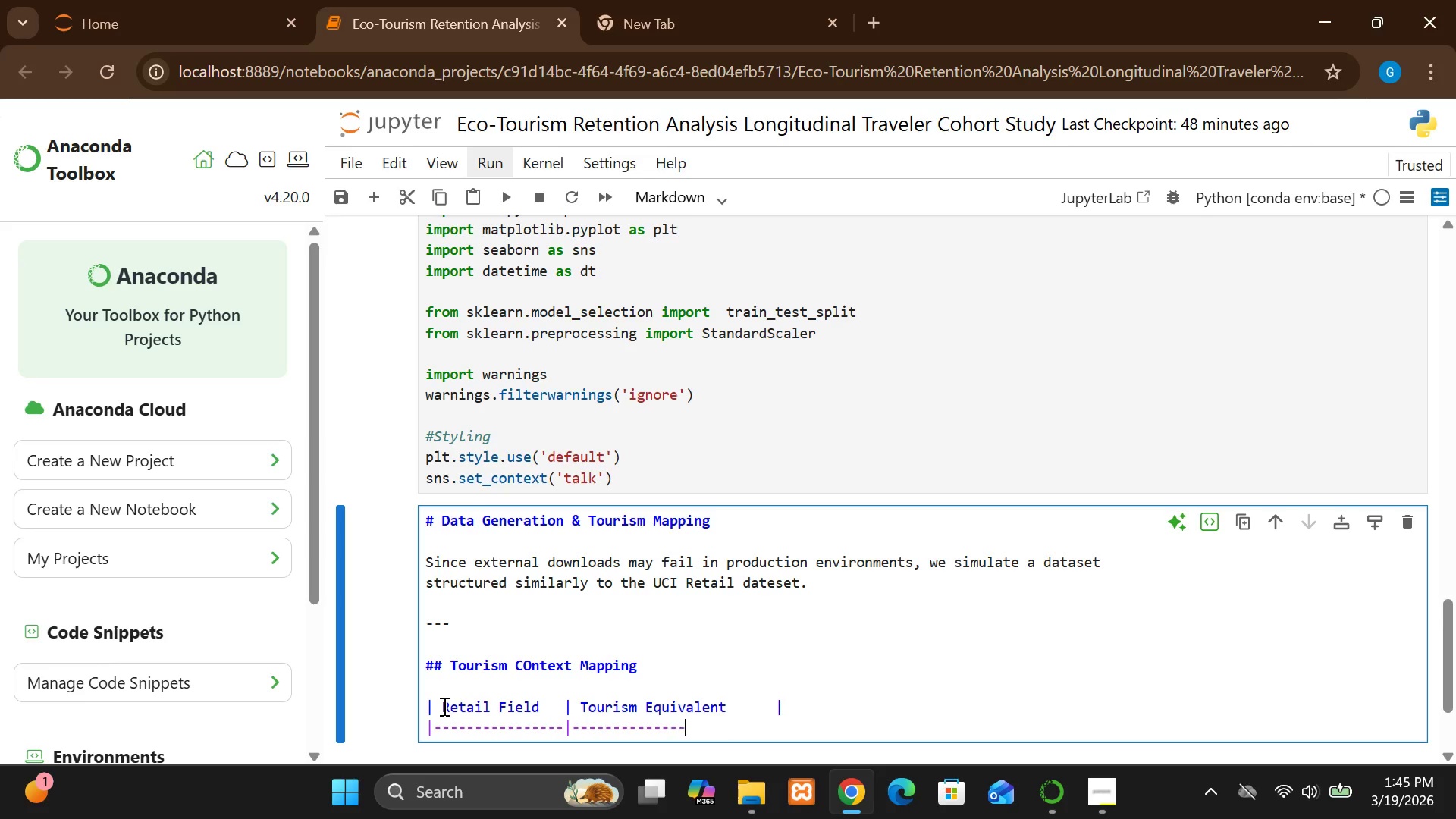 
key(Minus)
 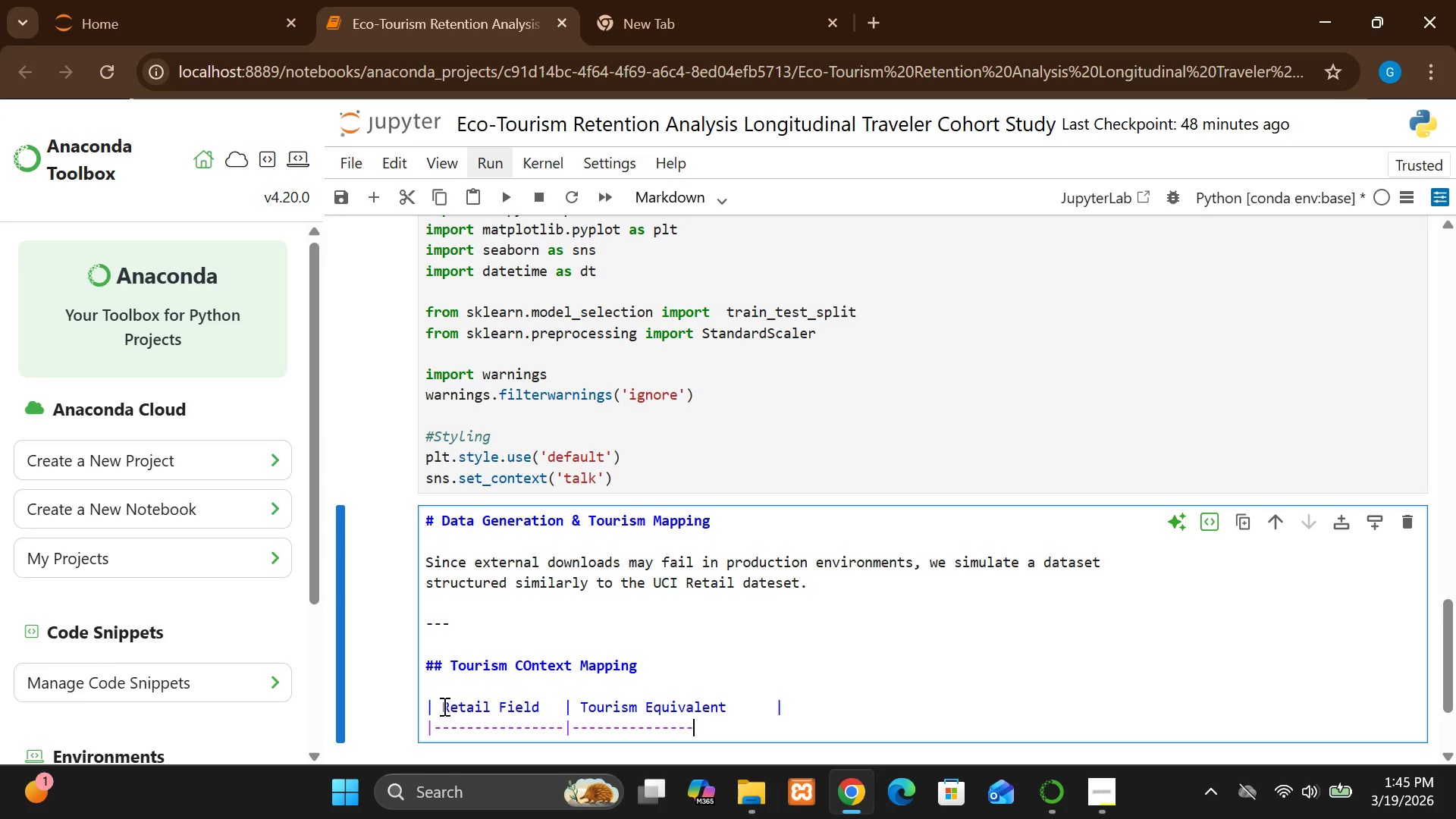 
key(Minus)
 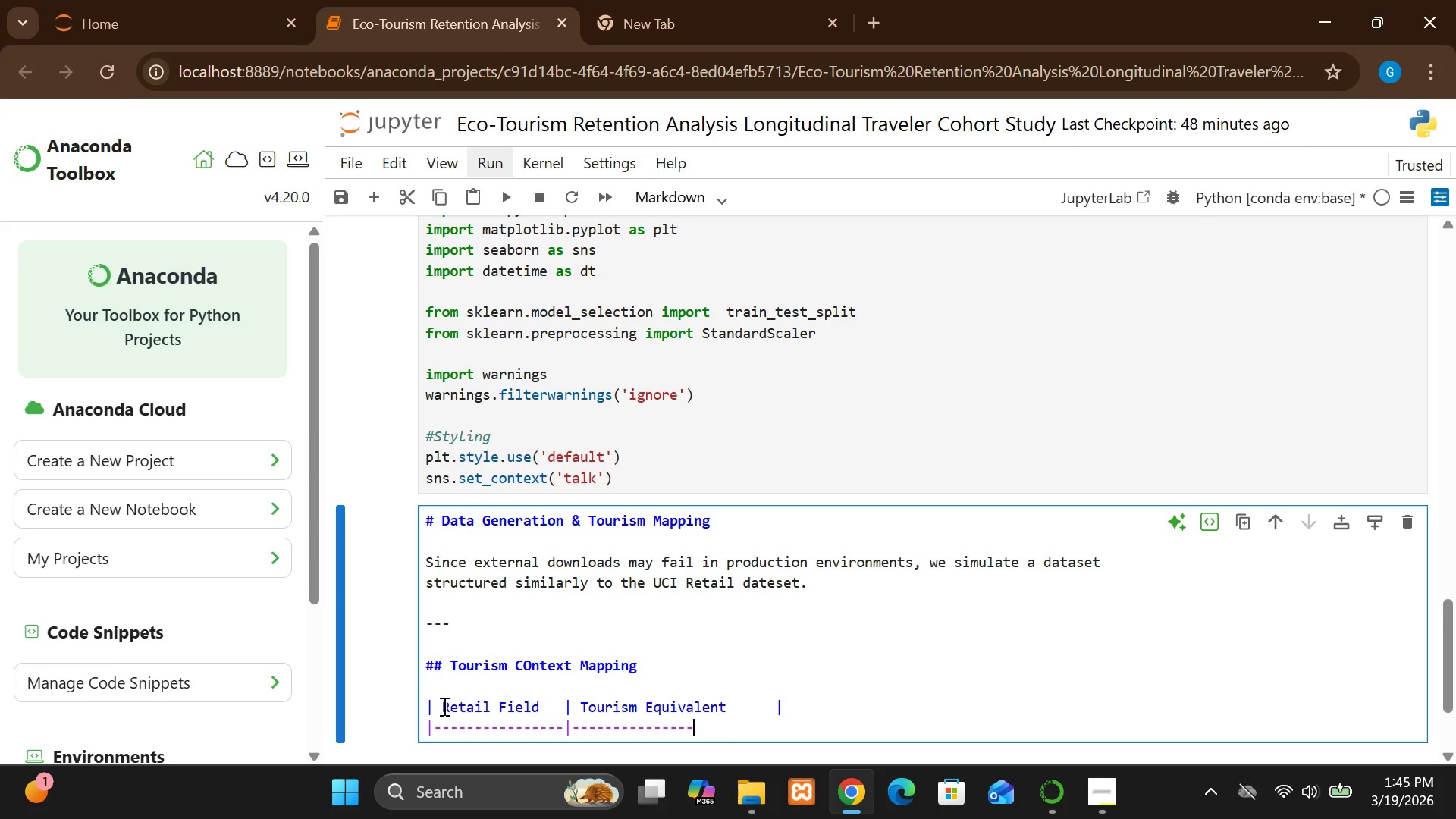 
key(Minus)
 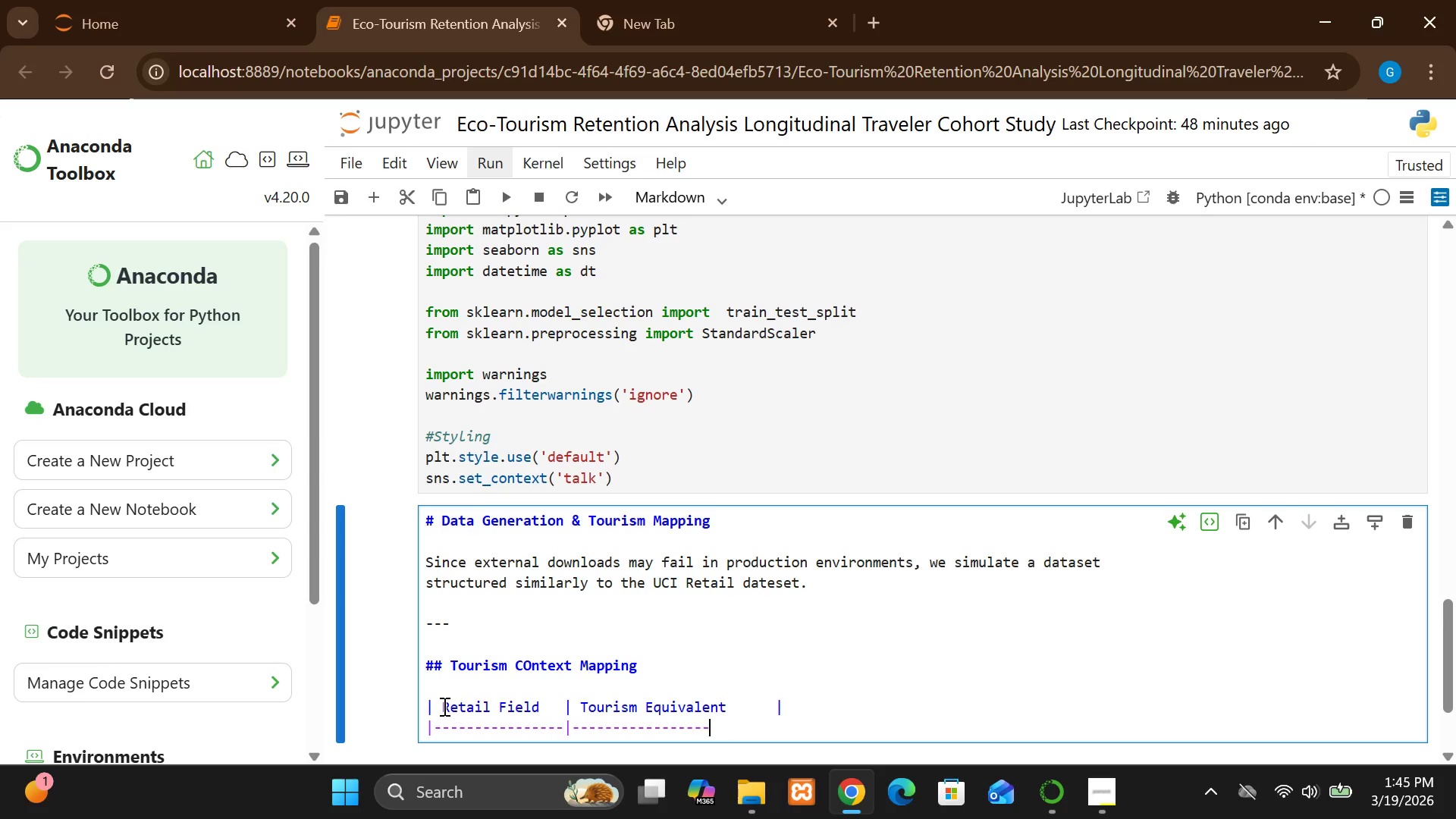 
key(Minus)
 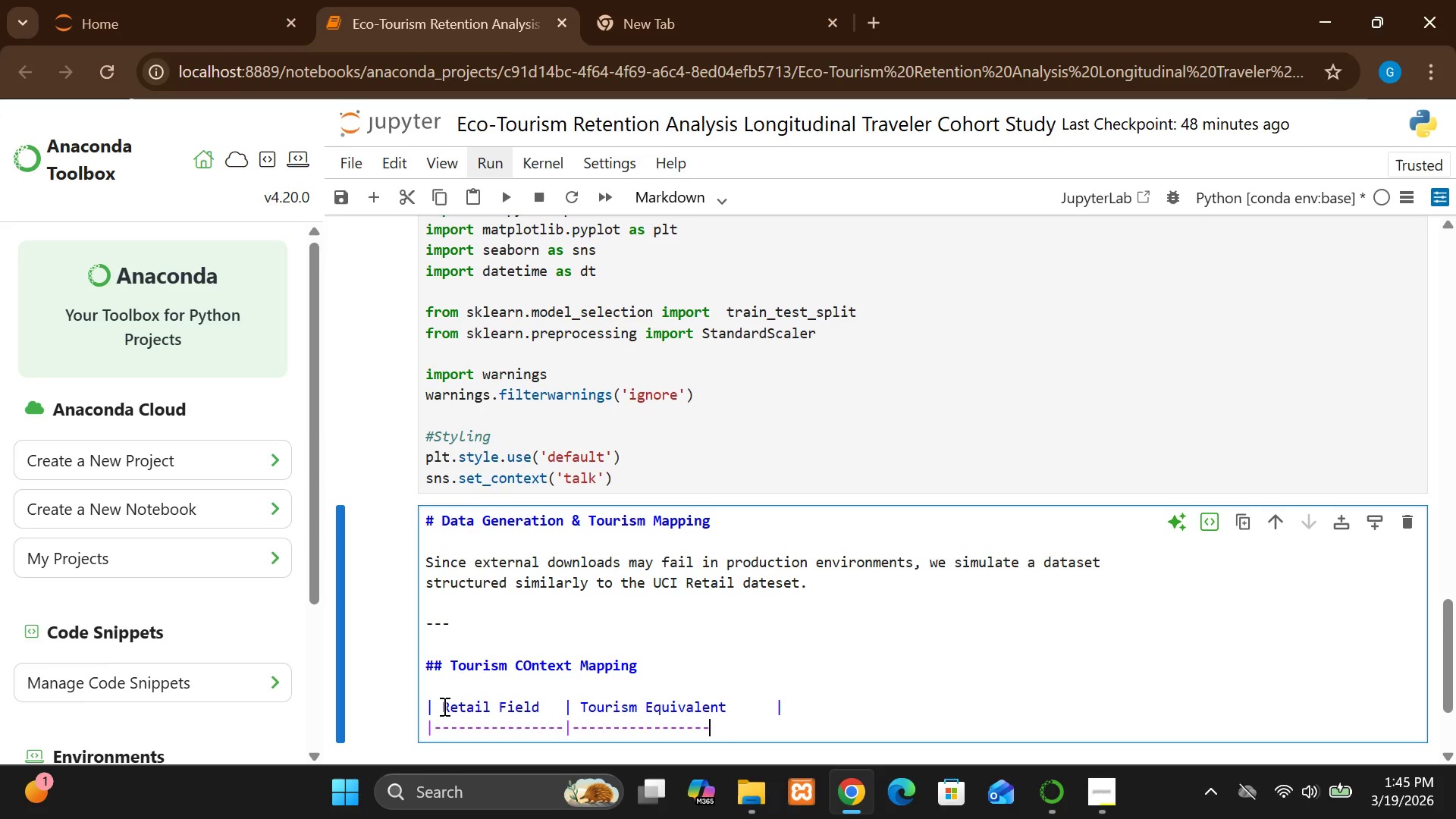 
key(Minus)
 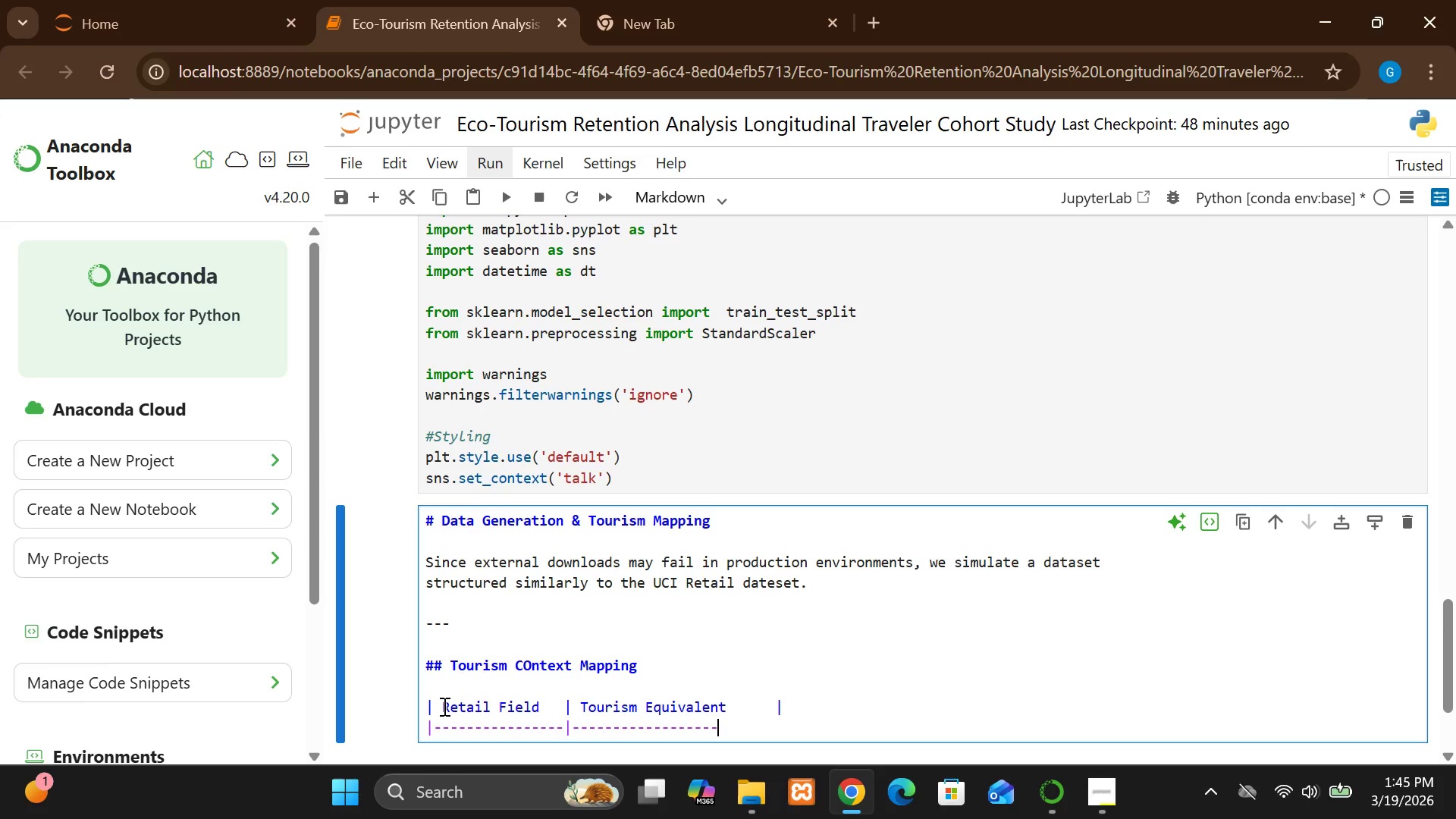 
key(Minus)
 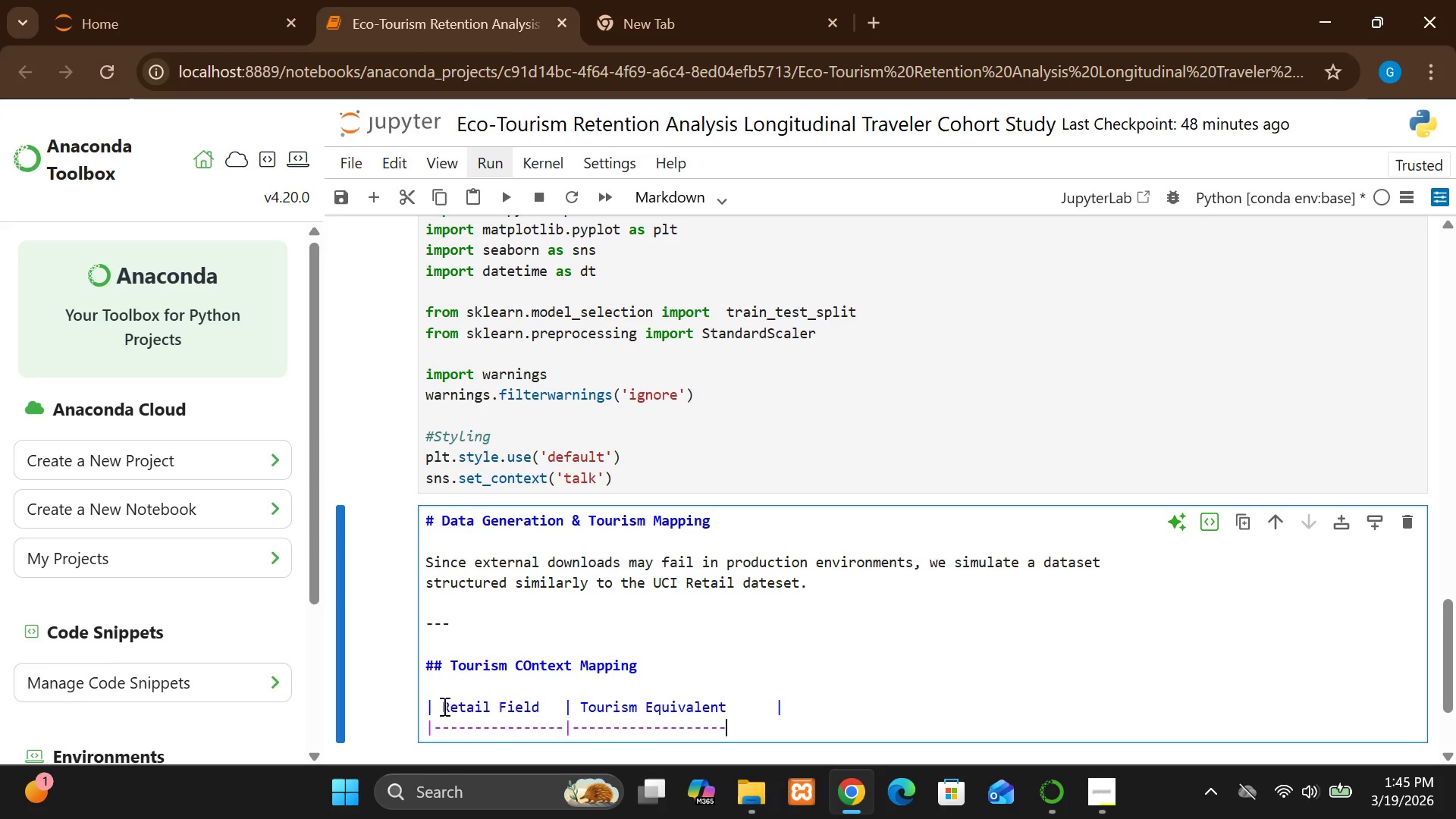 
key(Minus)
 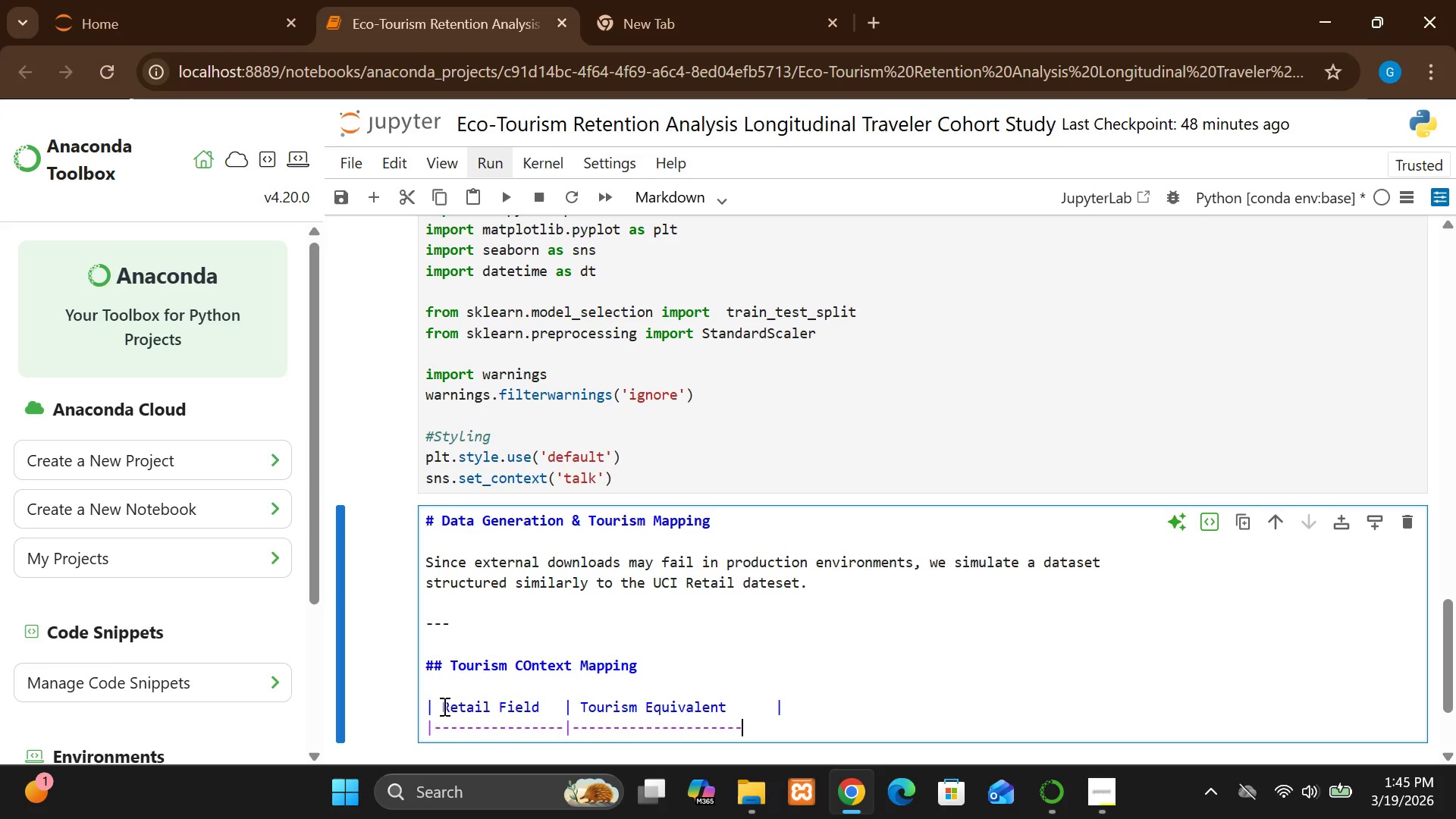 
key(Minus)
 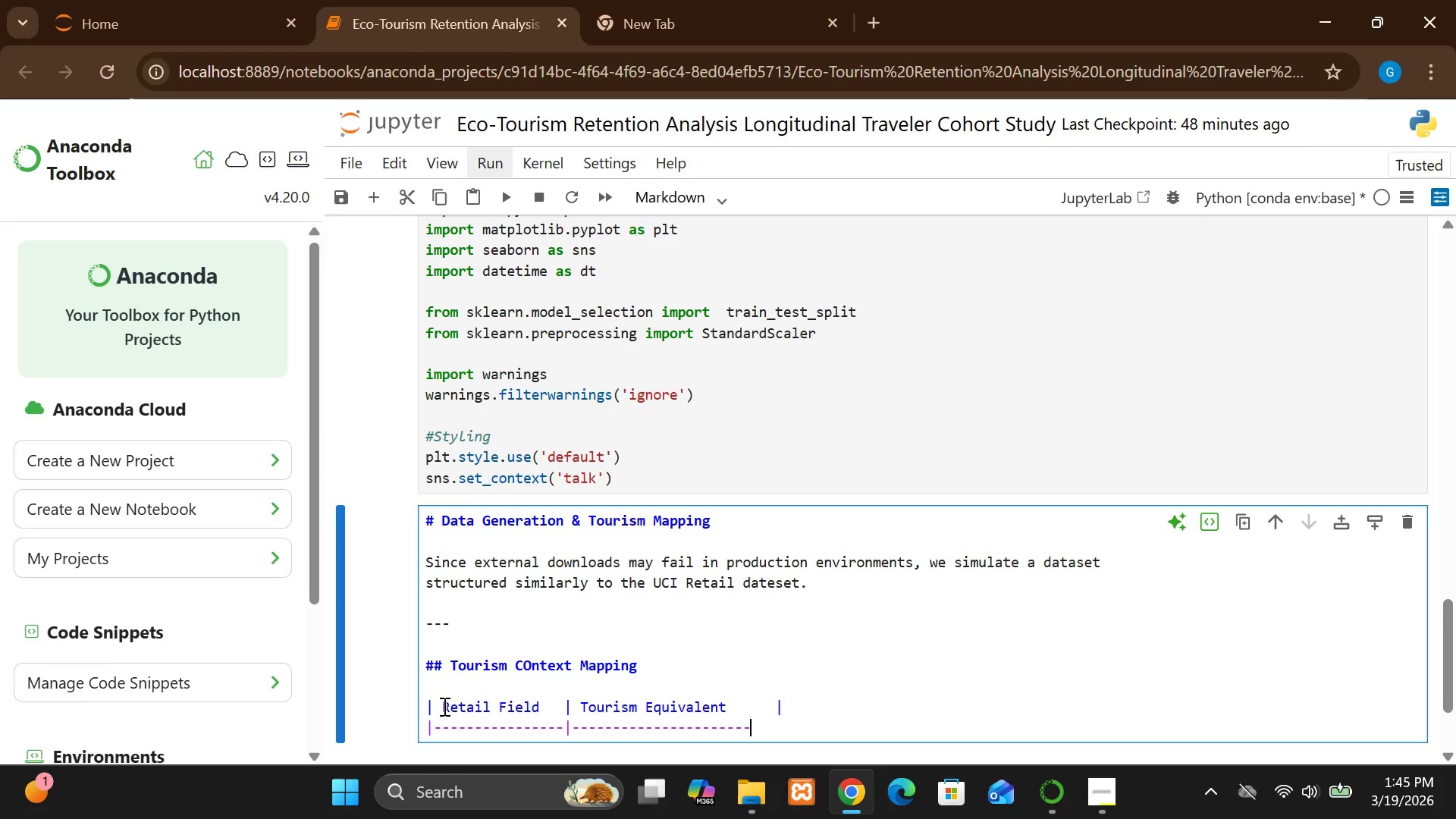 
key(Minus)
 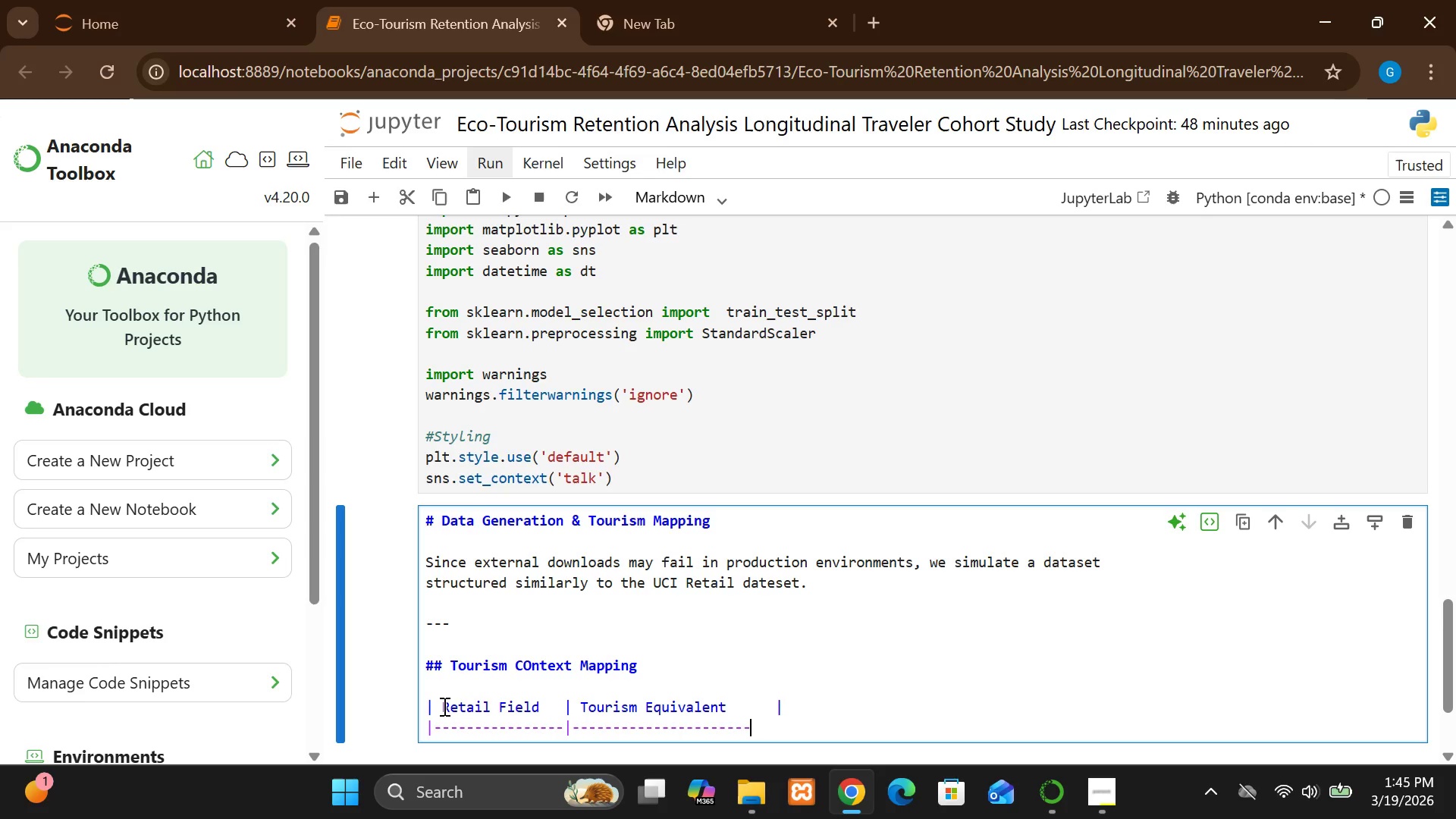 
key(Minus)
 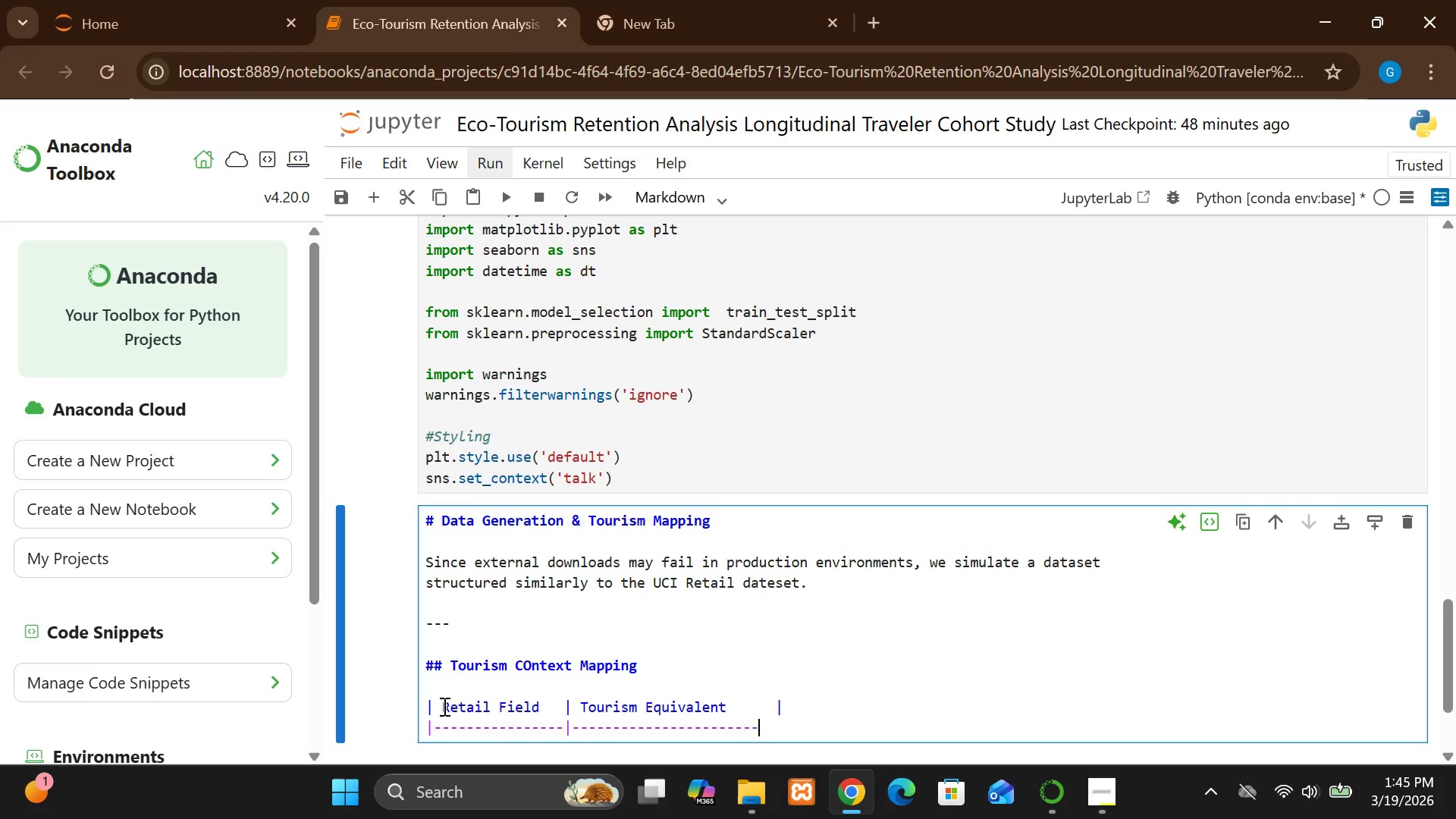 
key(Minus)
 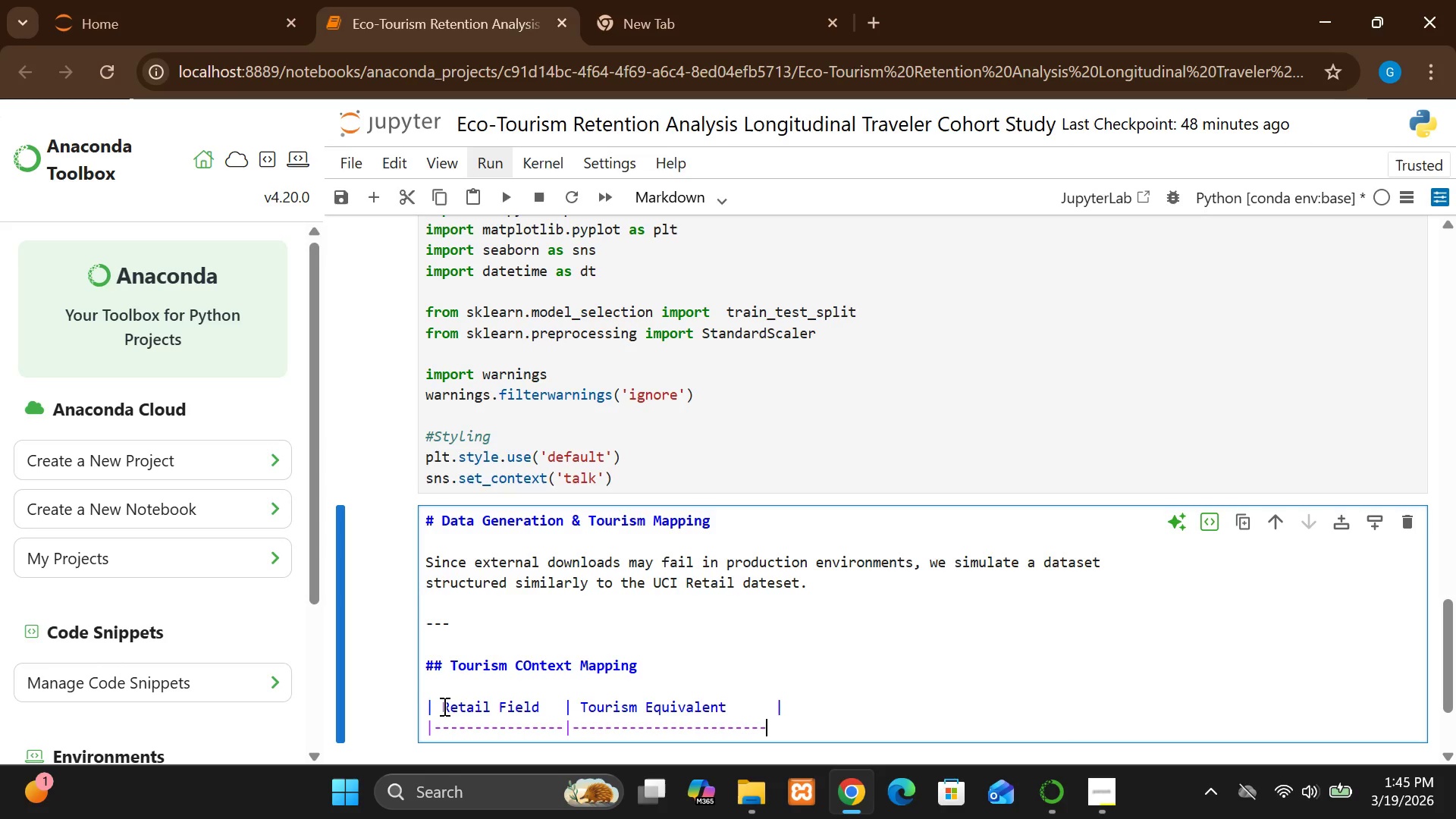 
key(Minus)
 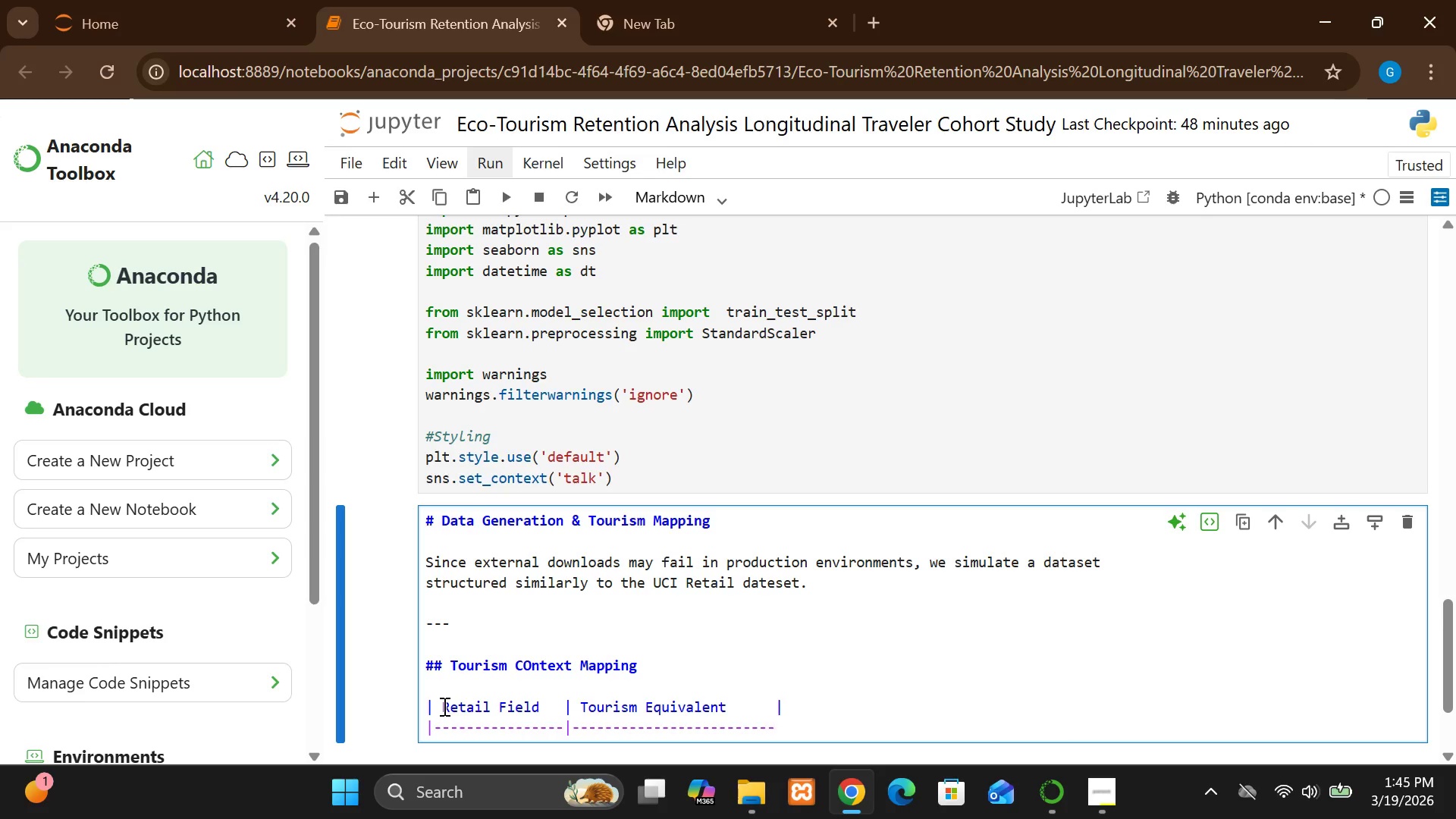 
key(Shift+Break)
 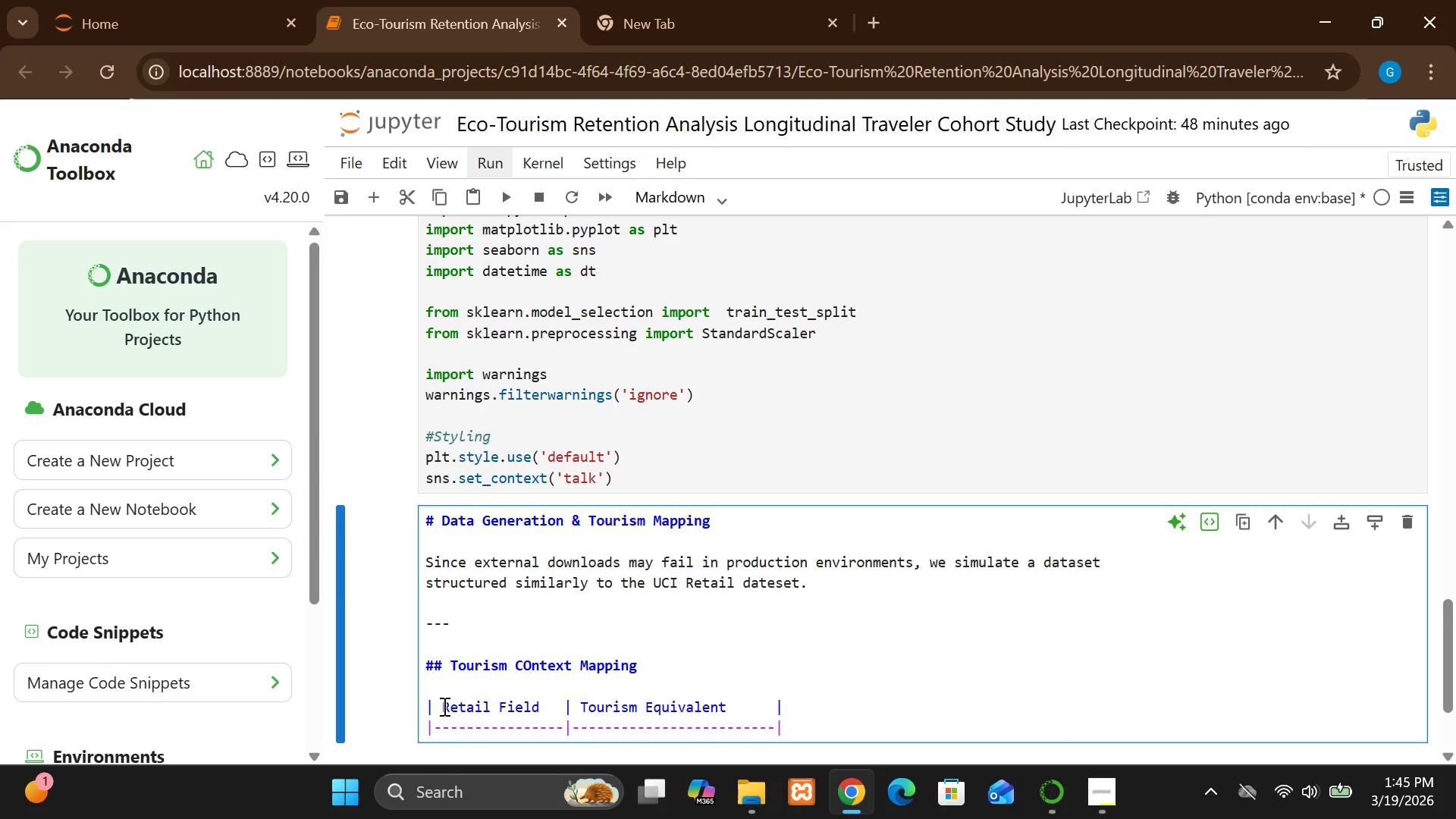 
key(Enter)
 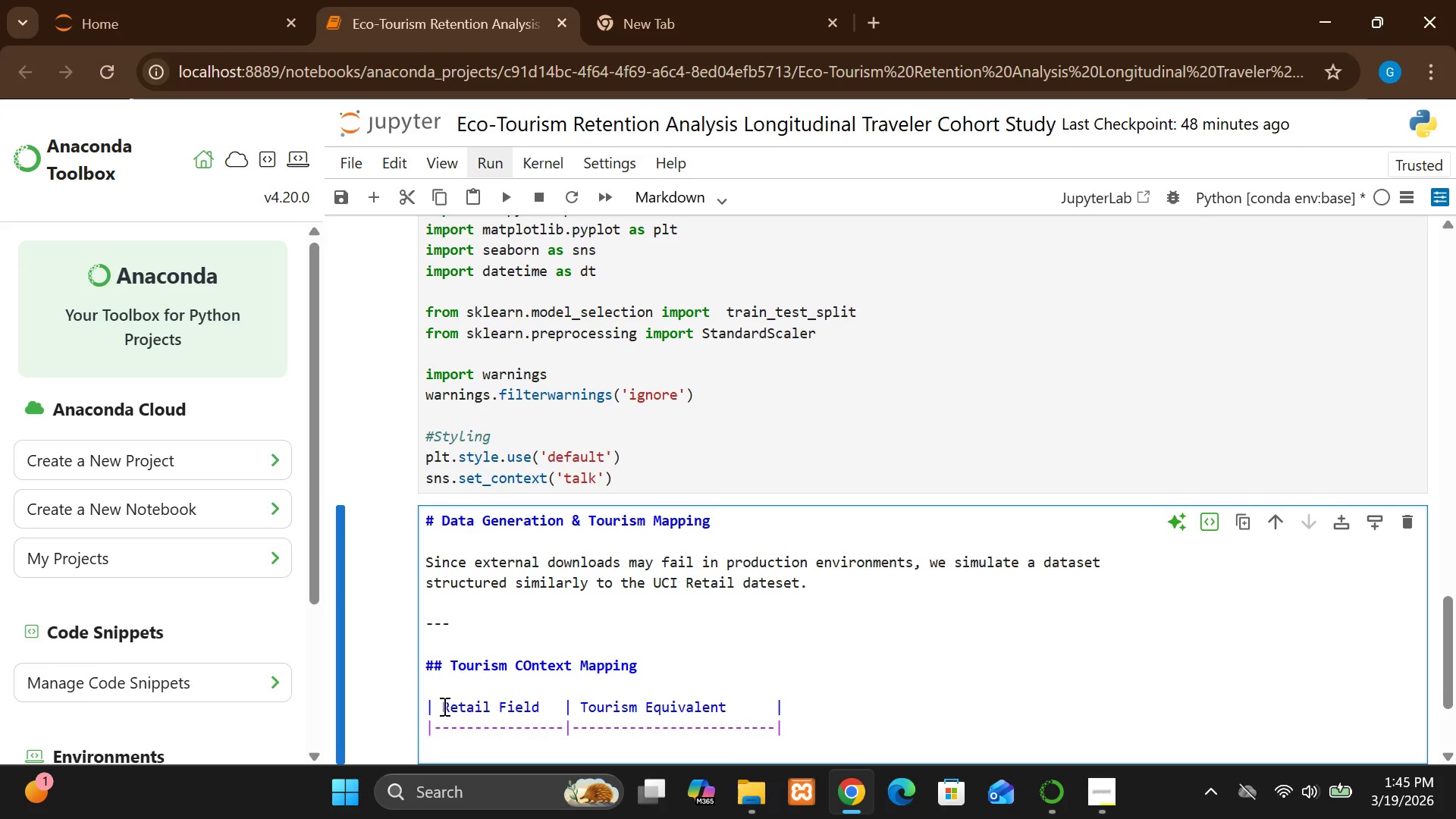 
hold_key(key=ShiftLeft, duration=1.5)
 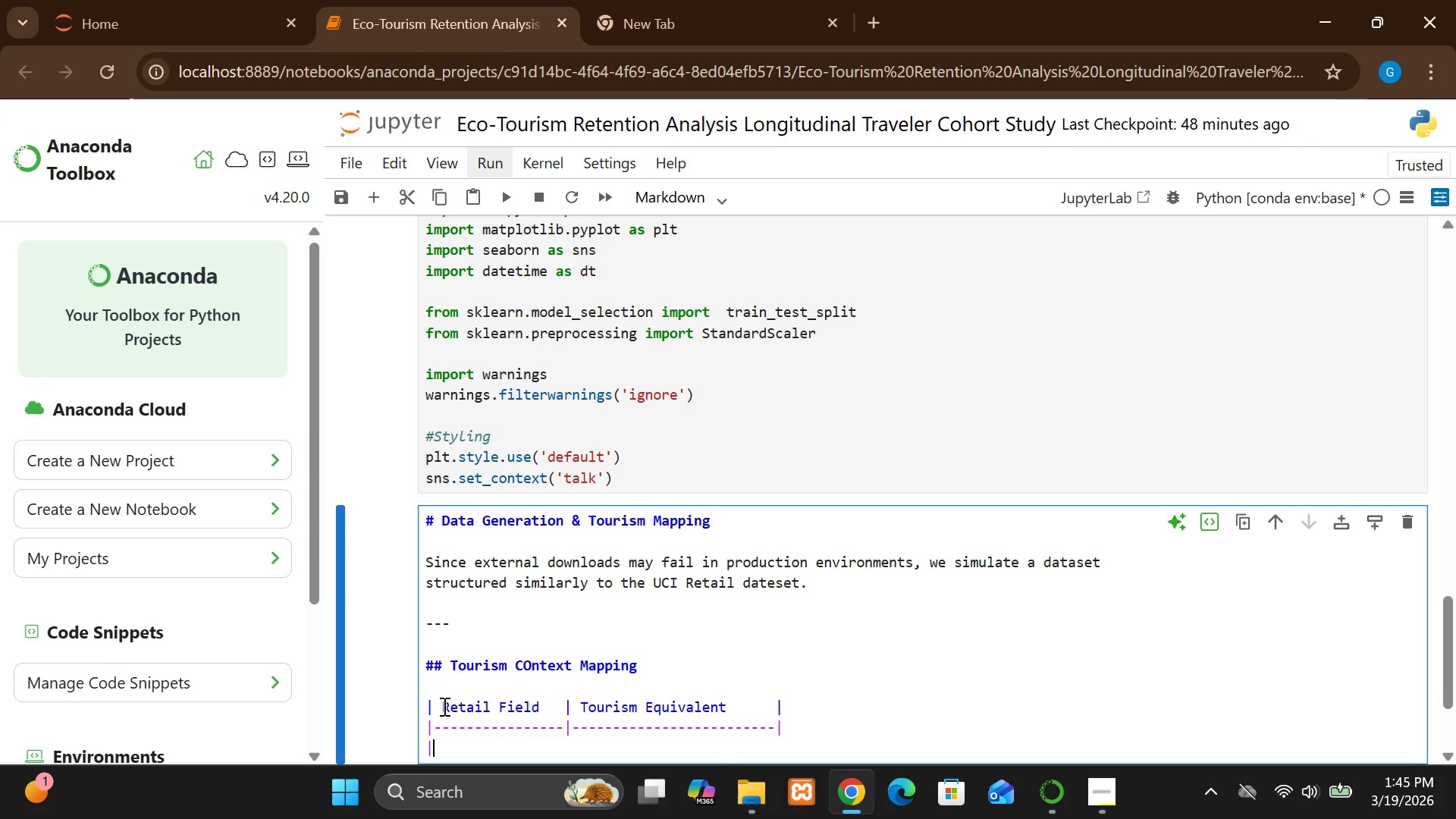 
key(Shift+Break)
 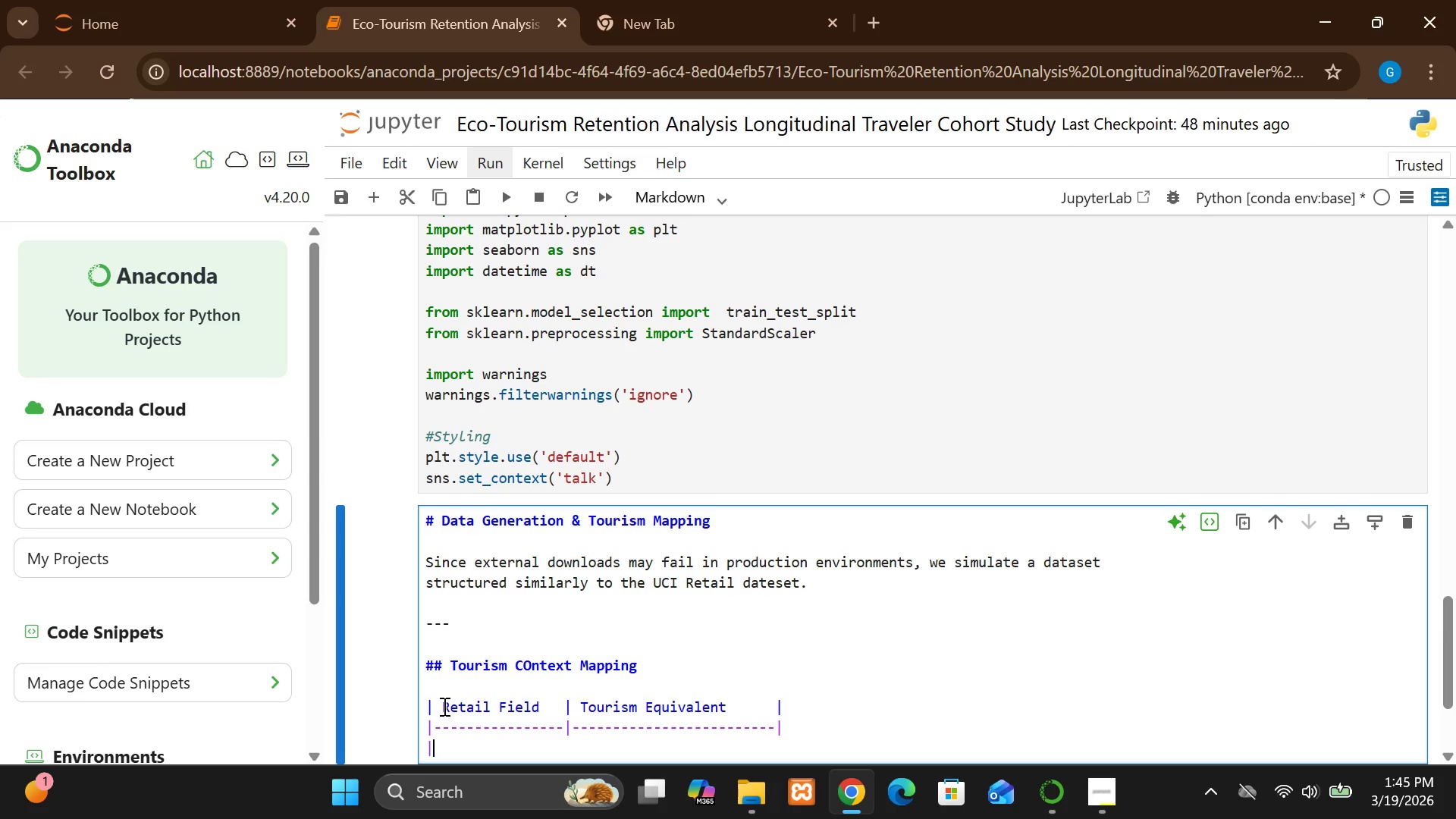 
wait(7.42)
 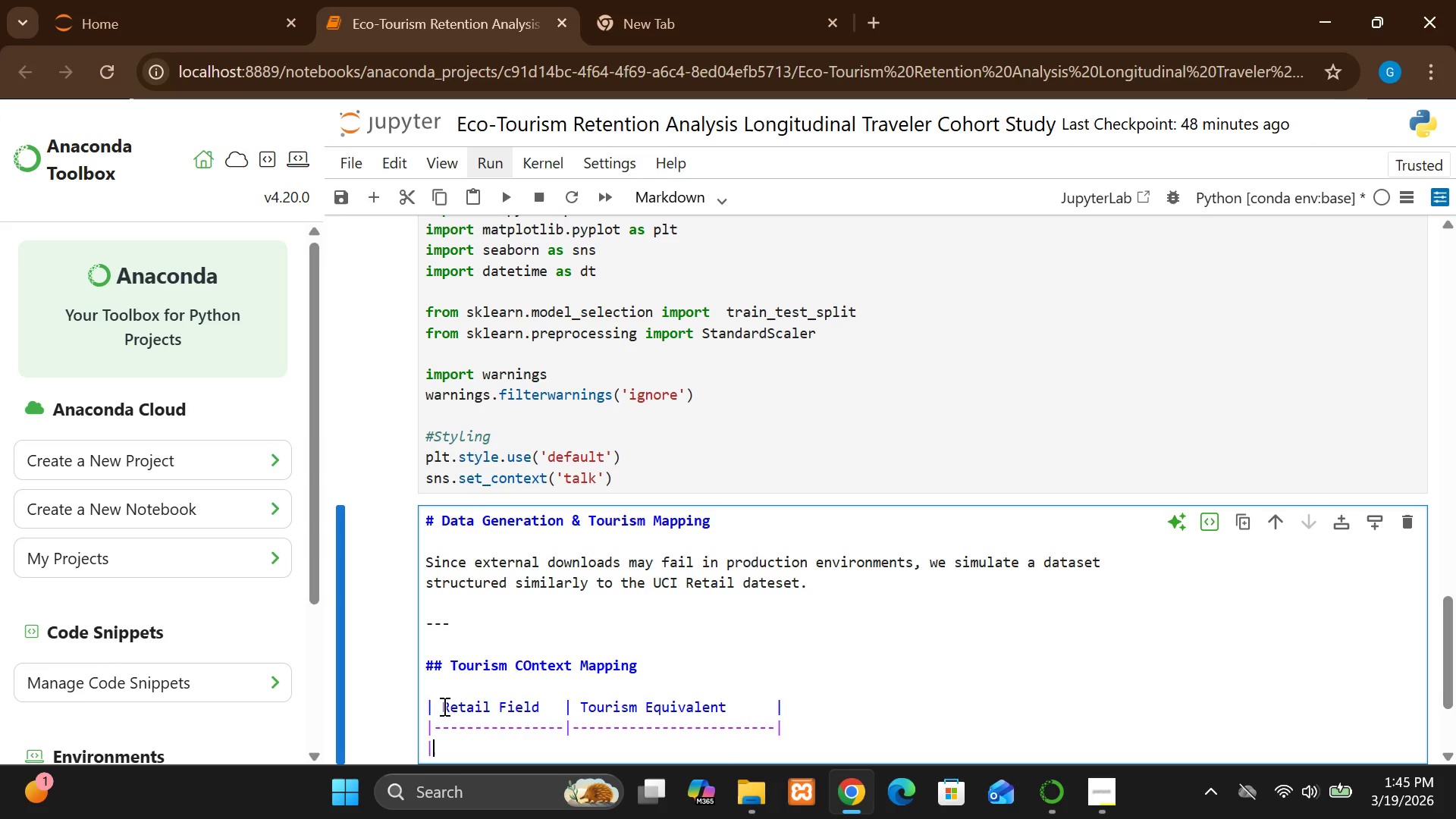 
type(InvoiceNo)
 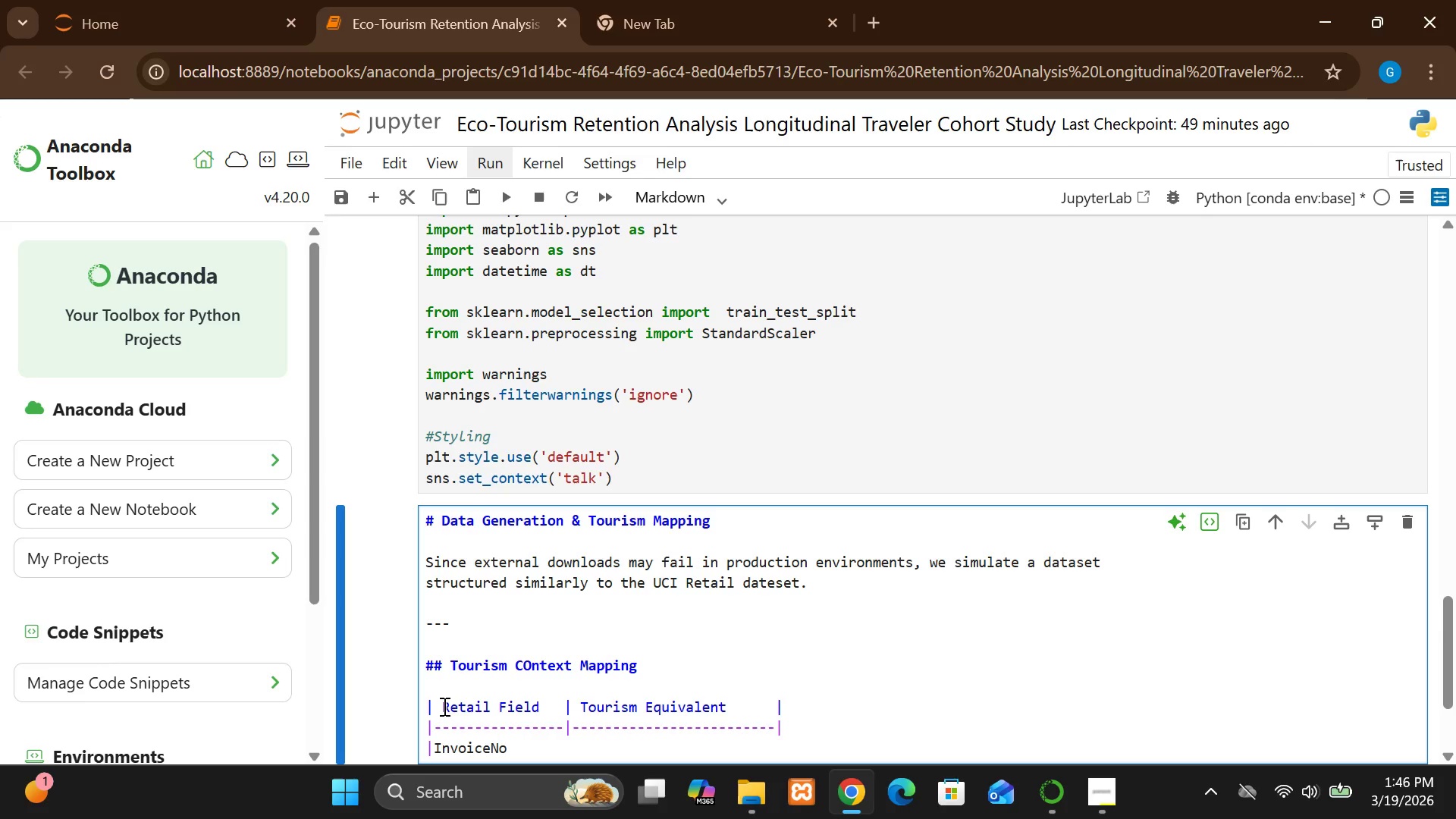 
key(Enter)
 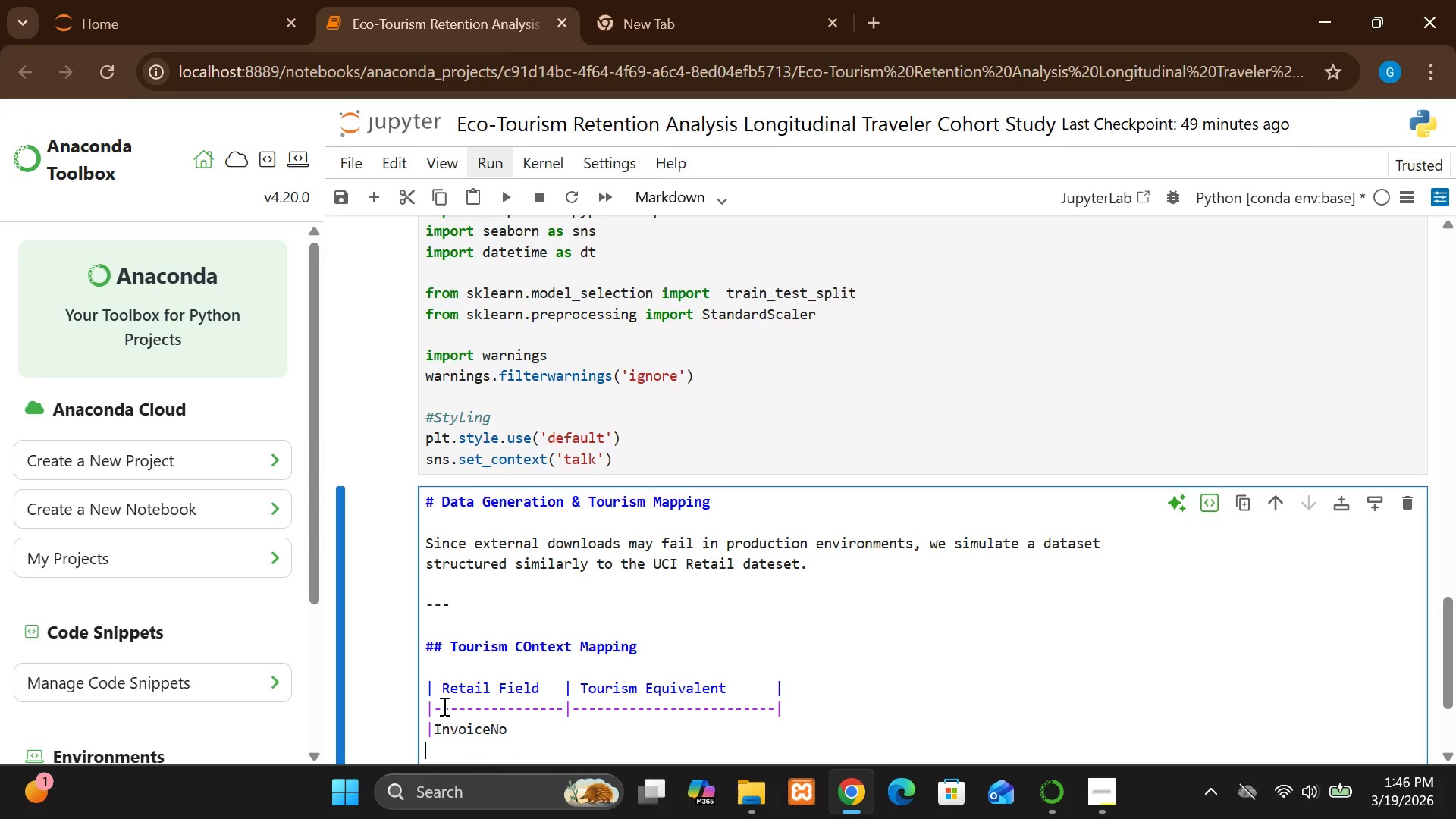 
key(Backspace)
 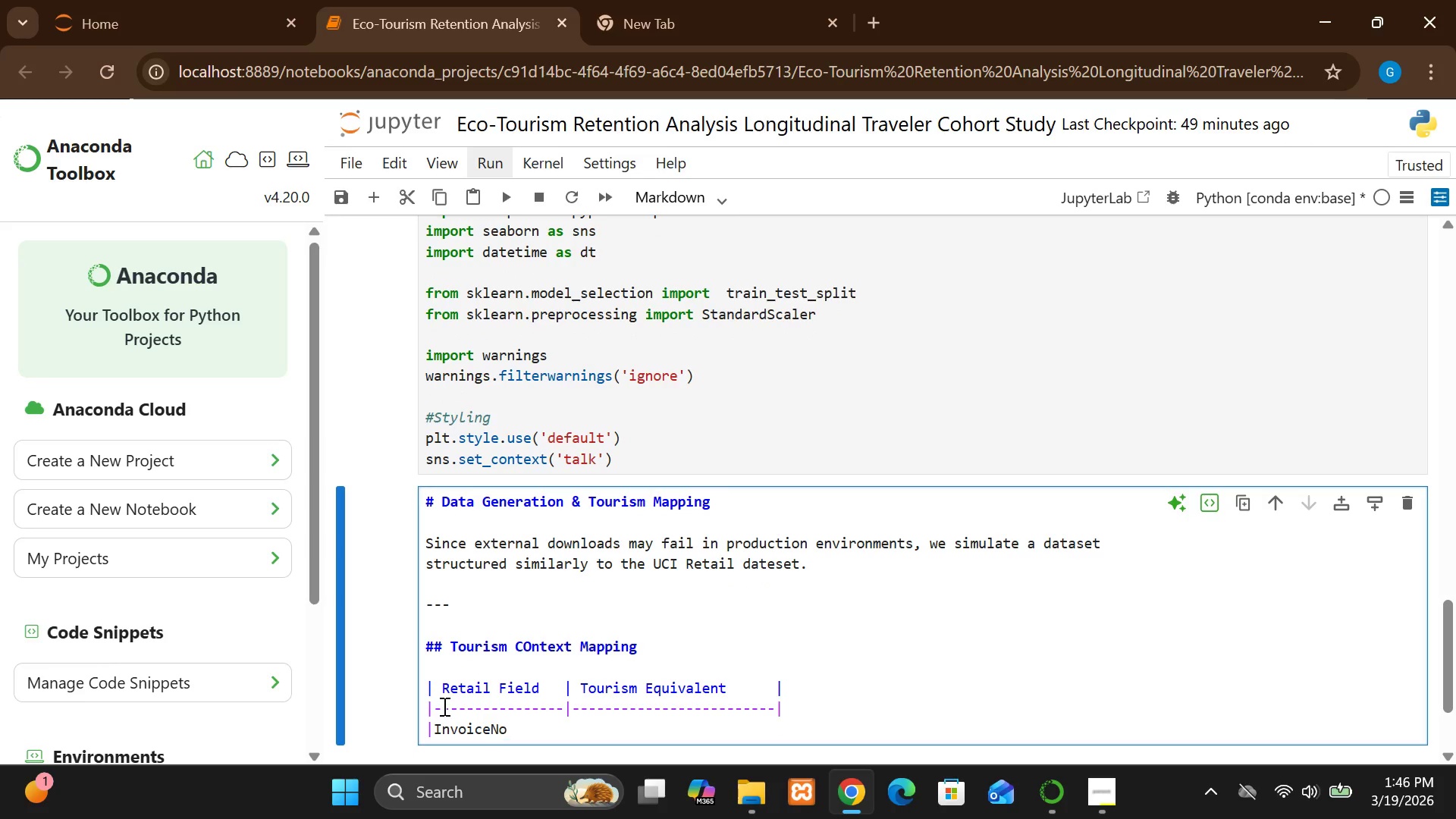 
key(Space)
 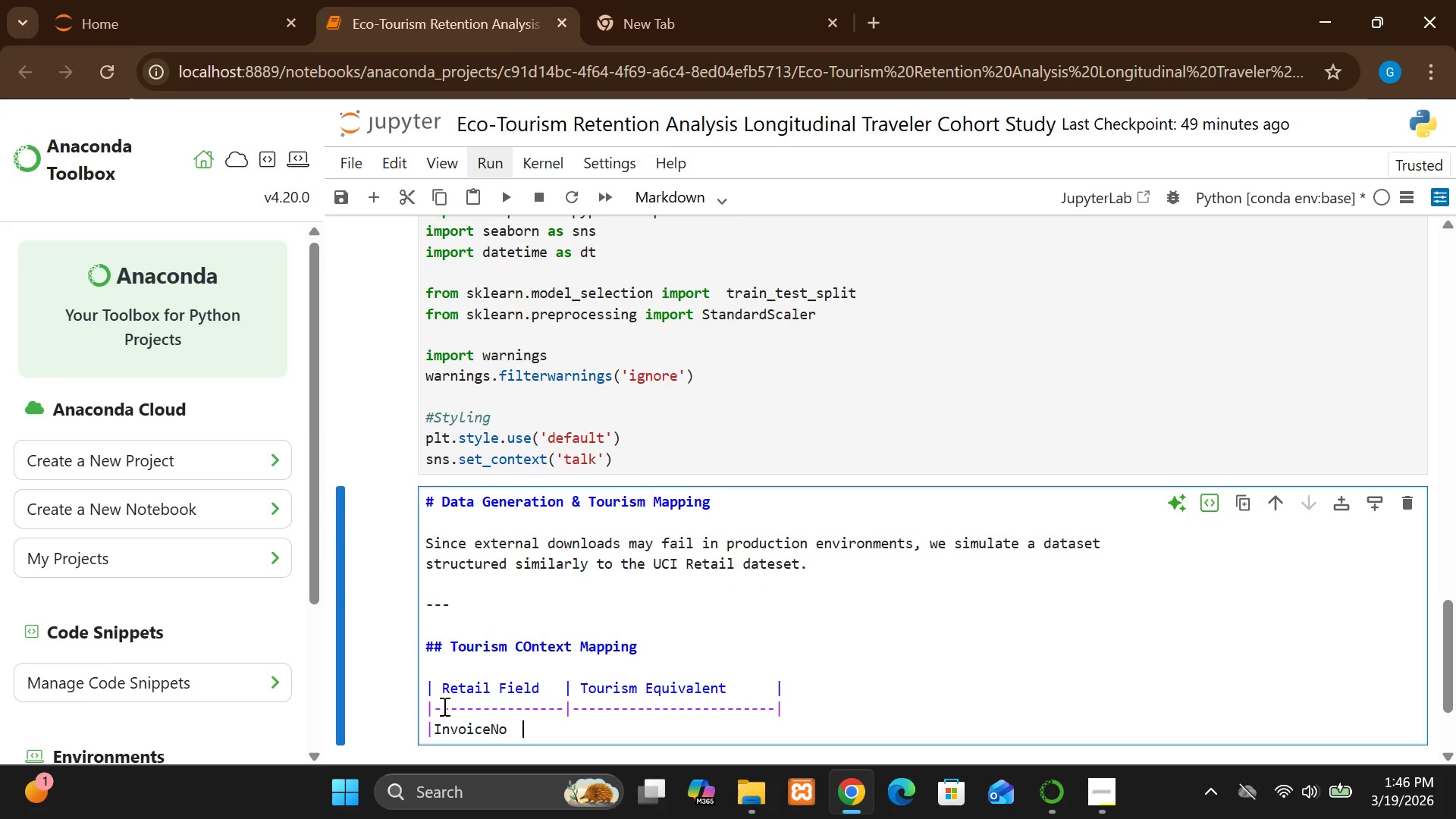 
key(Space)
 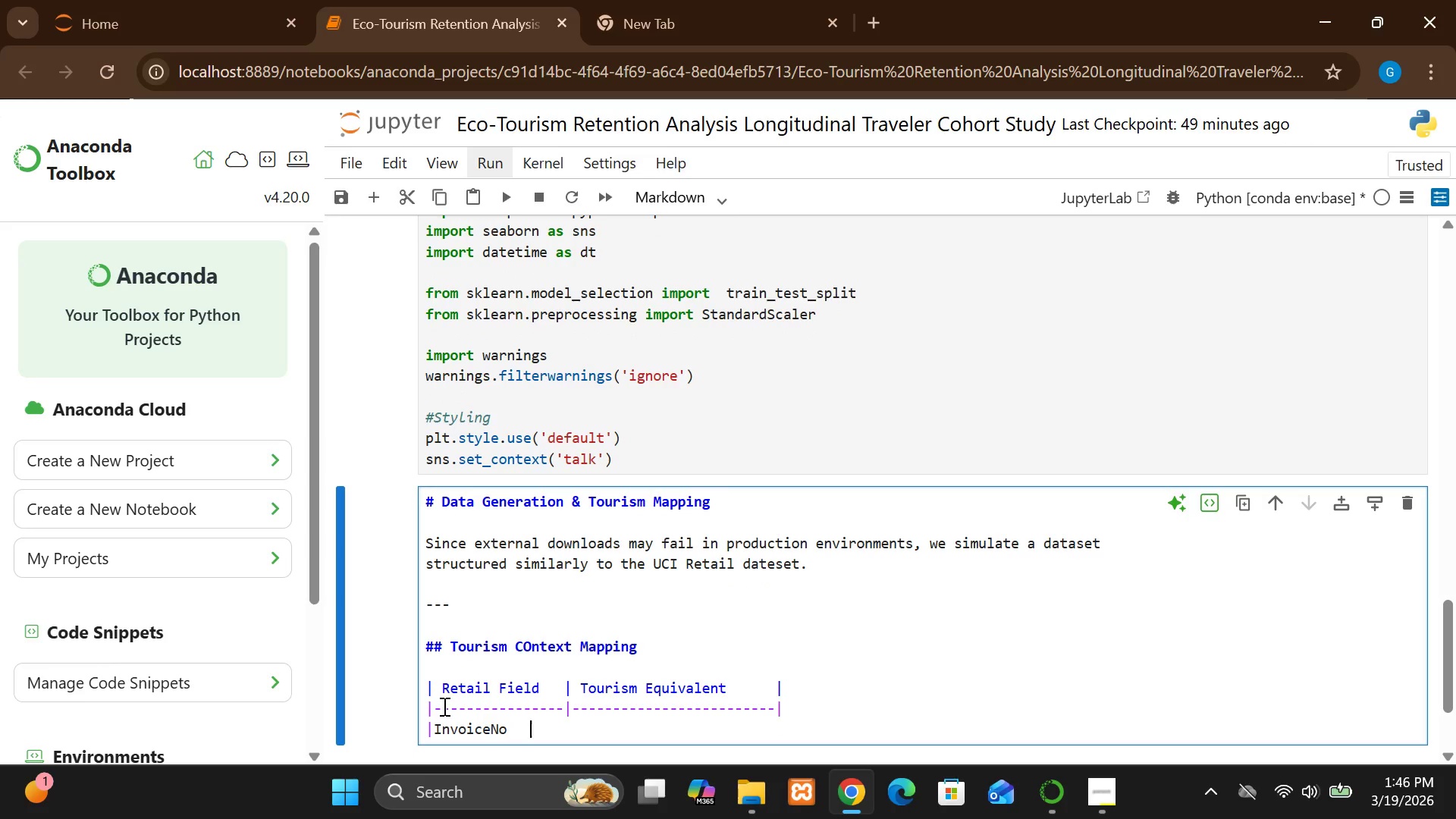 
key(Space)
 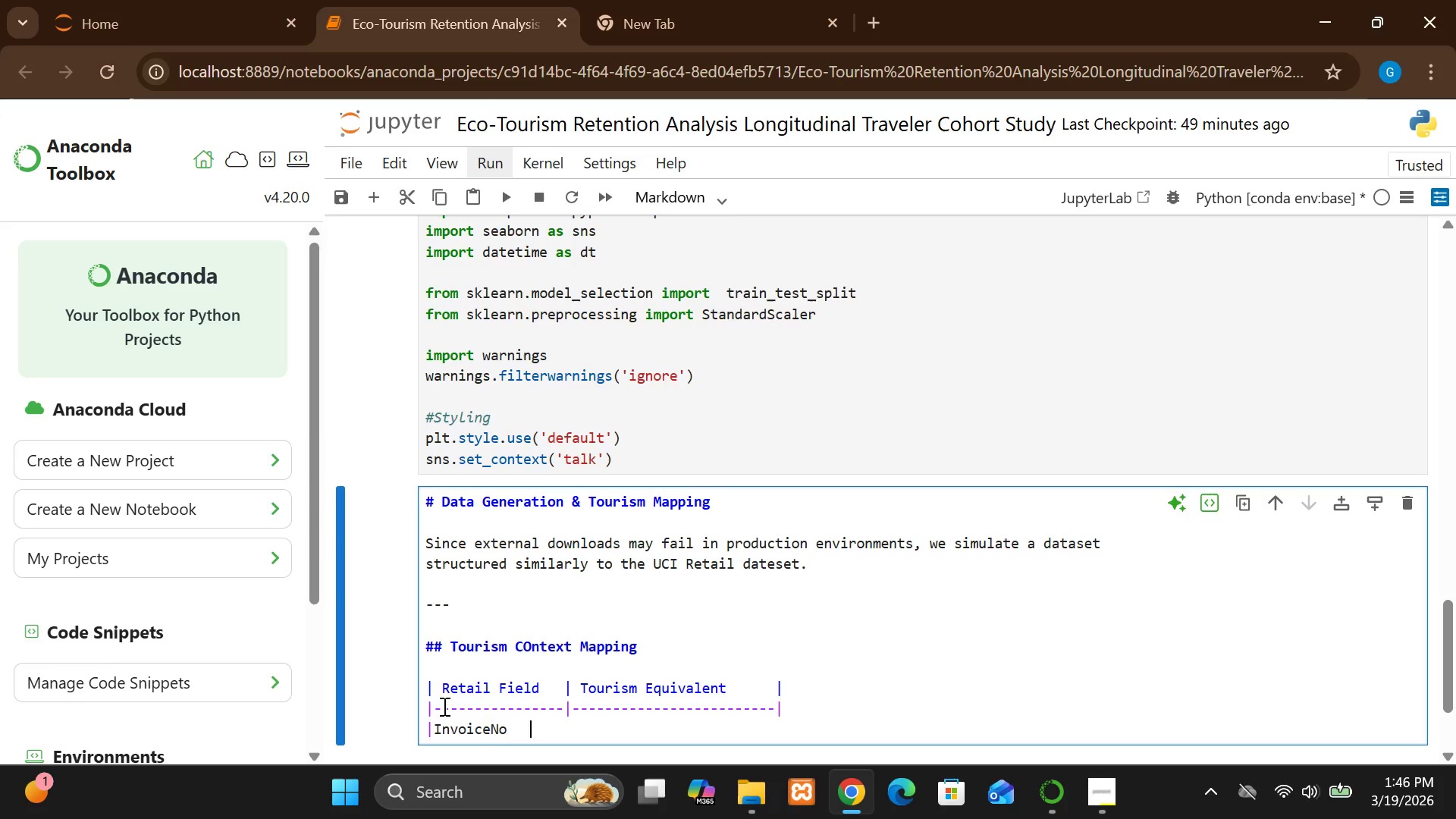 
key(Space)
 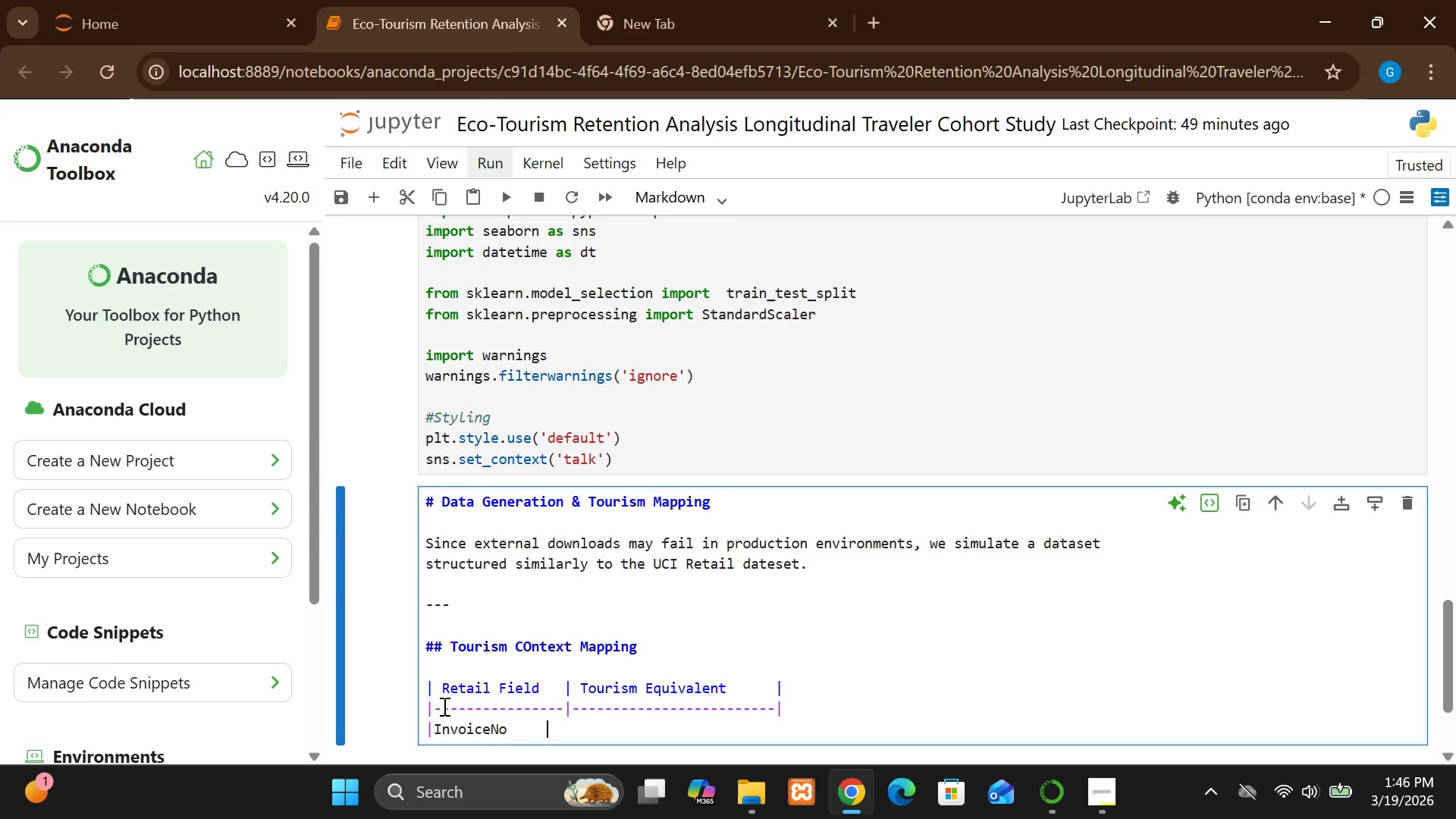 
key(Space)
 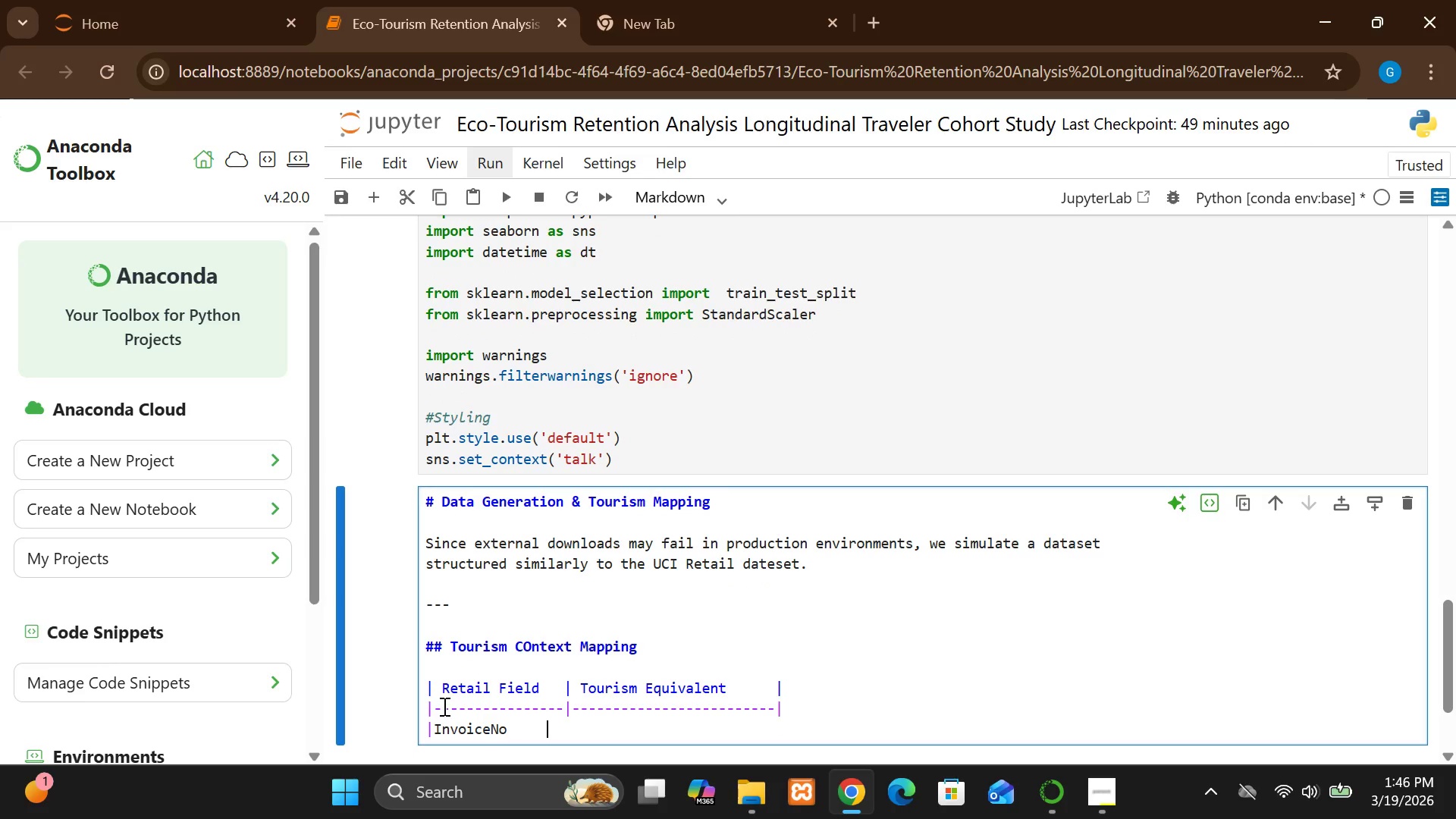 
key(Space)
 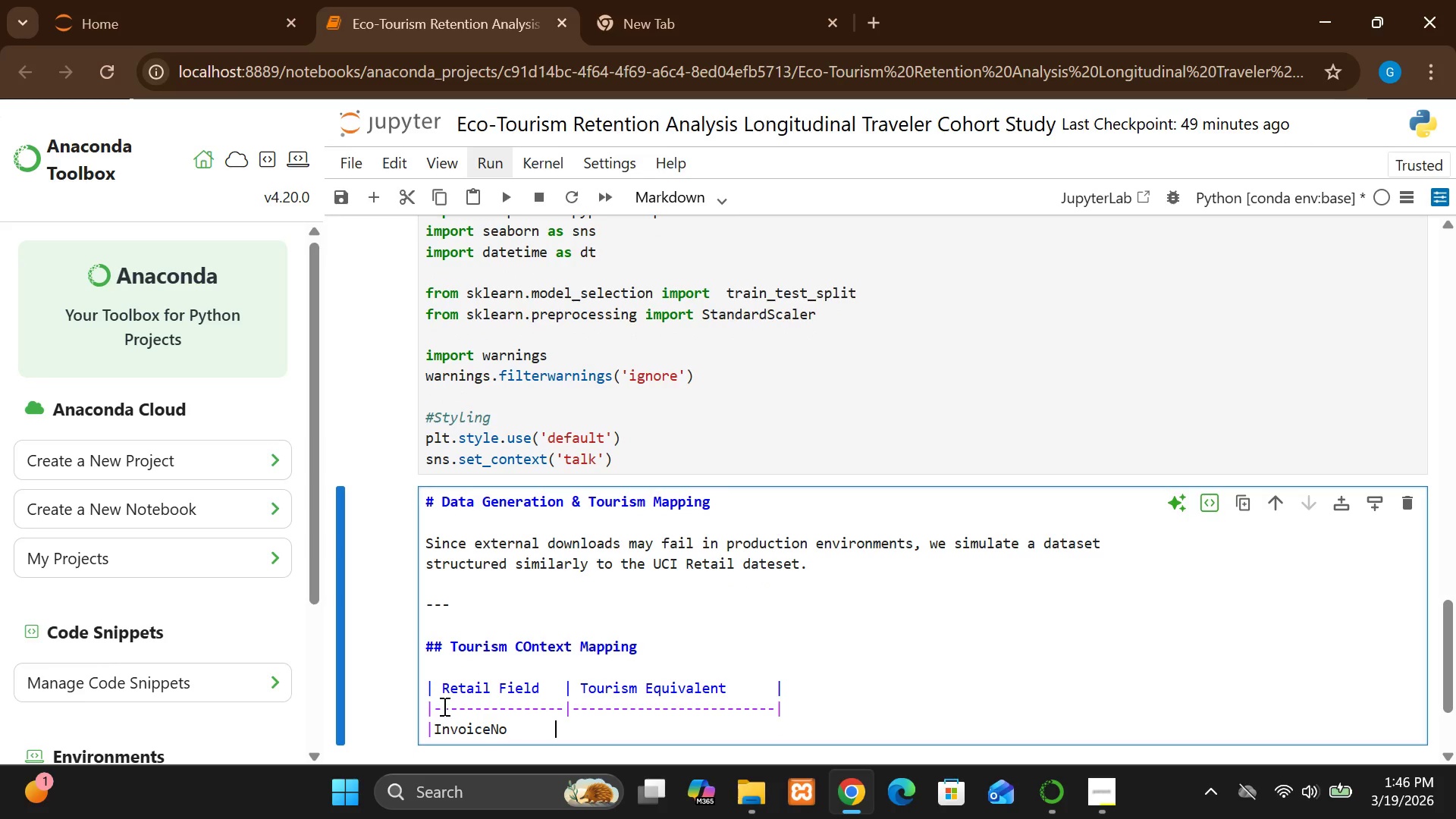 
key(Space)
 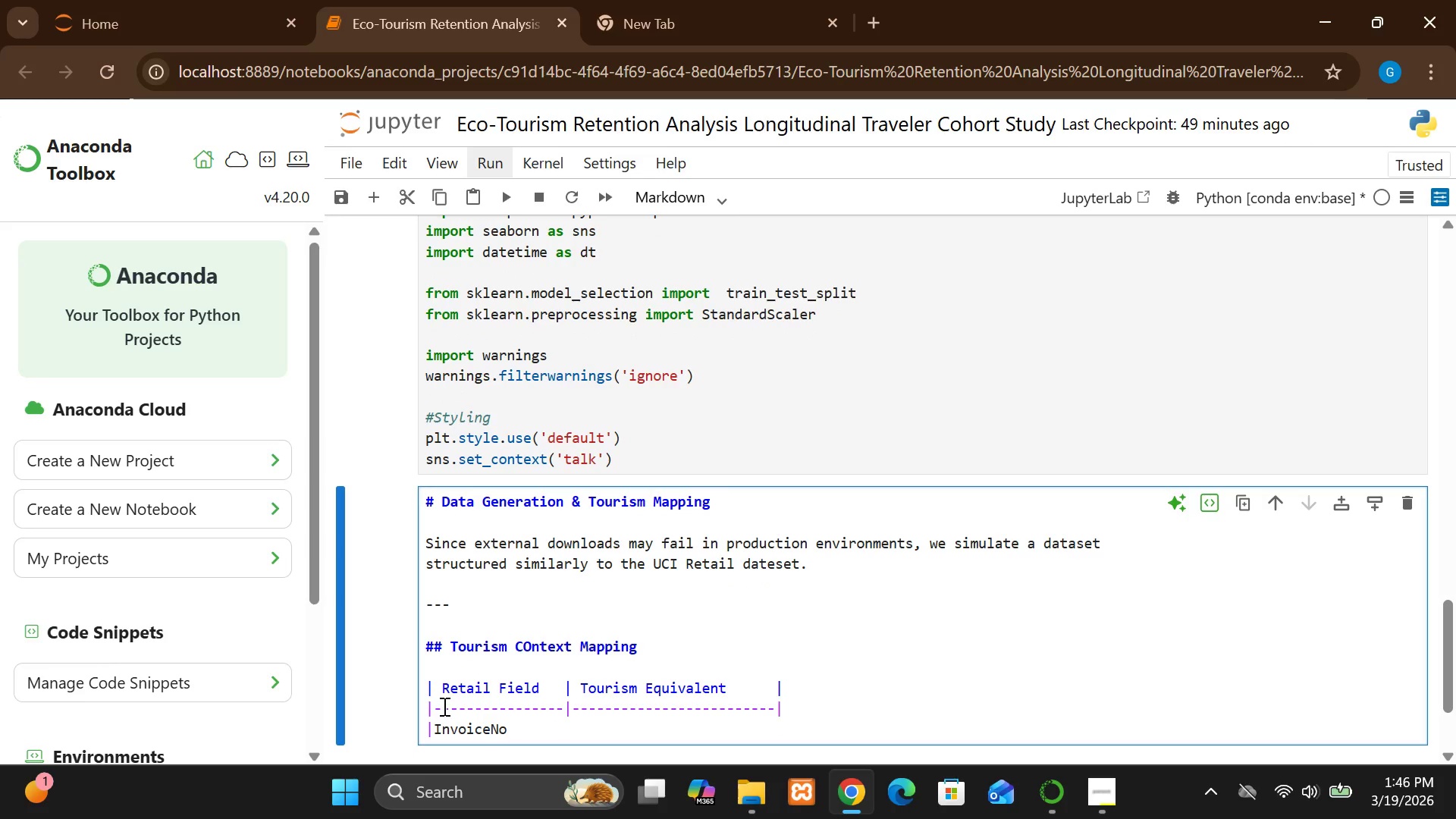 
key(Shift+Break)
 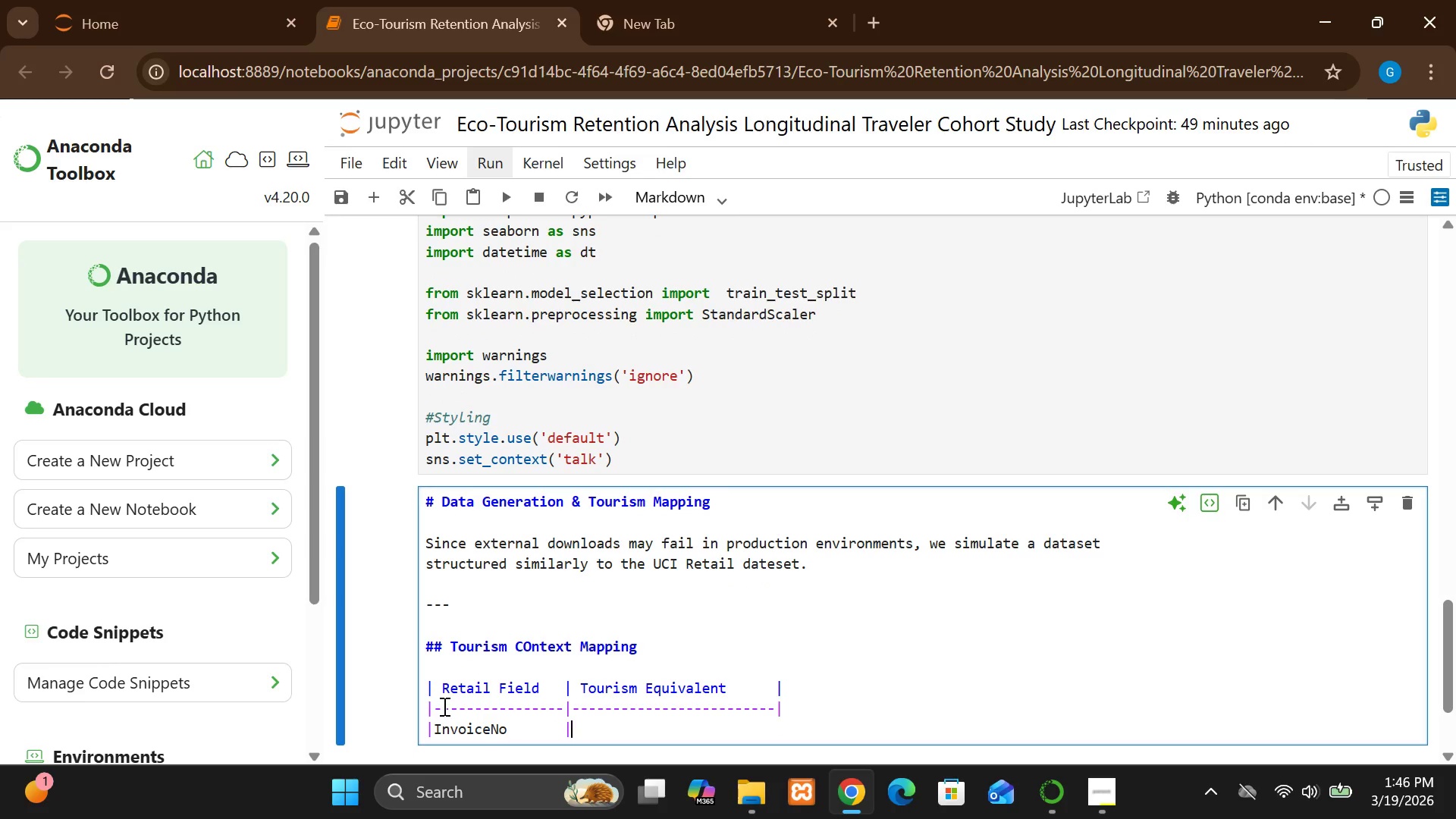 
key(Space)
 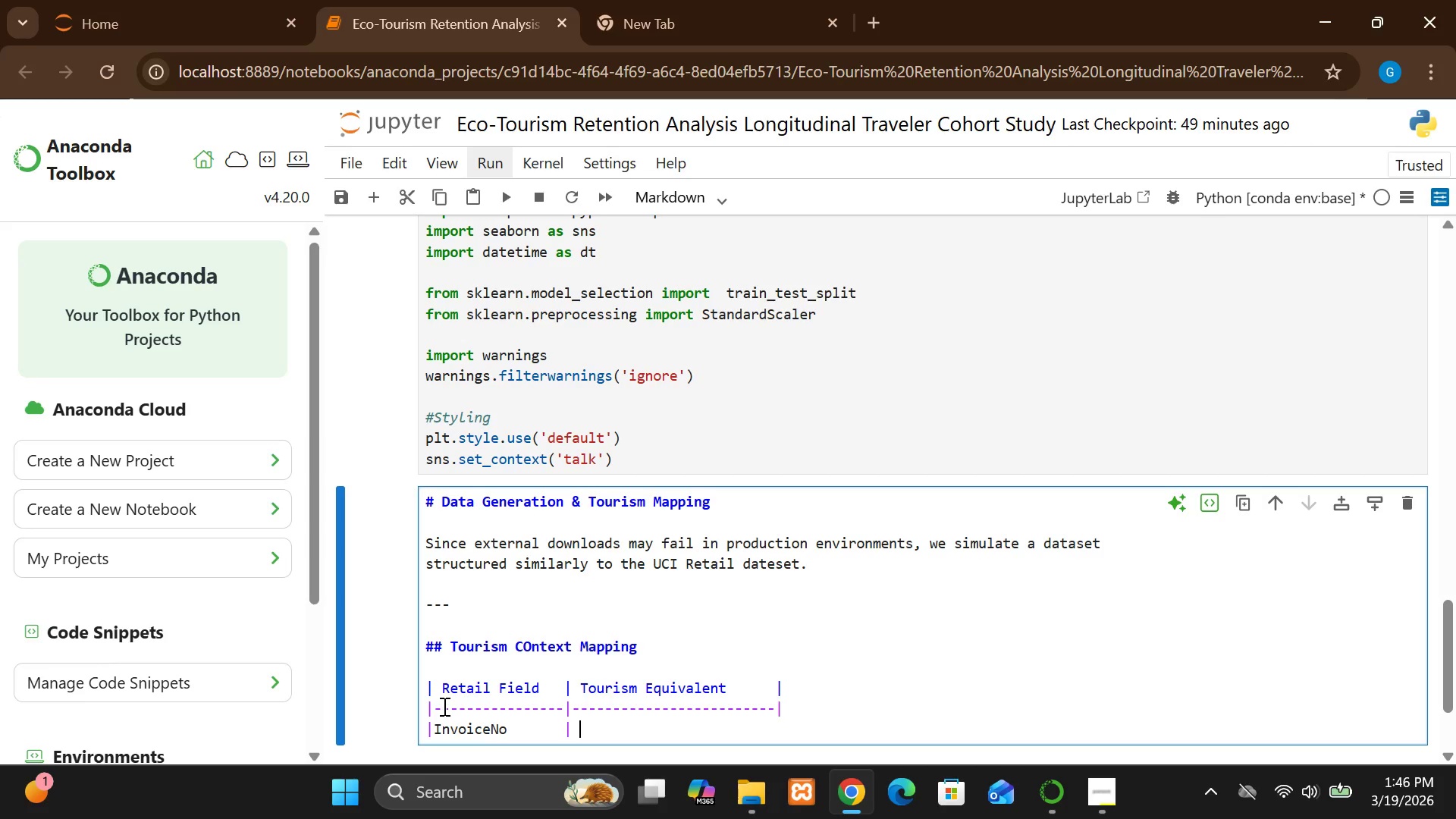 
key(Shift+B)
 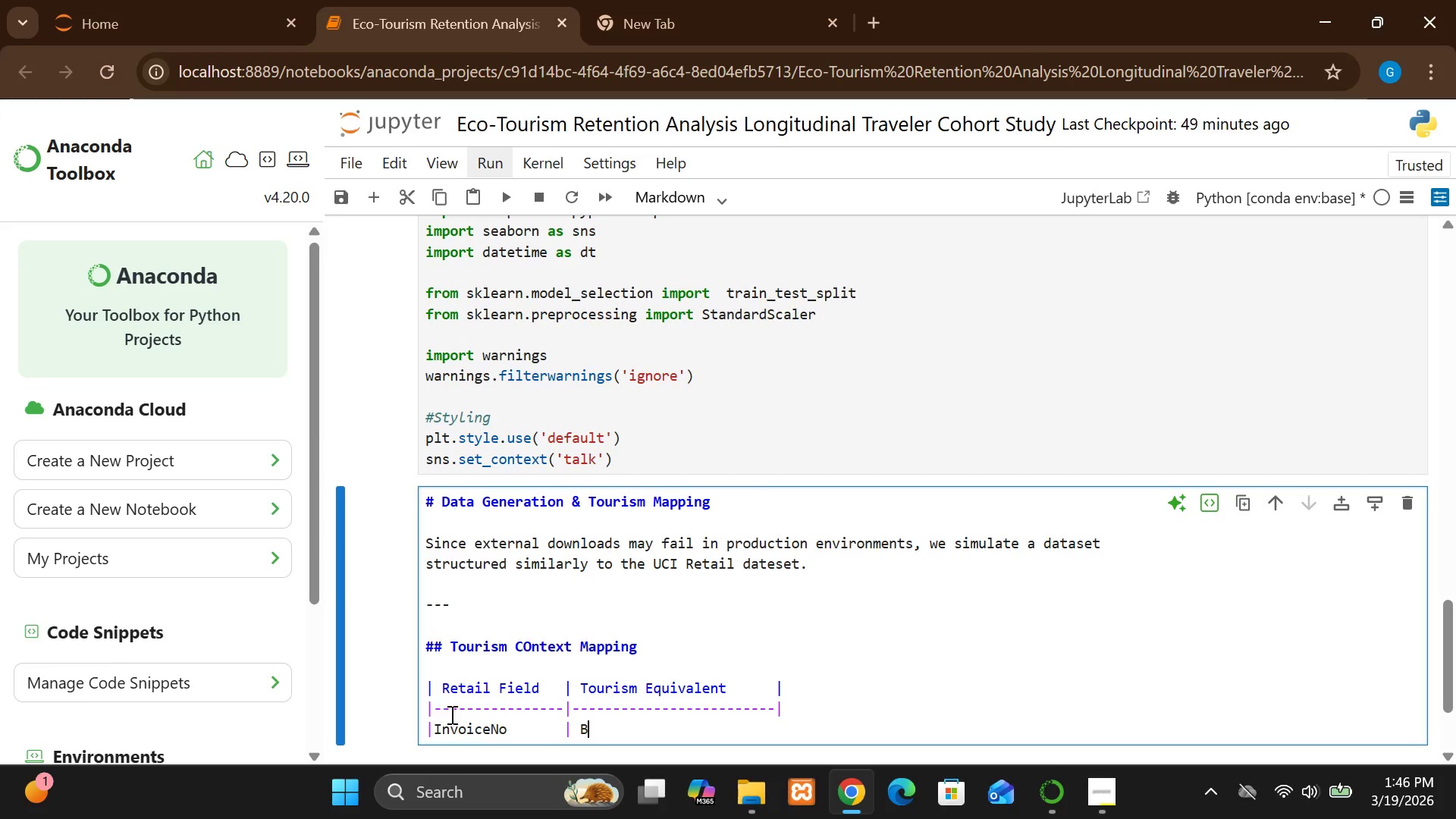 
wait(6.69)
 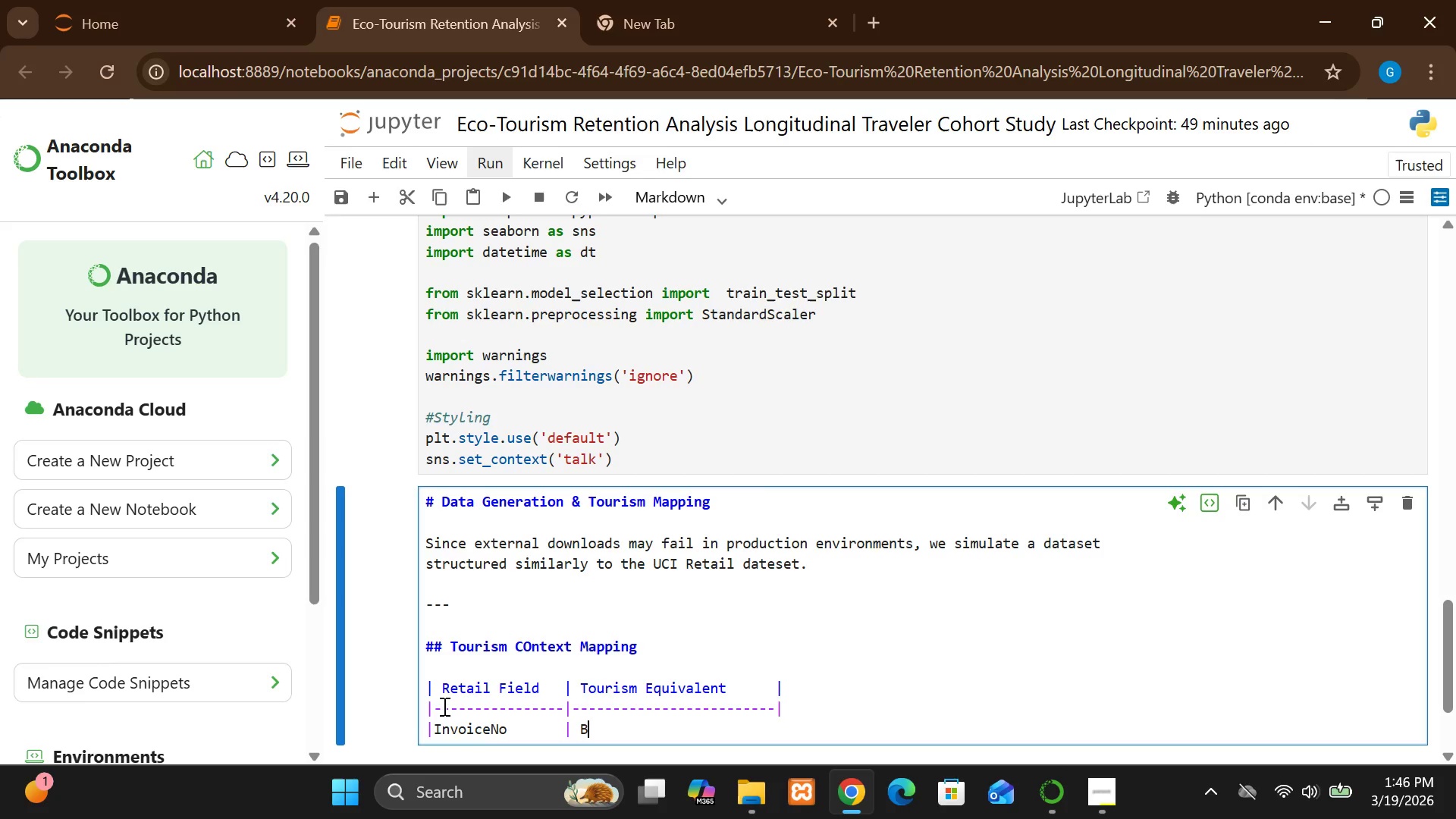 
left_click([430, 706])
 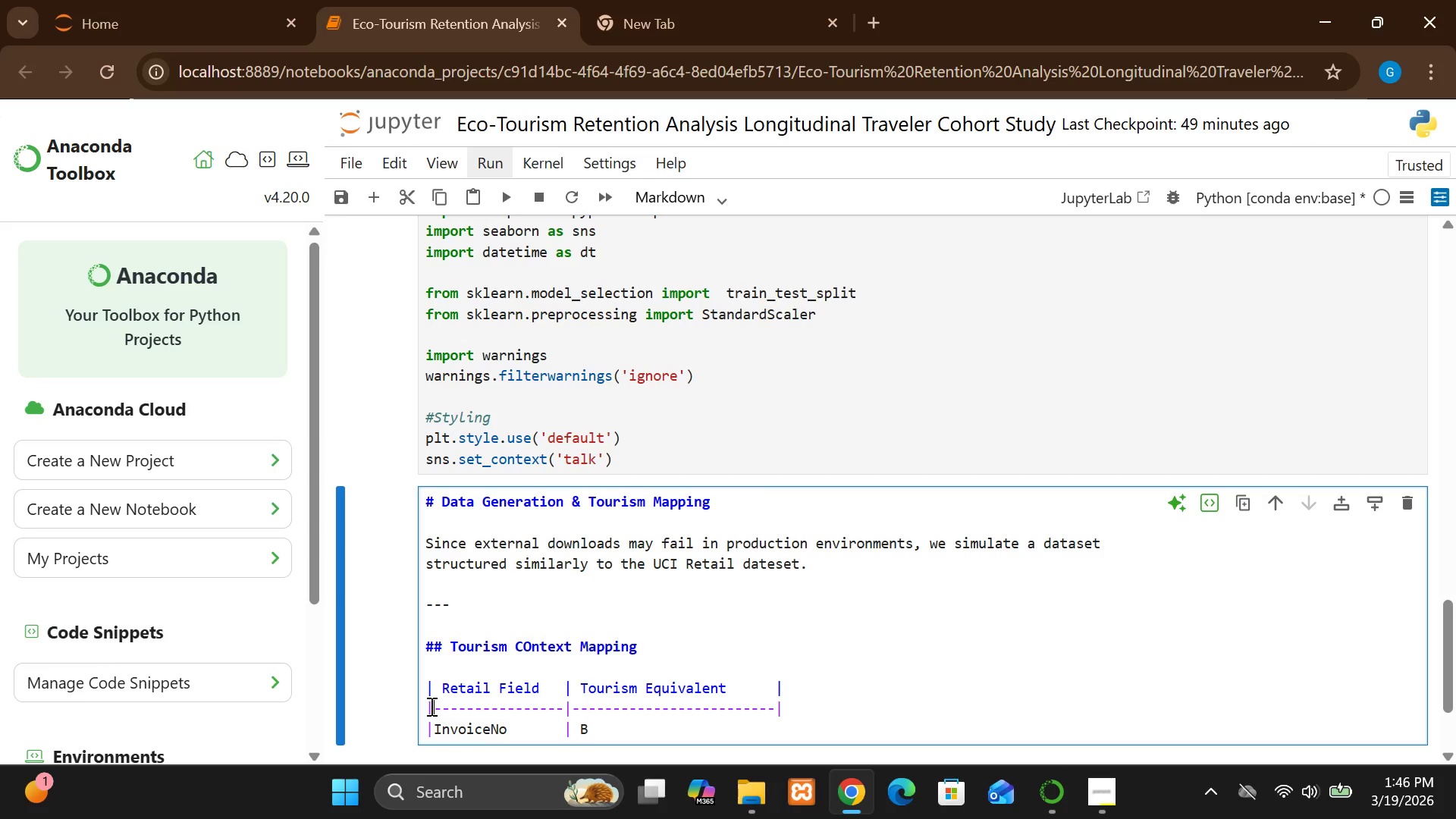 
key(Space)
 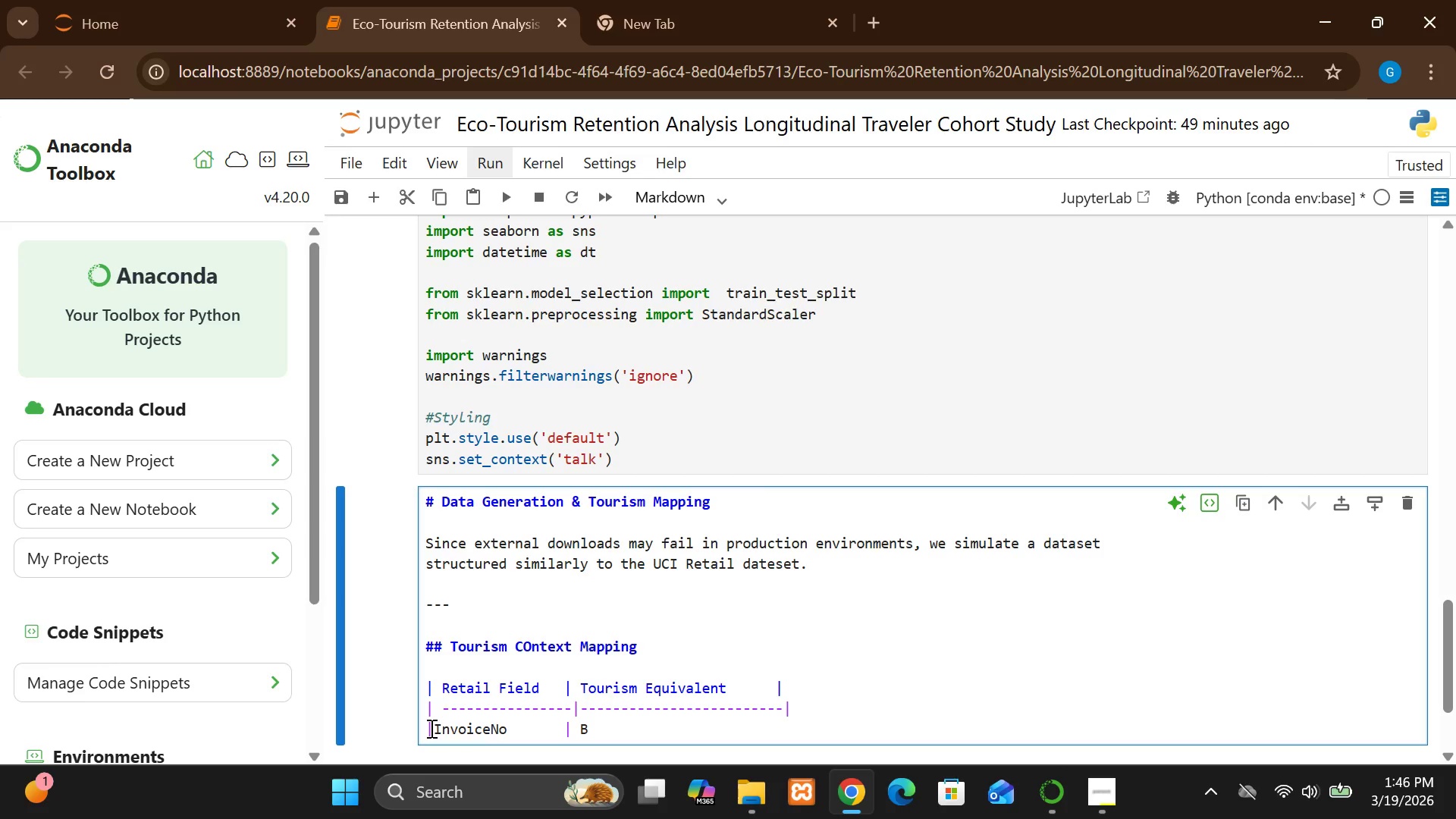 
left_click([431, 728])
 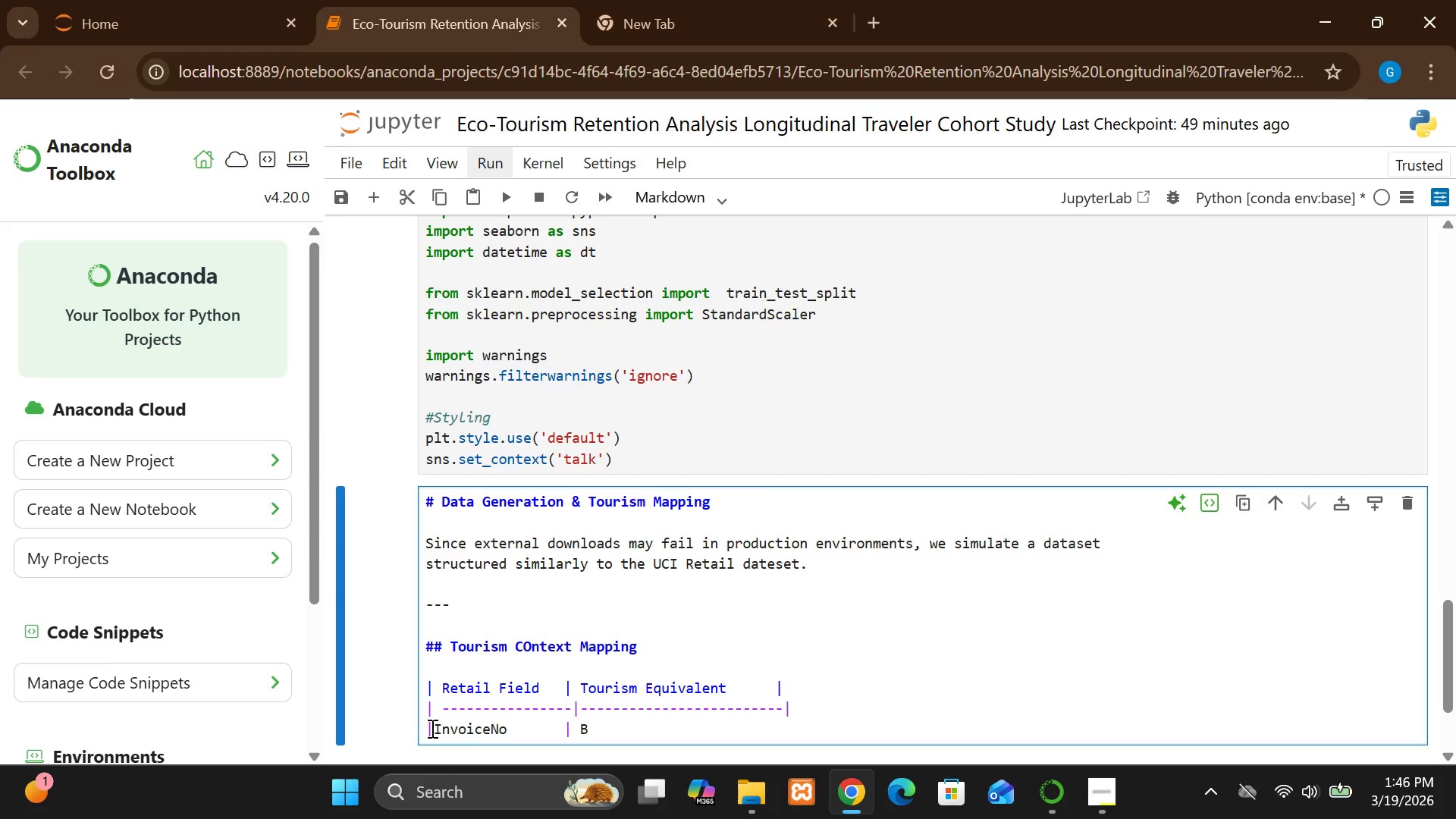 
key(Space)
 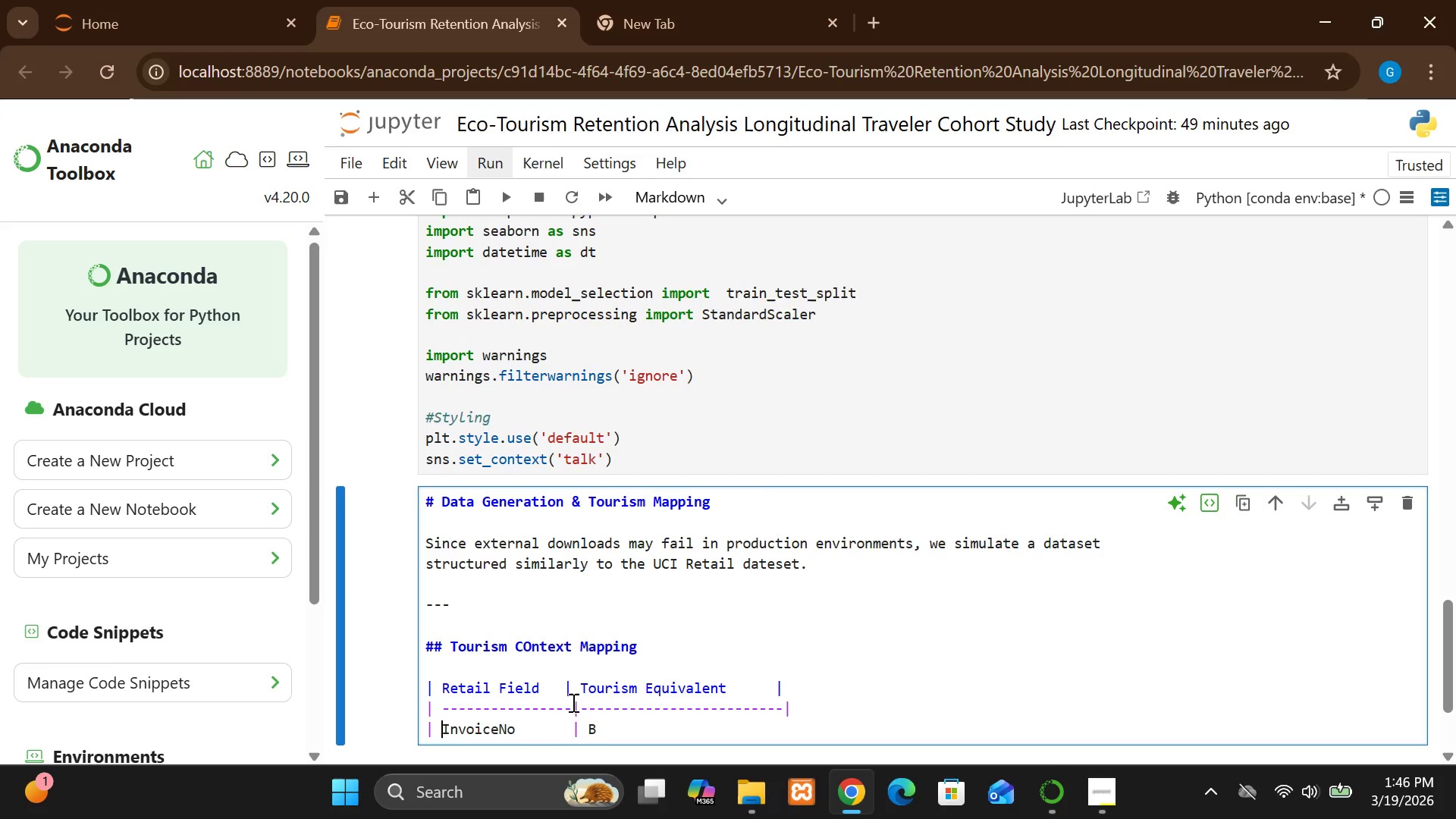 
left_click([572, 706])
 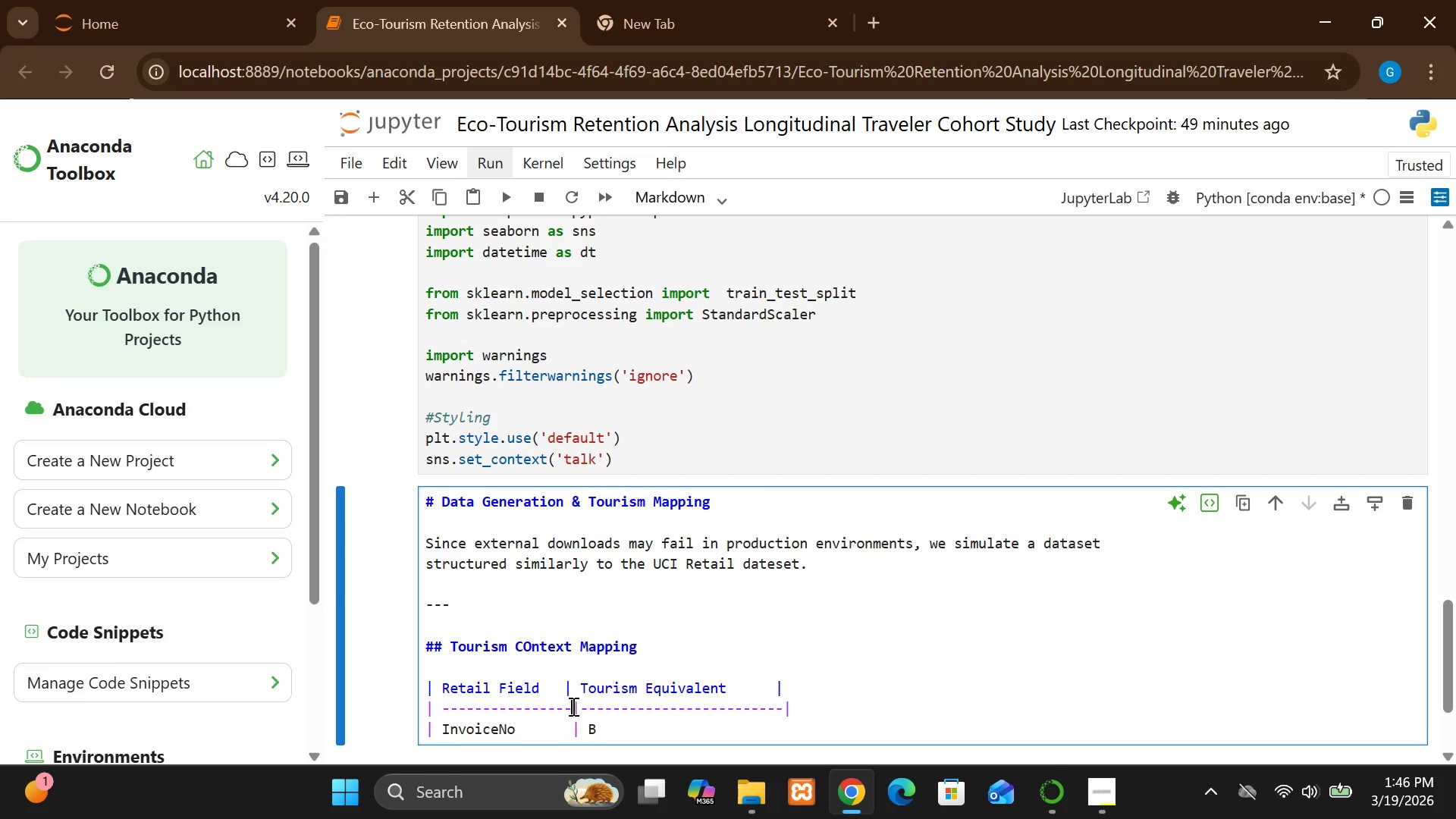 
key(Backspace)
 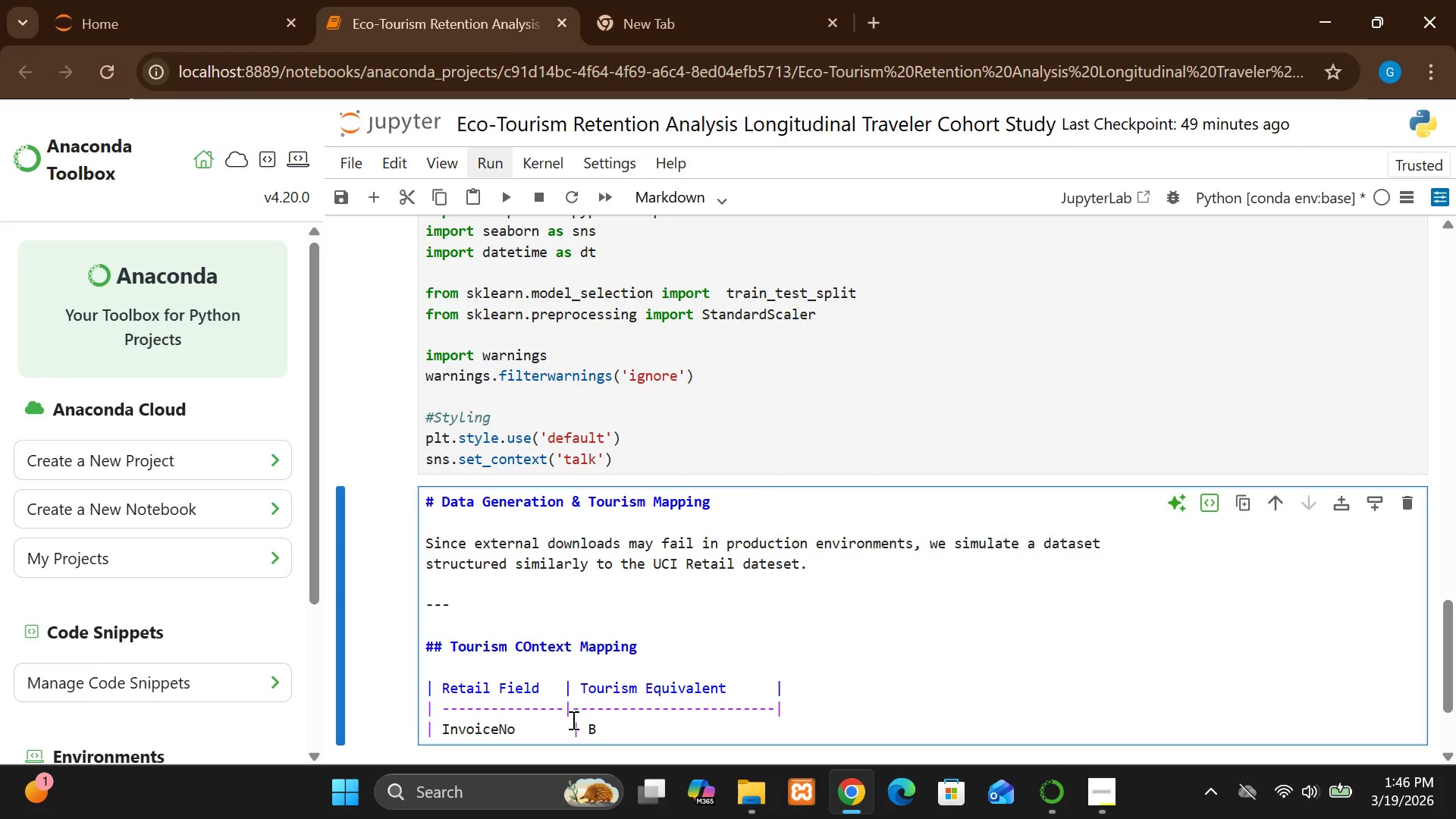 
left_click([570, 731])
 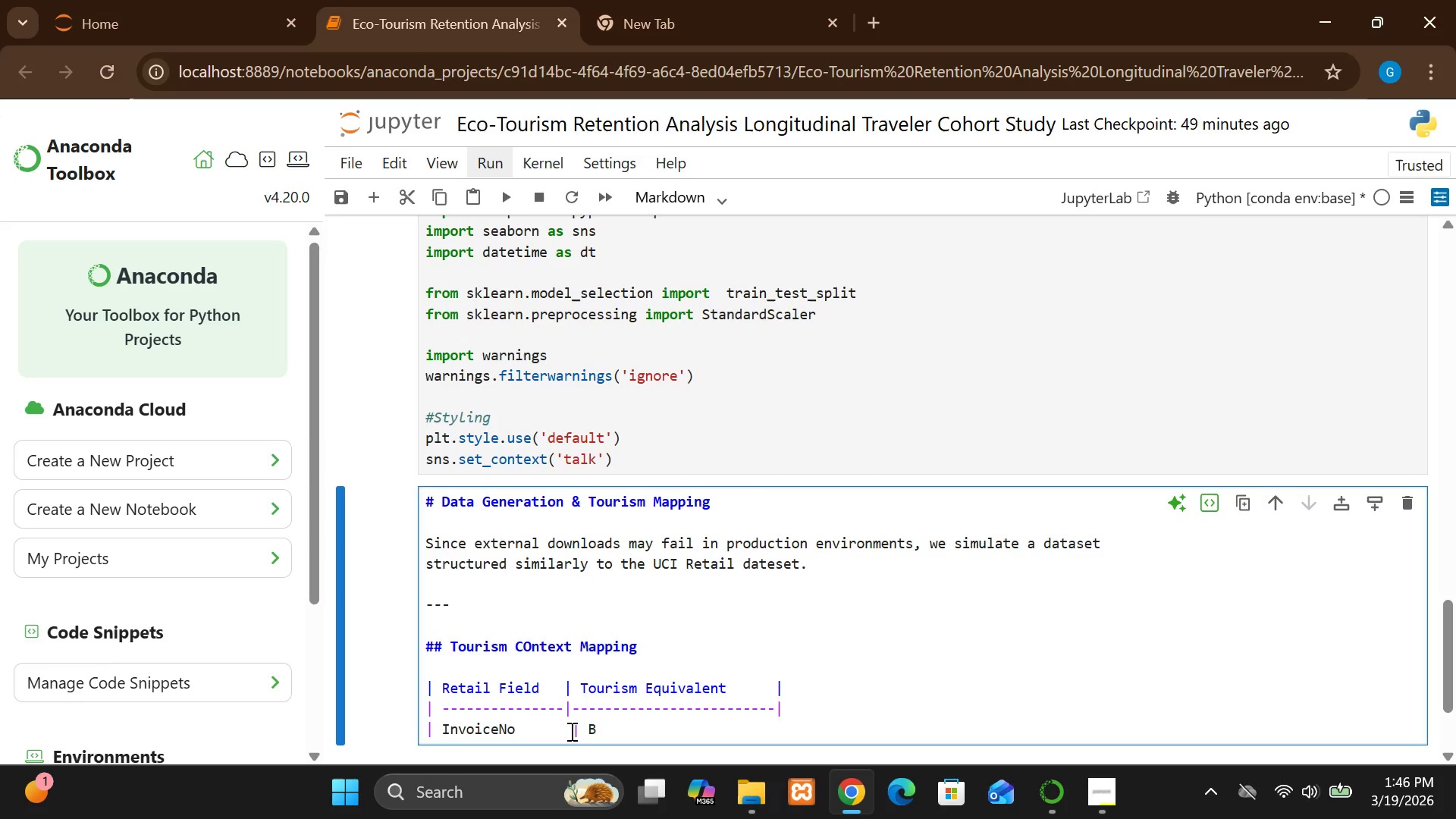 
key(Backspace)
 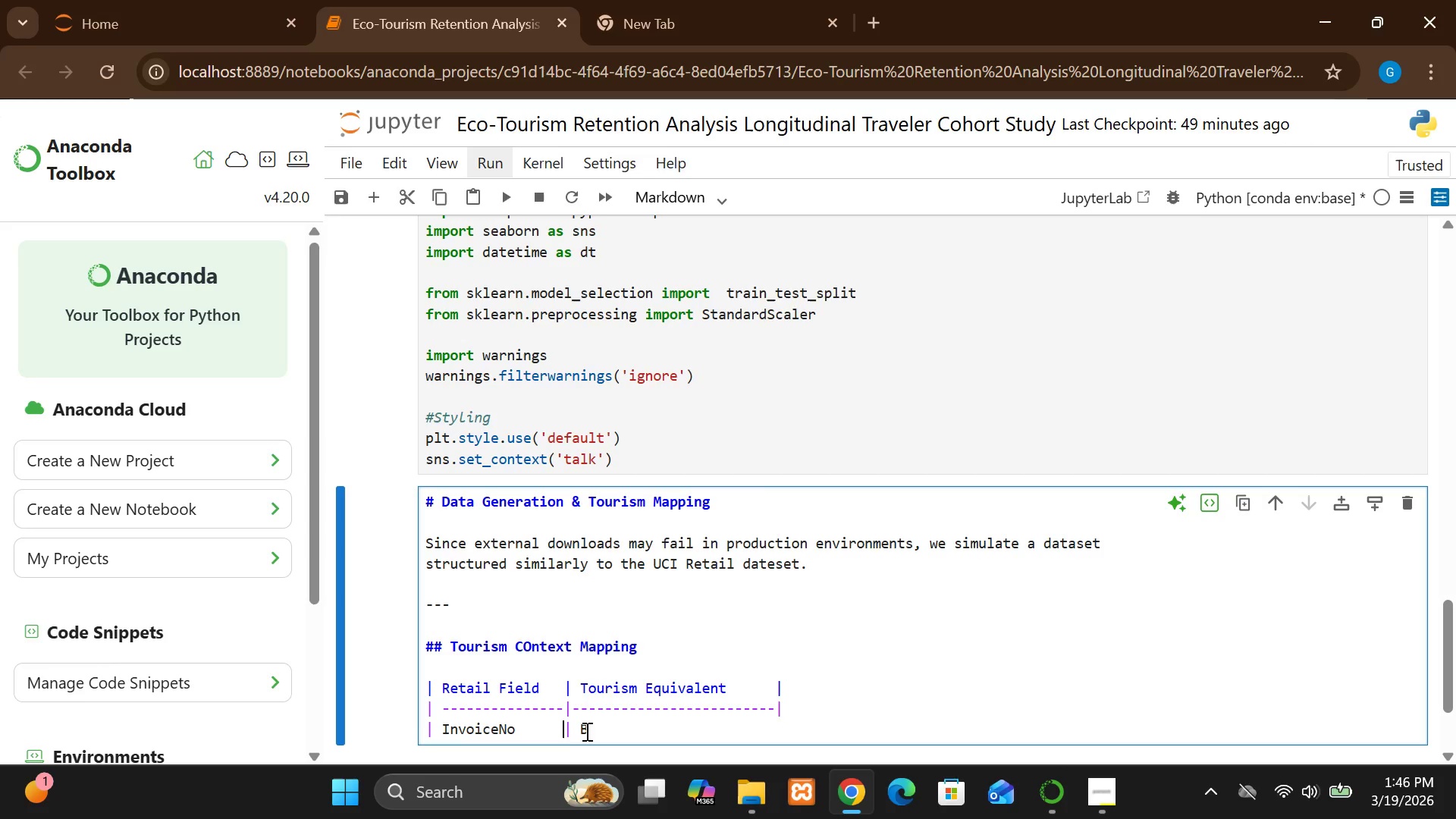 
left_click([600, 731])
 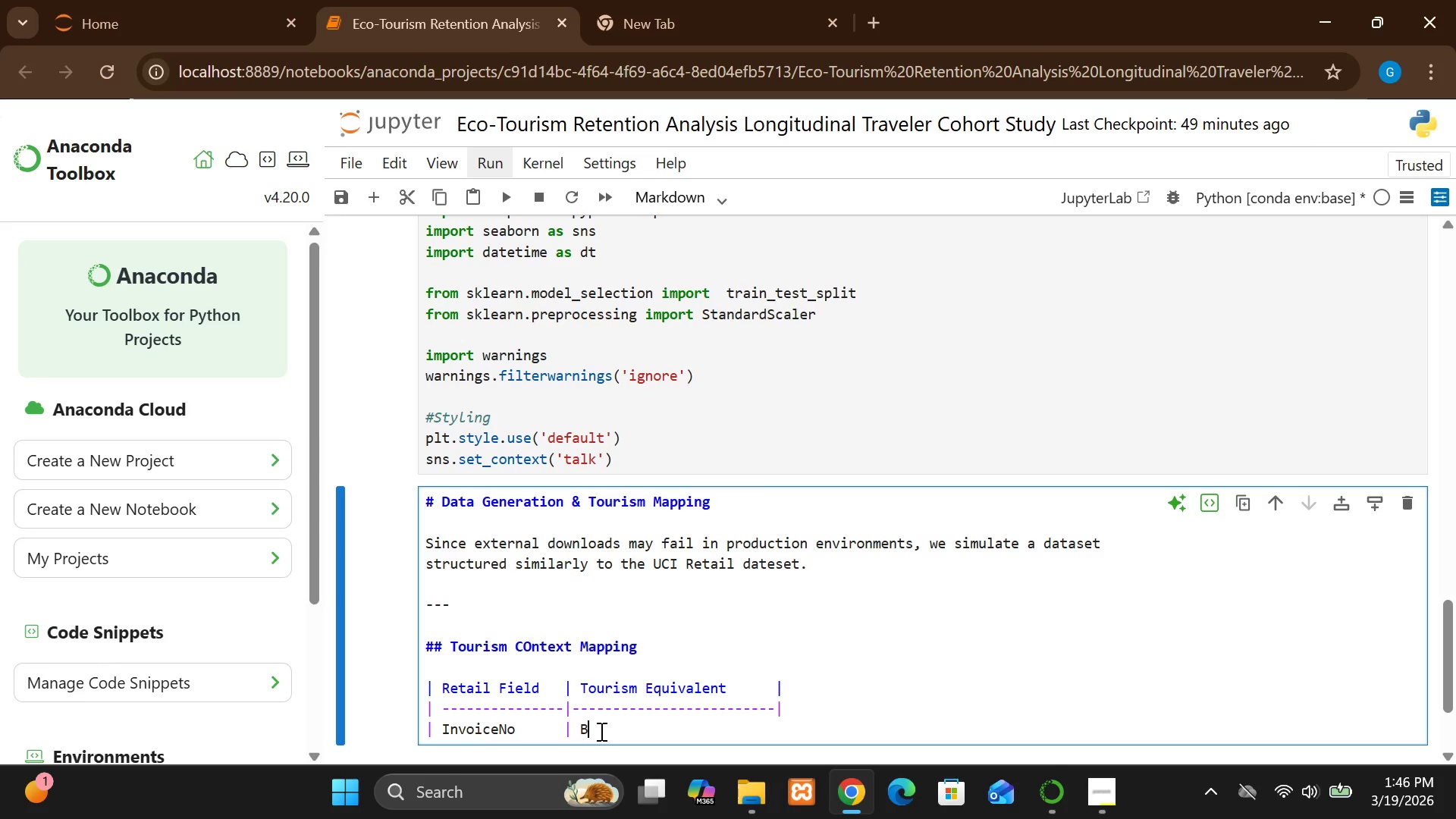 
type(ooki)
 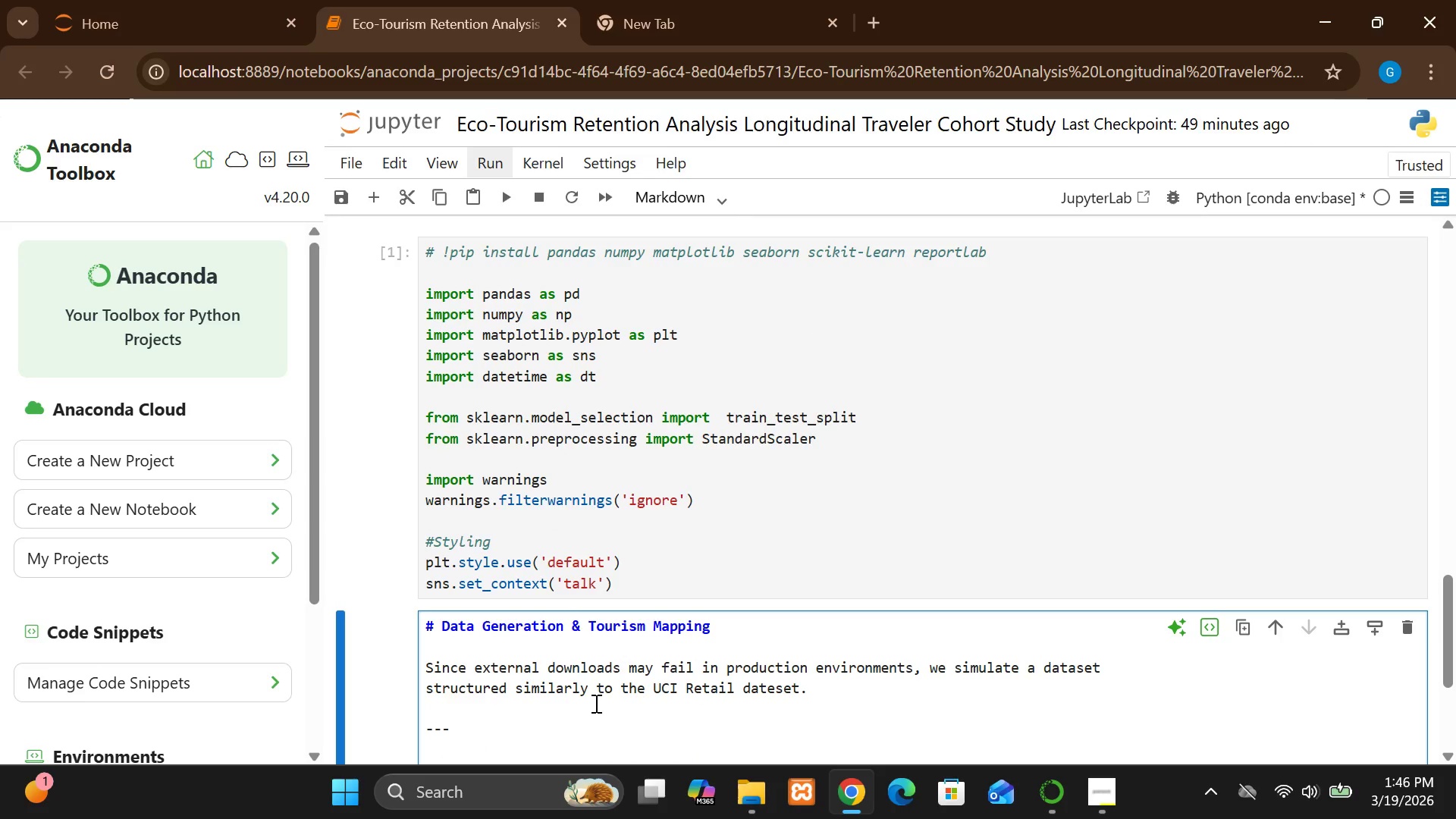 
wait(17.8)
 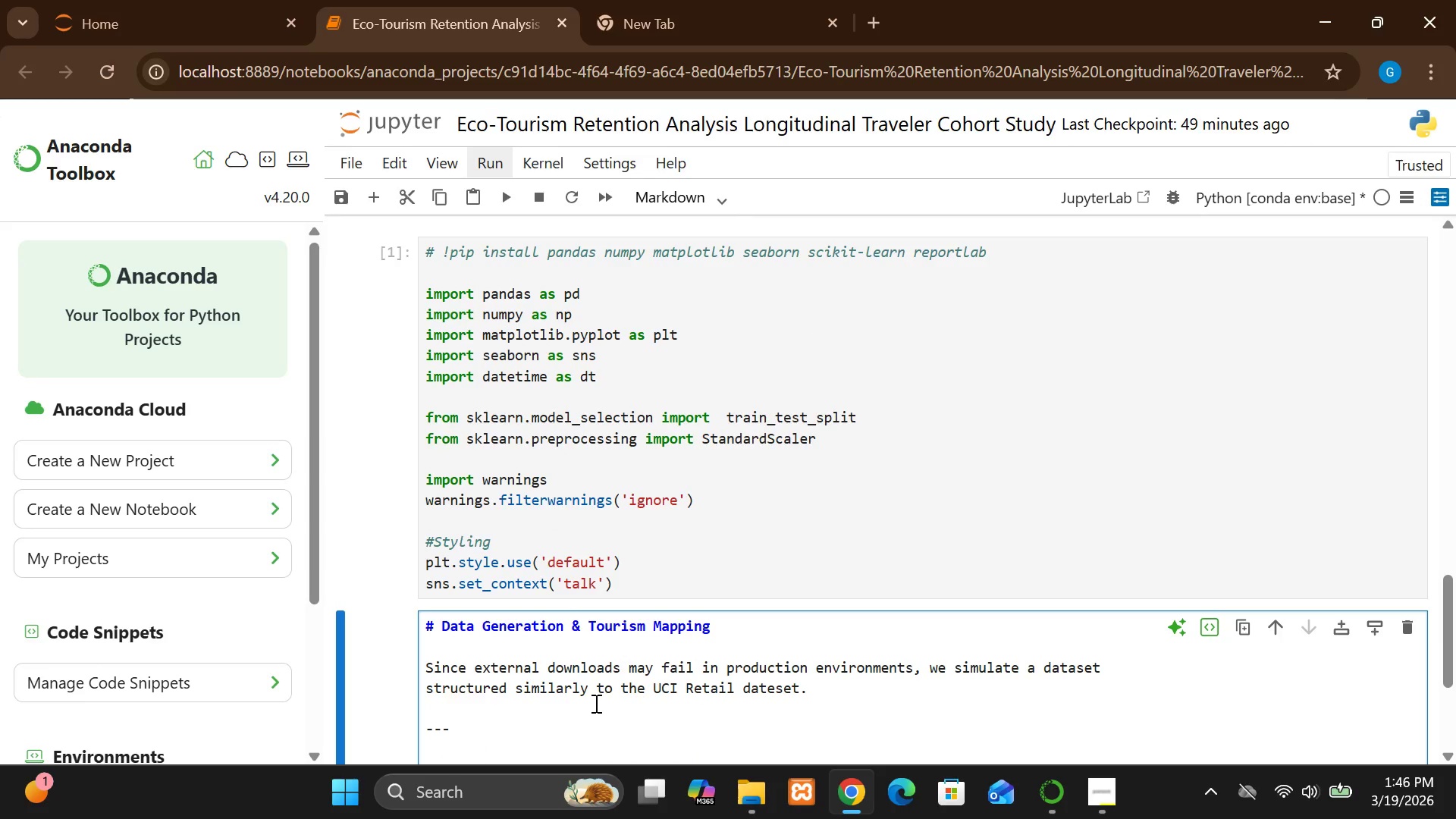 
type(ng)
 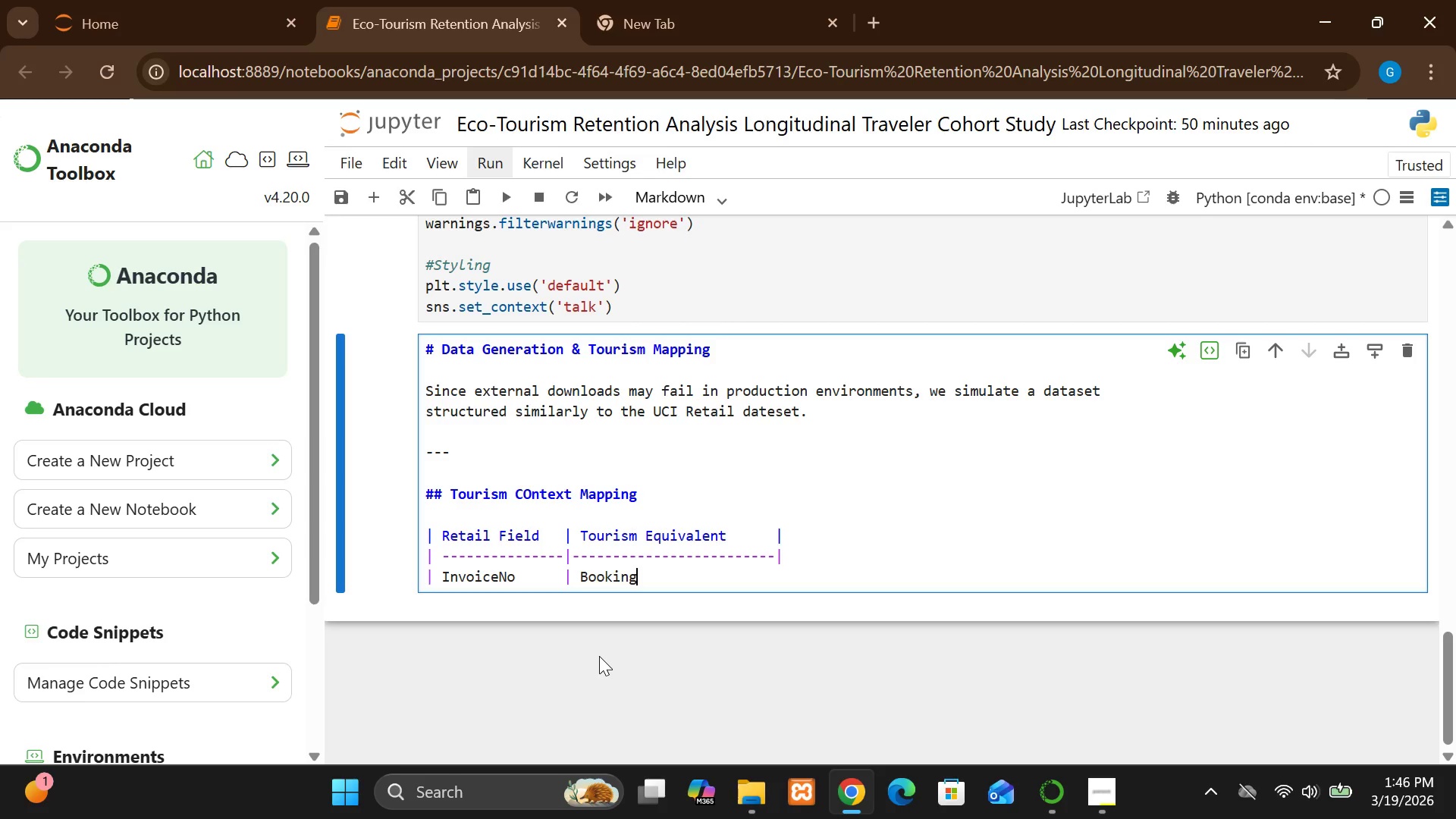 
hold_key(key=ShiftLeft, duration=1.5)
 